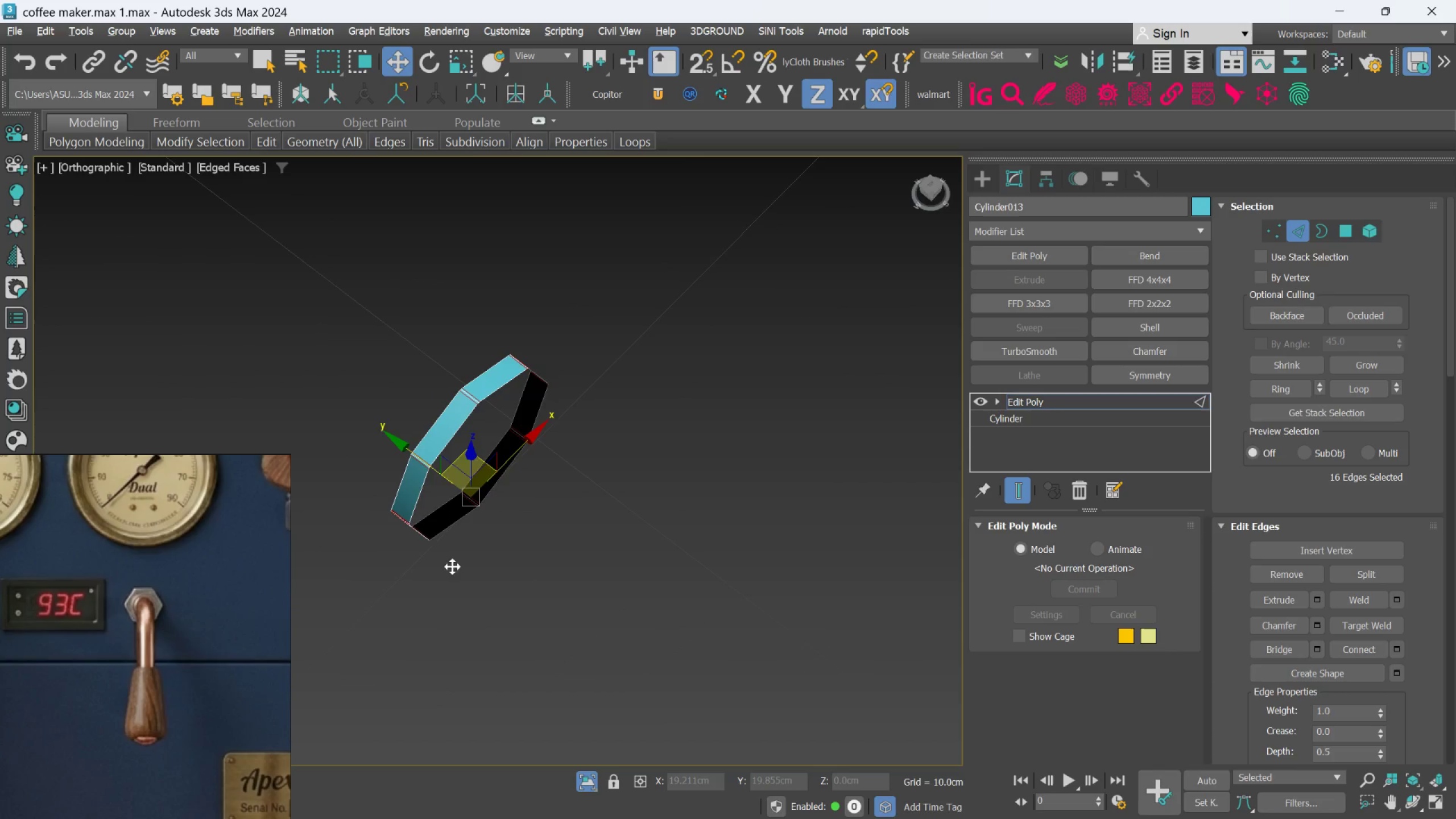 
scroll: coordinate [465, 524], scroll_direction: down, amount: 6.0
 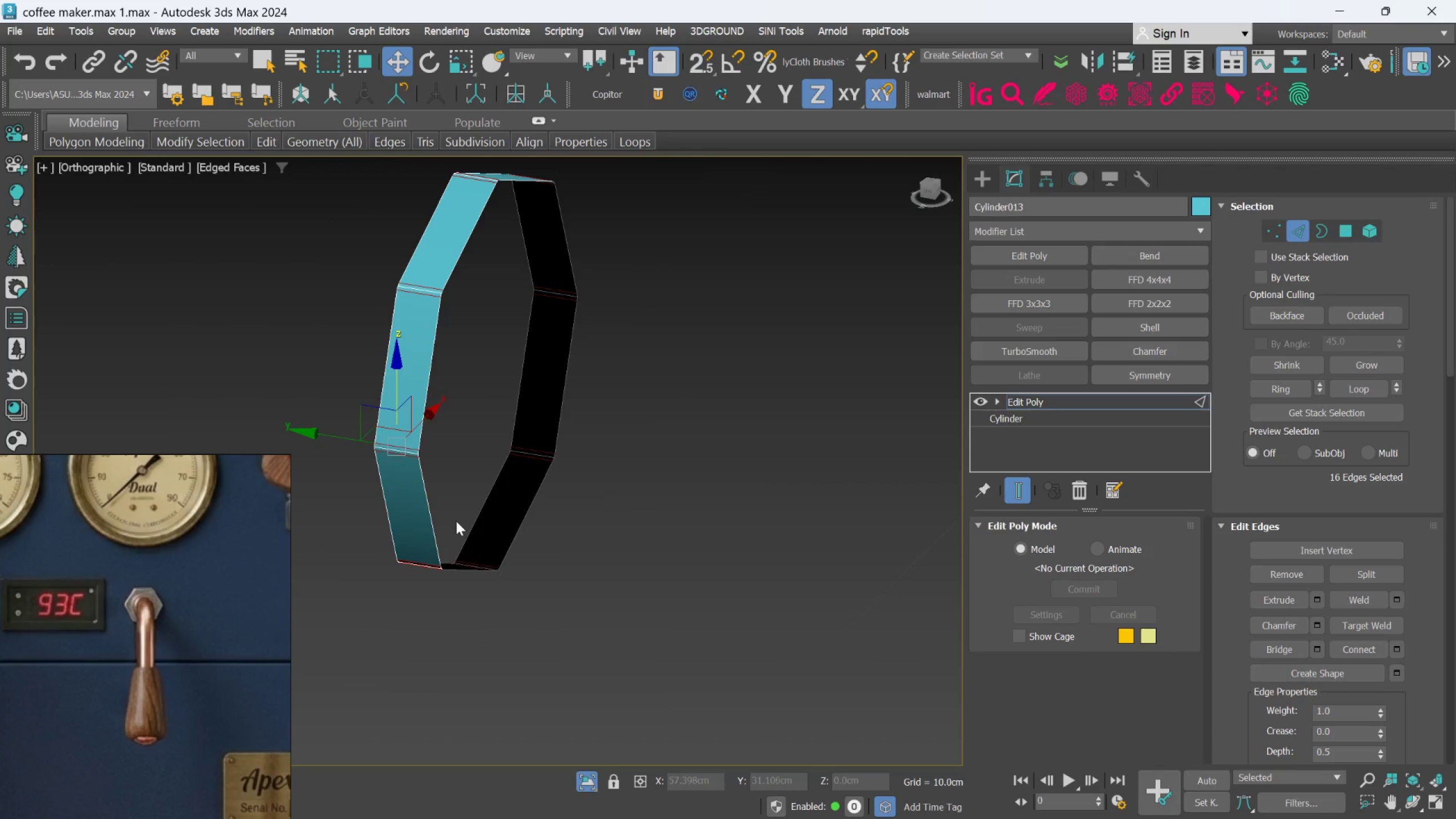 
hold_key(key=AltLeft, duration=0.59)
 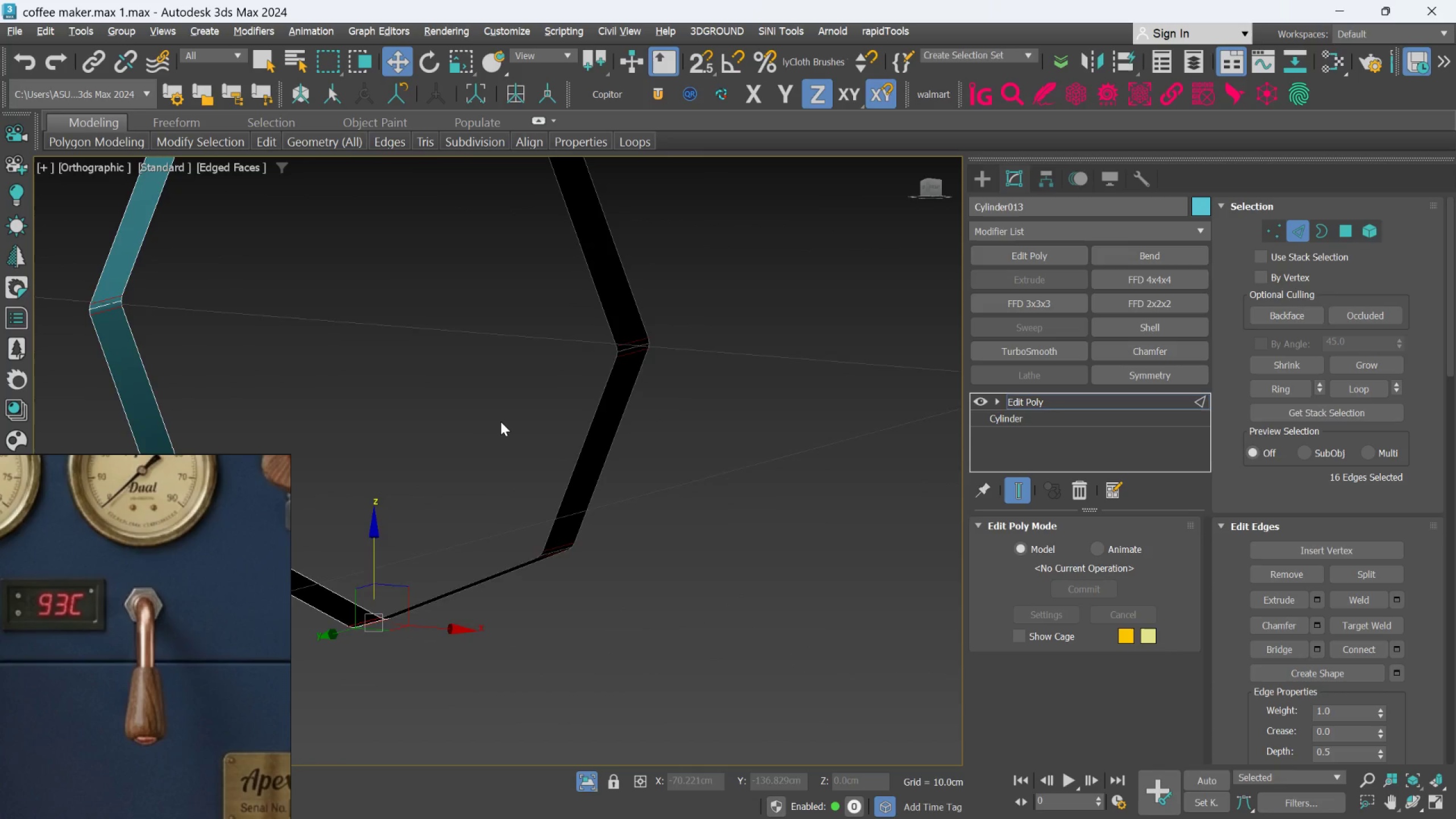 
scroll: coordinate [525, 512], scroll_direction: up, amount: 3.0
 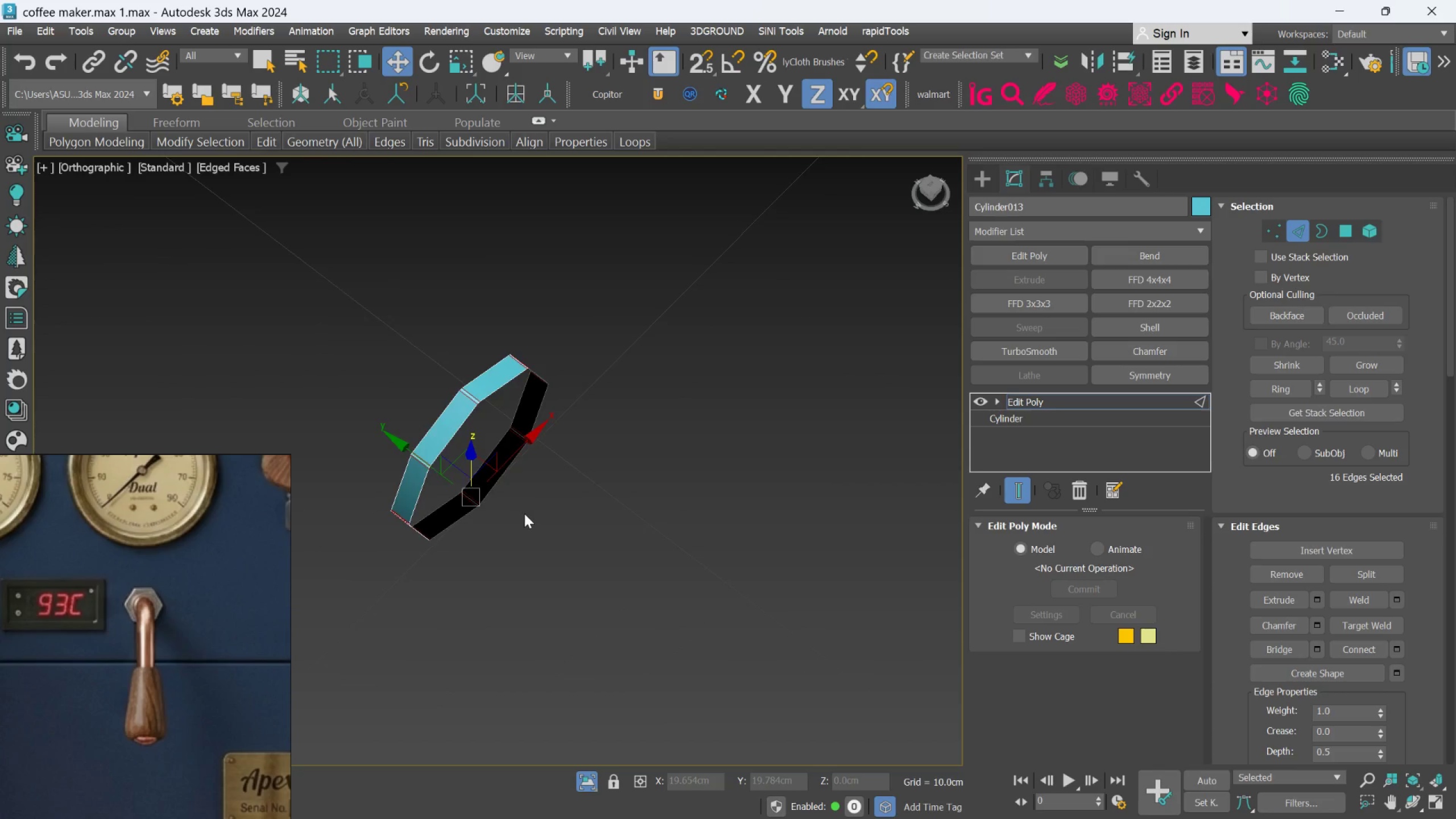 
hold_key(key=AltLeft, duration=1.5)
 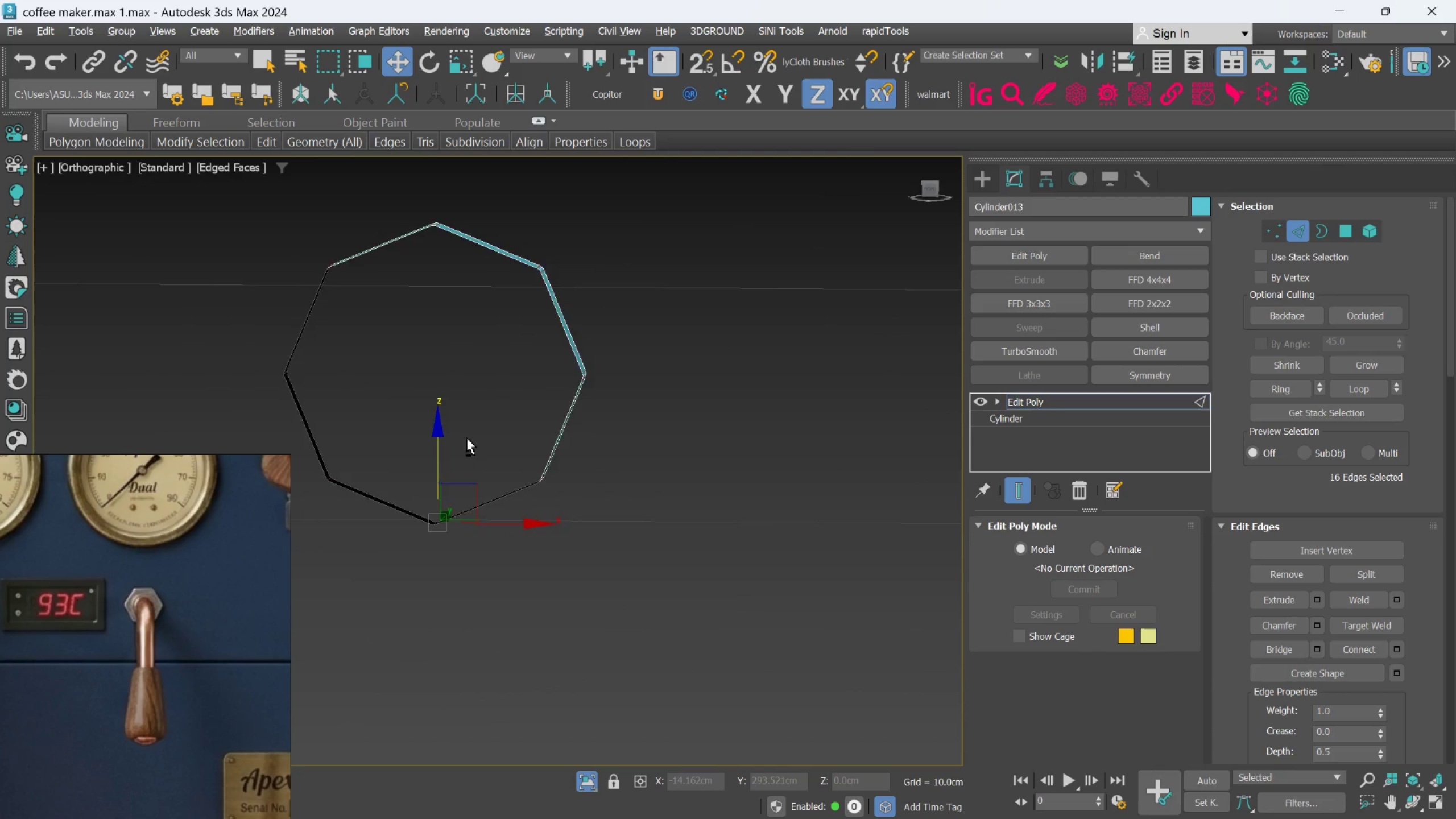 
scroll: coordinate [500, 421], scroll_direction: down, amount: 2.0
 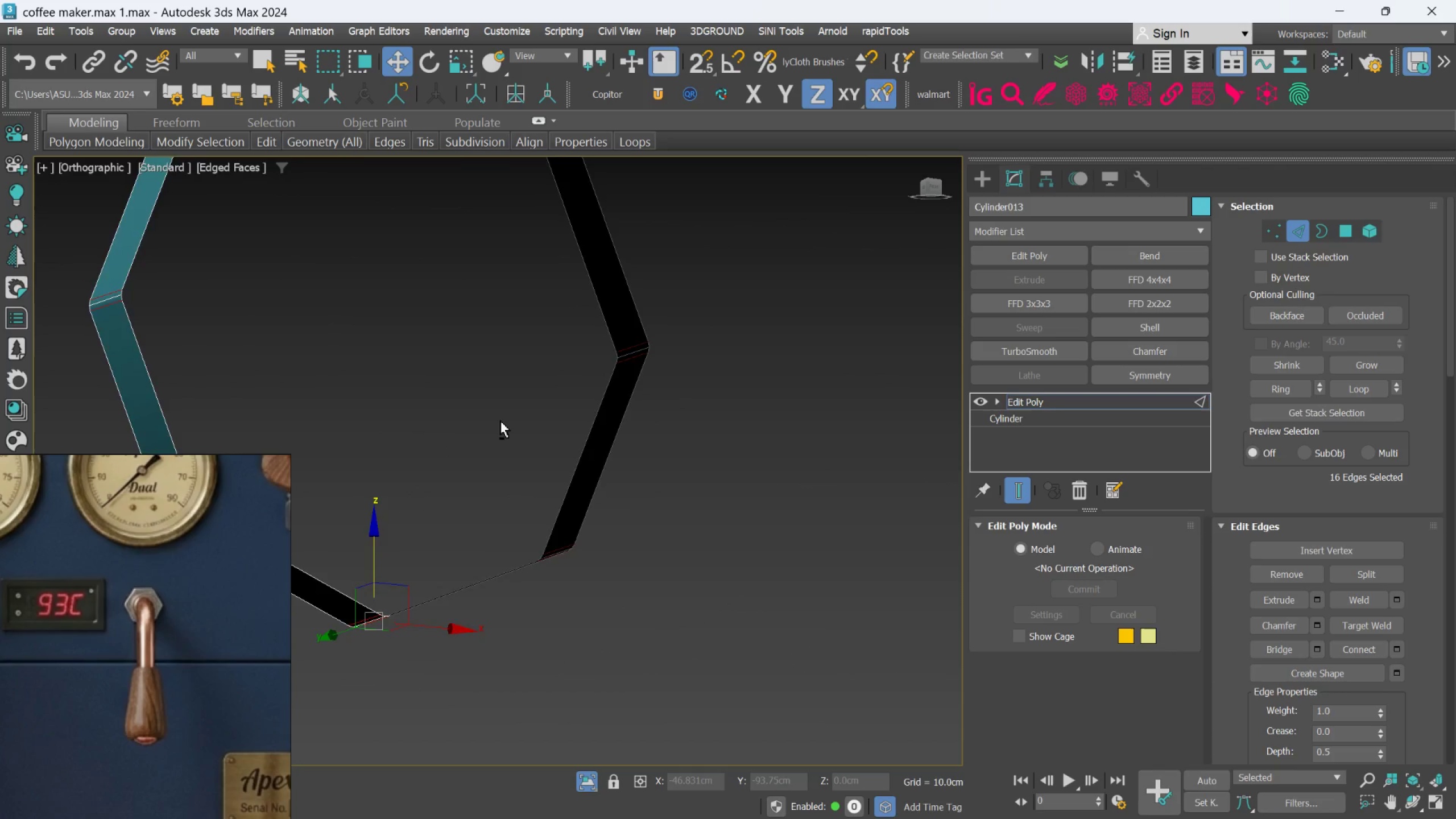 
hold_key(key=AltLeft, duration=0.83)
 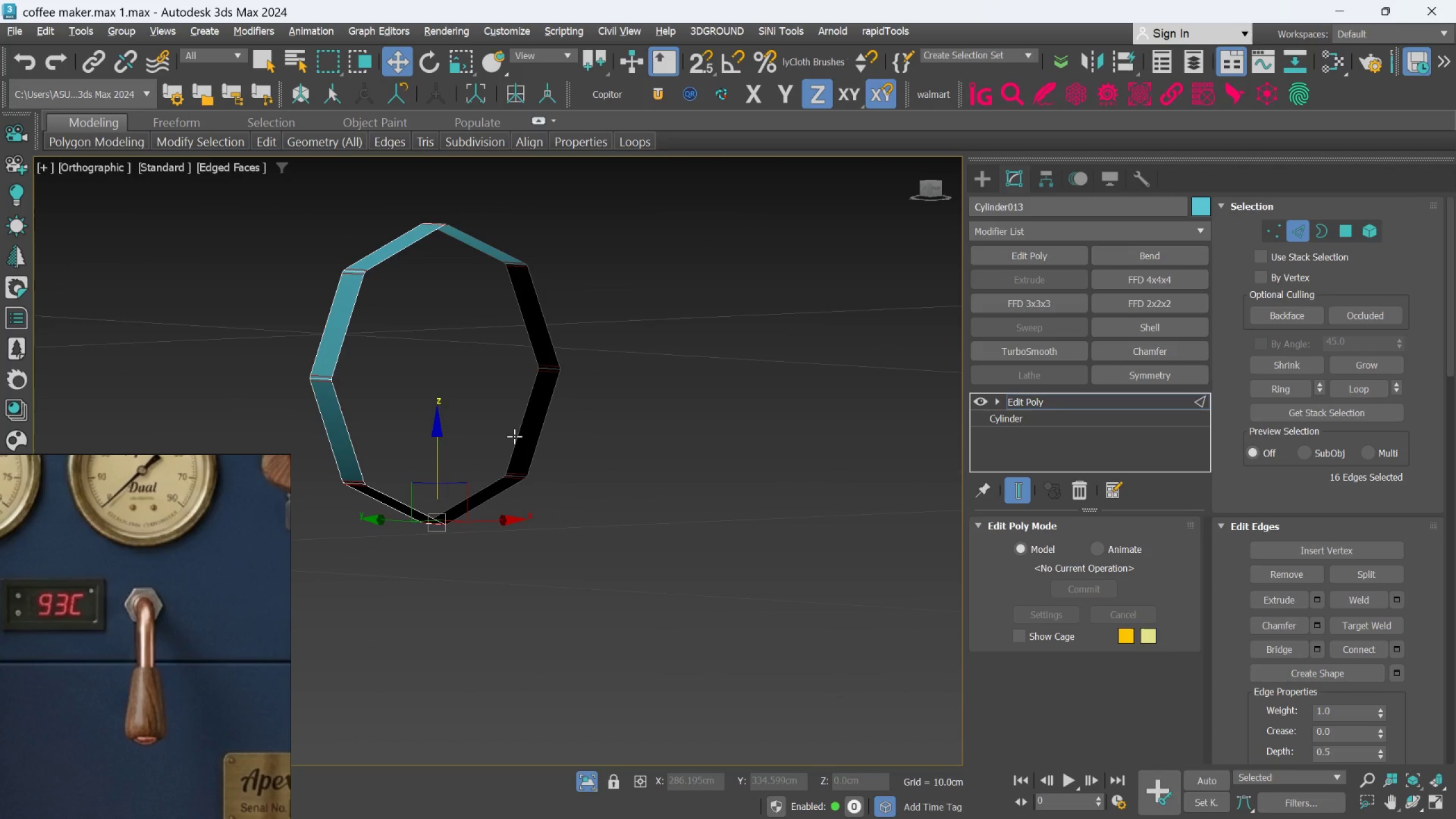 
hold_key(key=AltLeft, duration=0.57)
 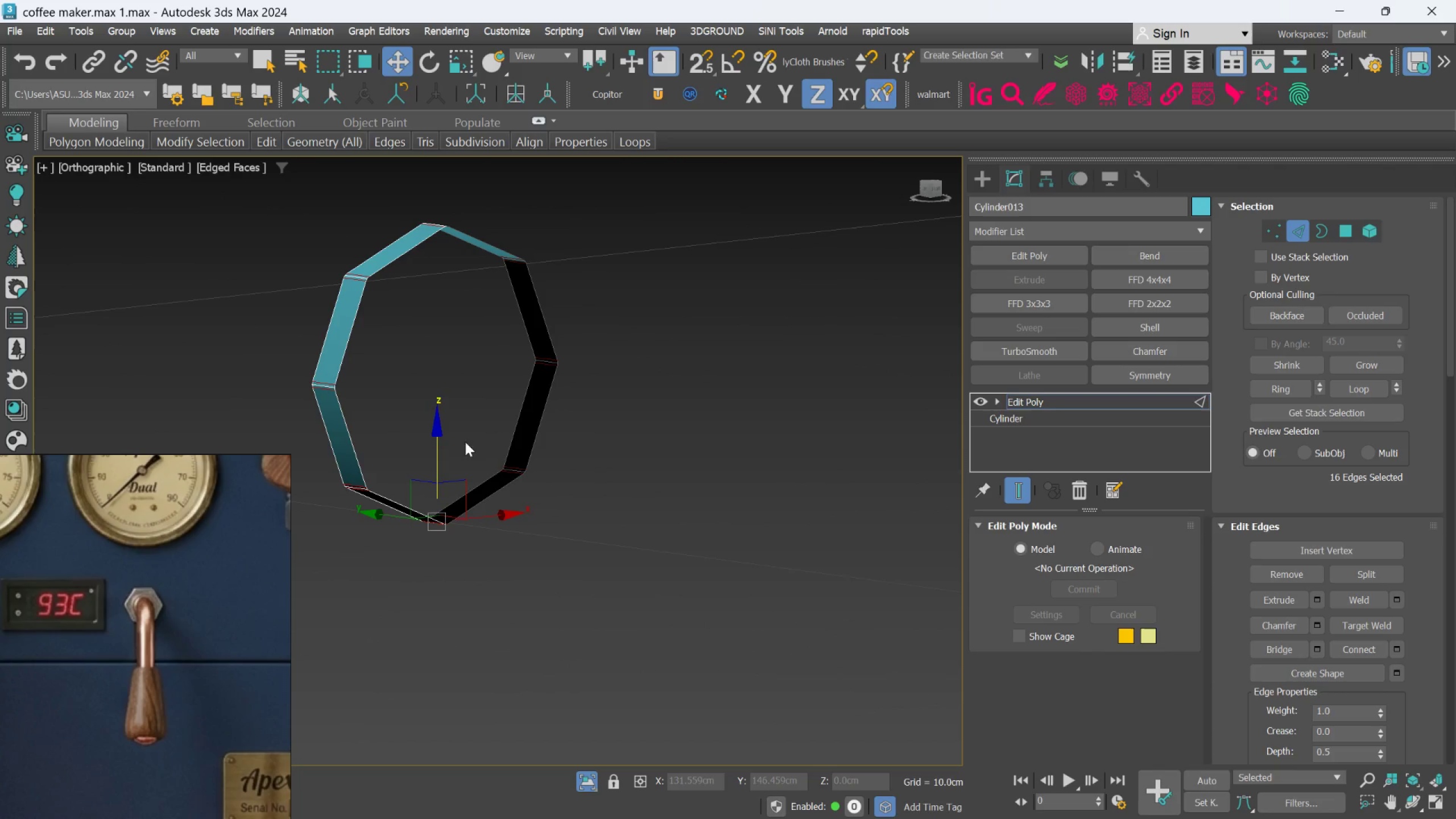 
hold_key(key=AltLeft, duration=1.33)
 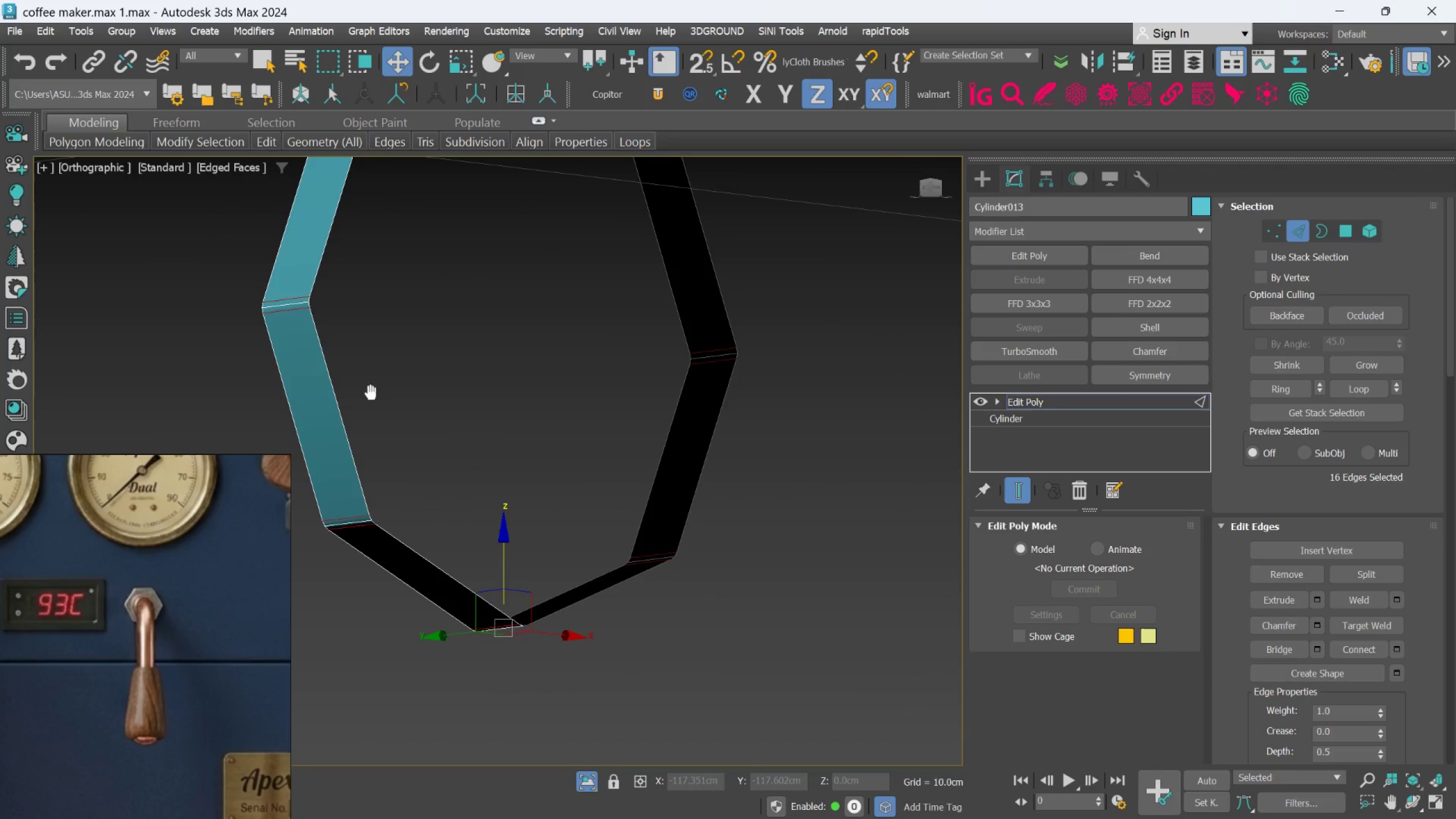 
scroll: coordinate [370, 412], scroll_direction: up, amount: 2.0
 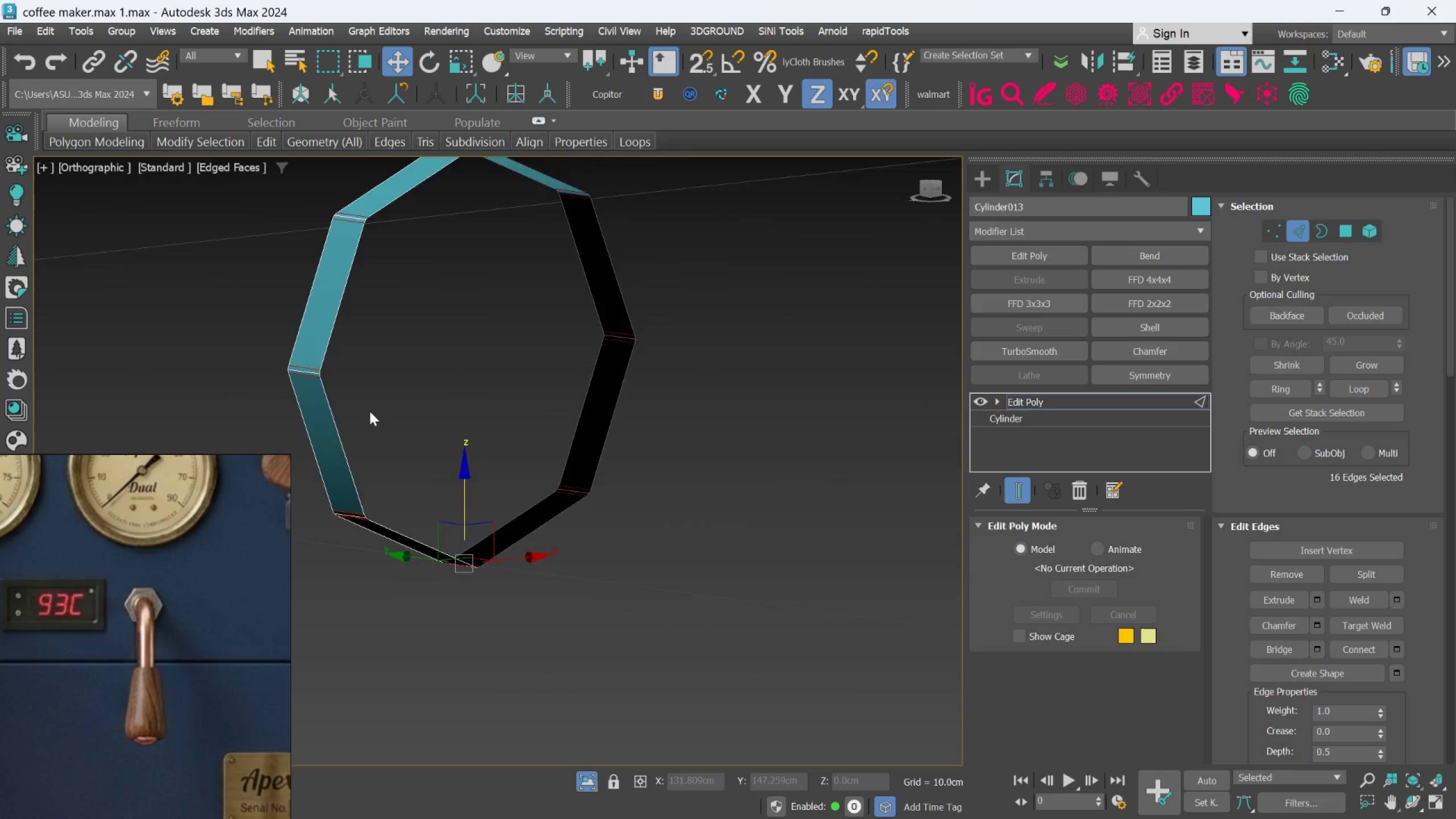 
hold_key(key=AltLeft, duration=0.43)
 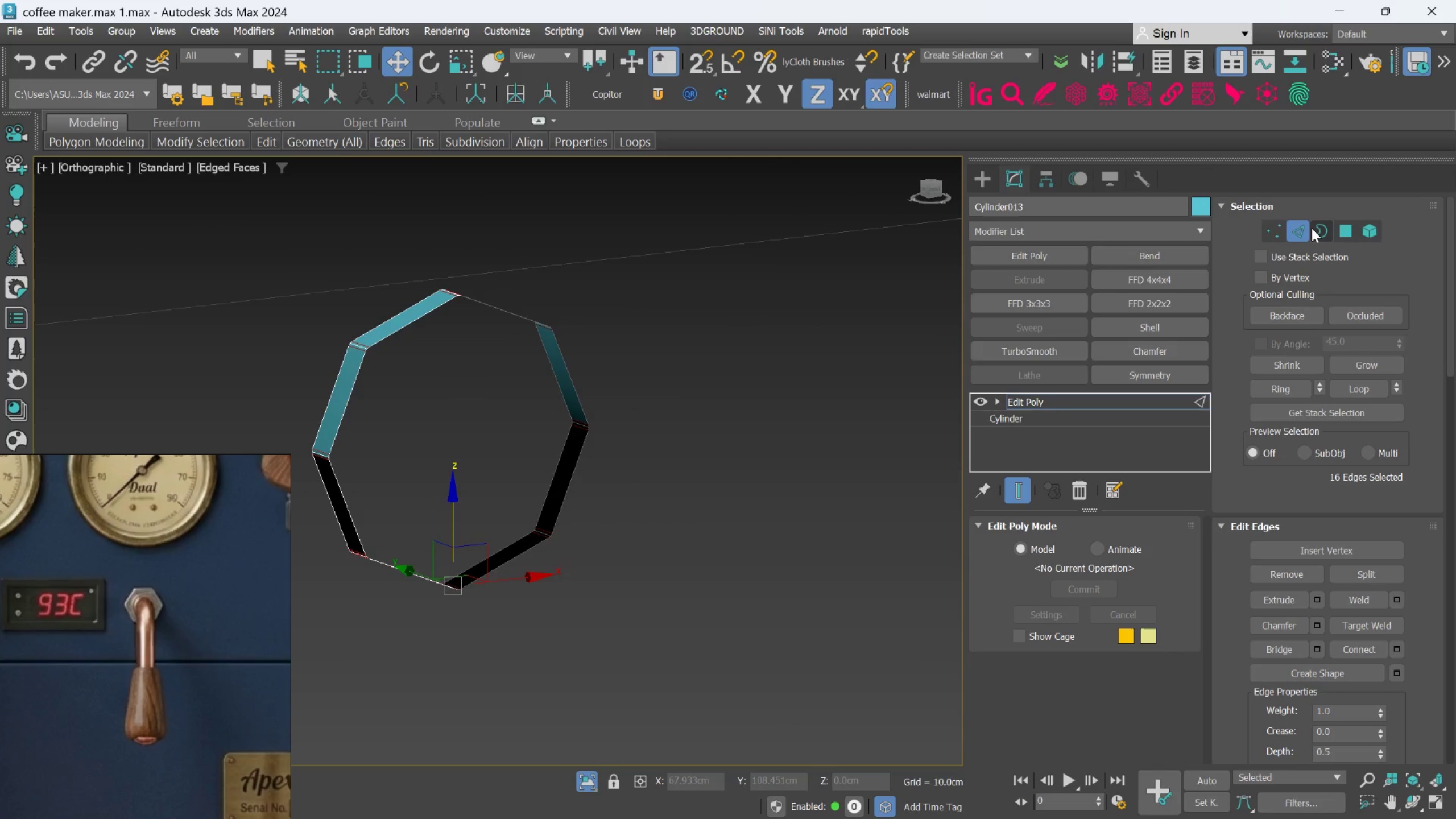 
scroll: coordinate [371, 394], scroll_direction: down, amount: 2.0
 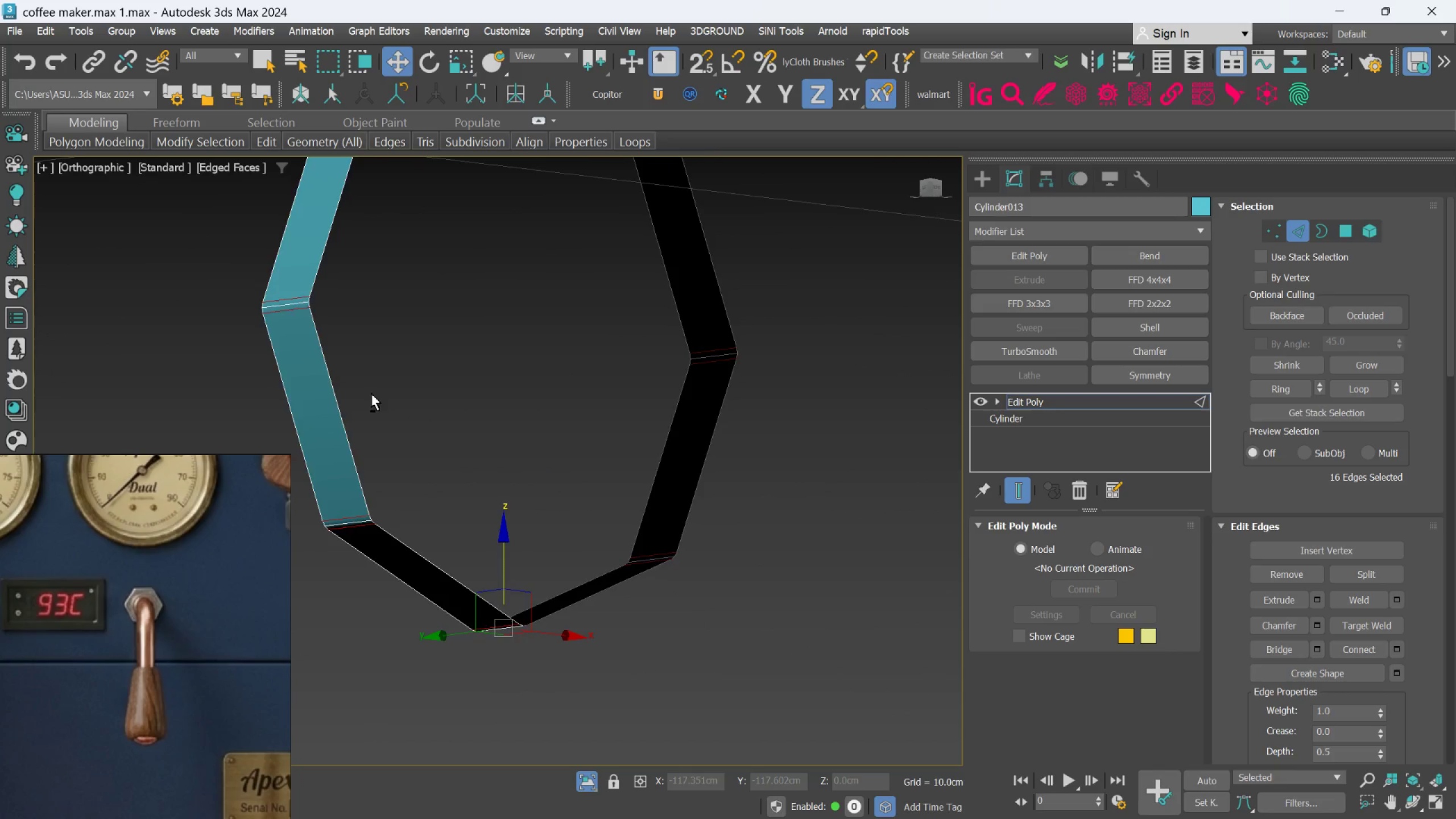 
scroll: coordinate [429, 349], scroll_direction: up, amount: 2.0
 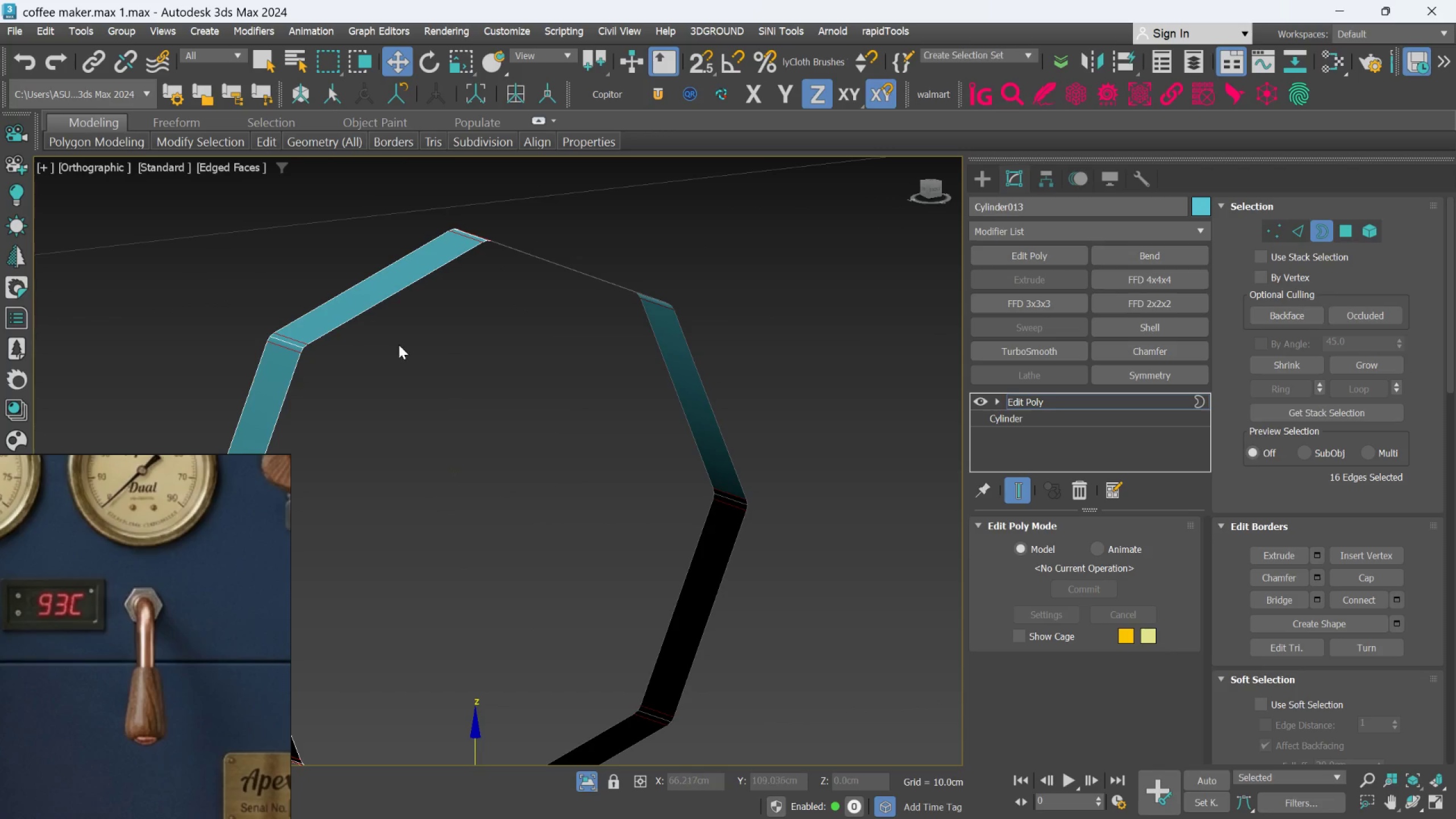 
left_click([373, 310])
 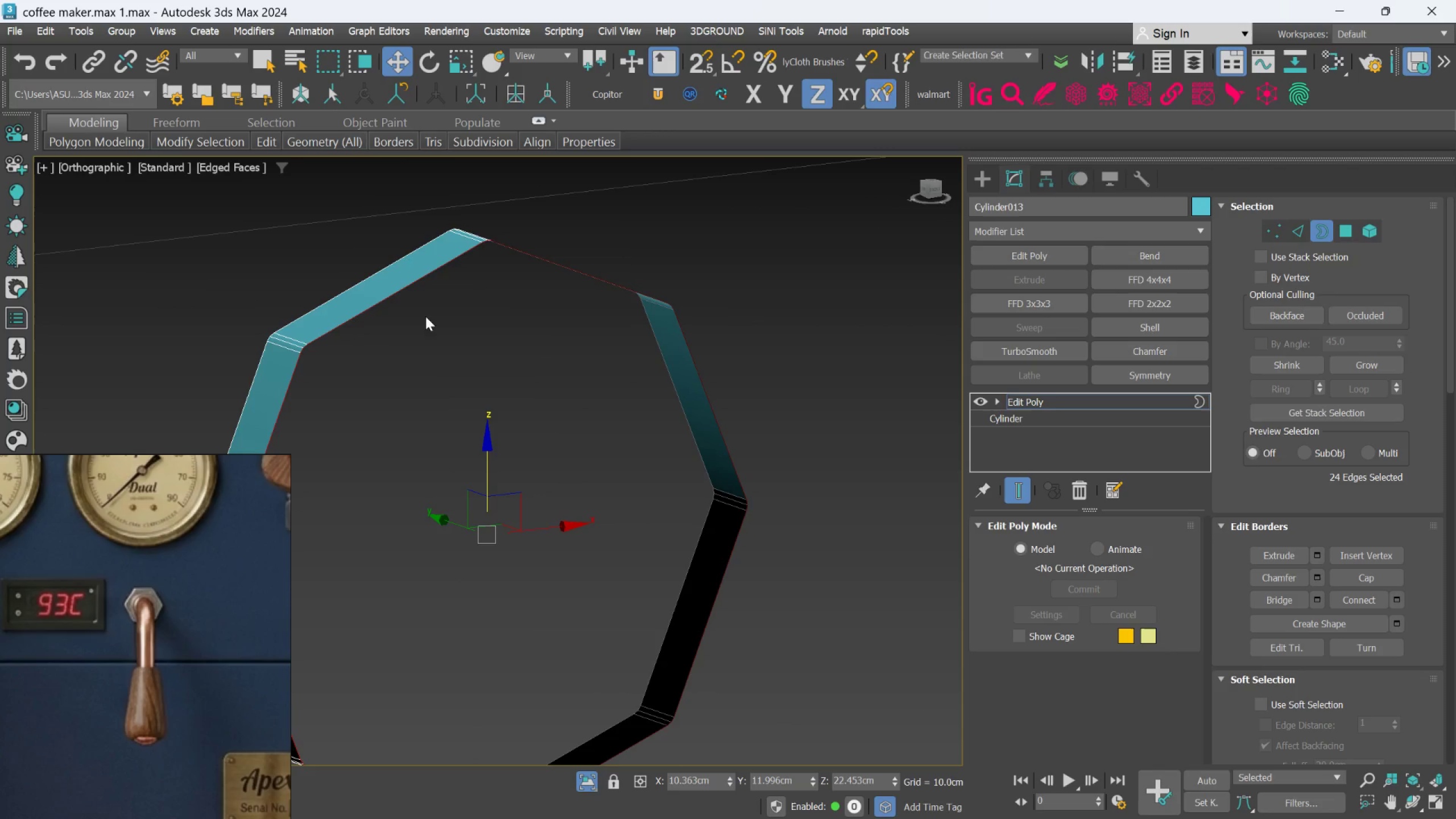 
hold_key(key=ControlLeft, duration=0.67)
left_click([1302, 235])
 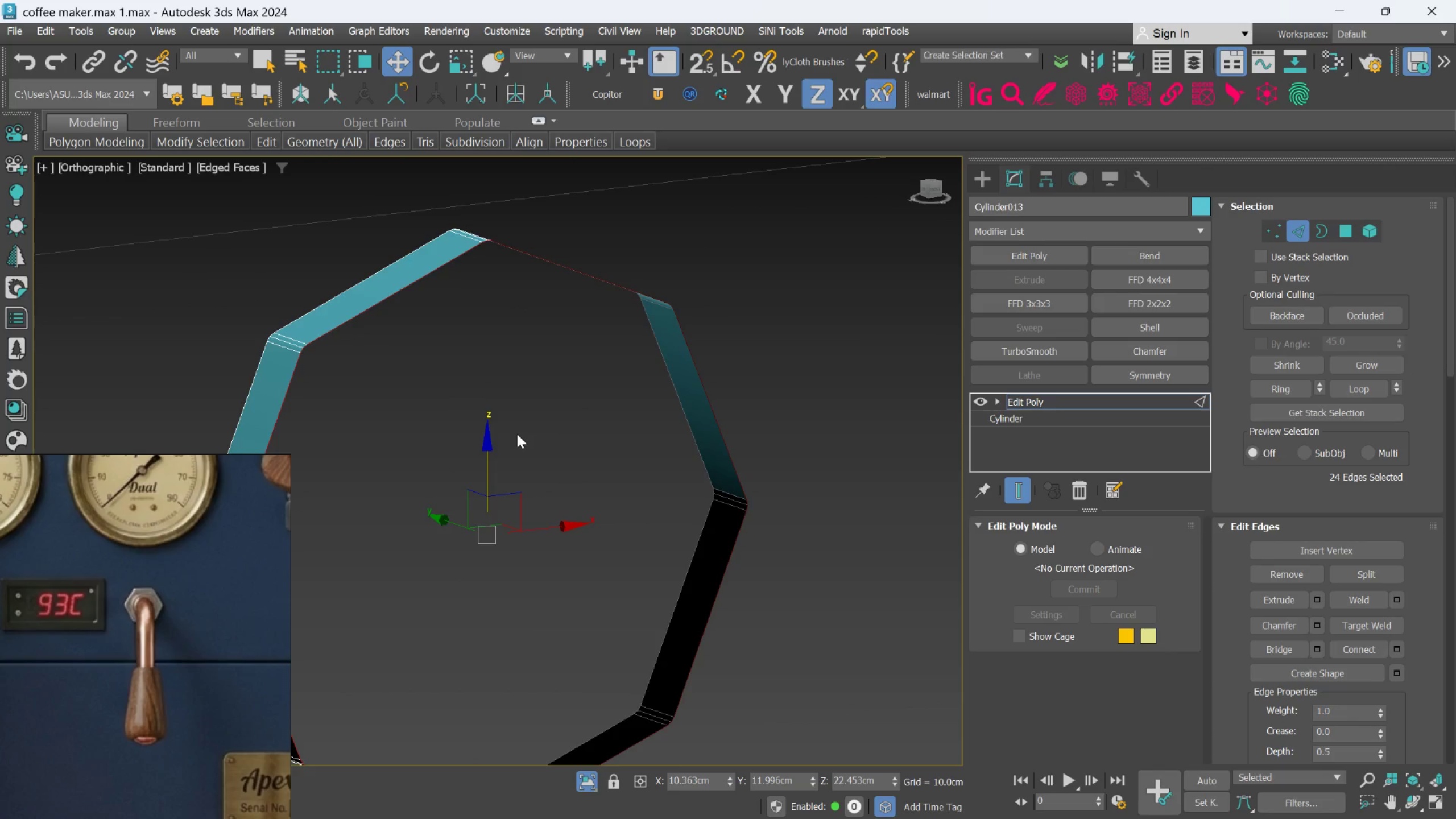 
key(R)
 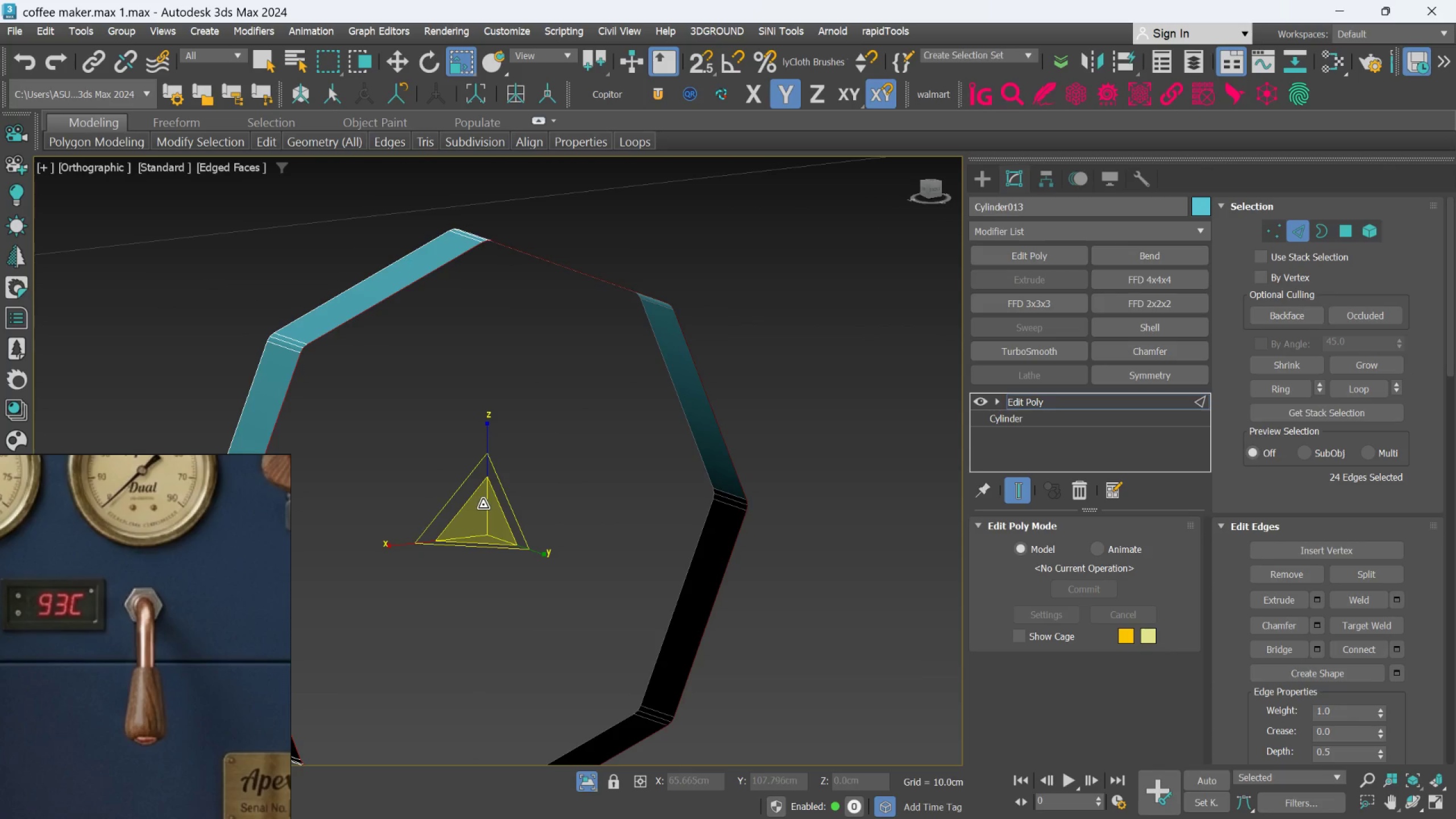 
hold_key(key=ShiftLeft, duration=1.52)
left_click_drag(start_coordinate=[482, 506], to_coordinate=[484, 601])
 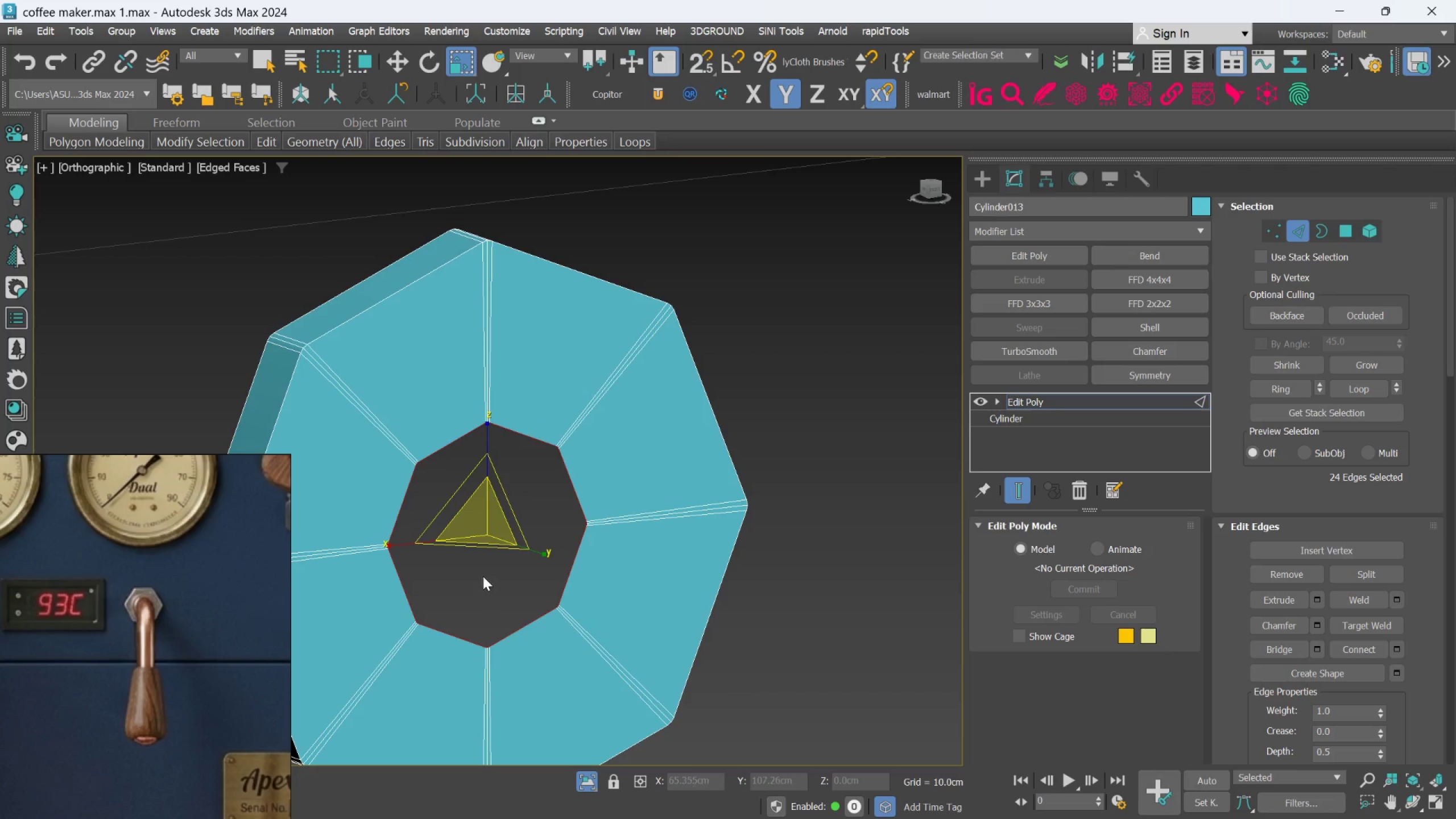 
hold_key(key=ShiftLeft, duration=1.52)
 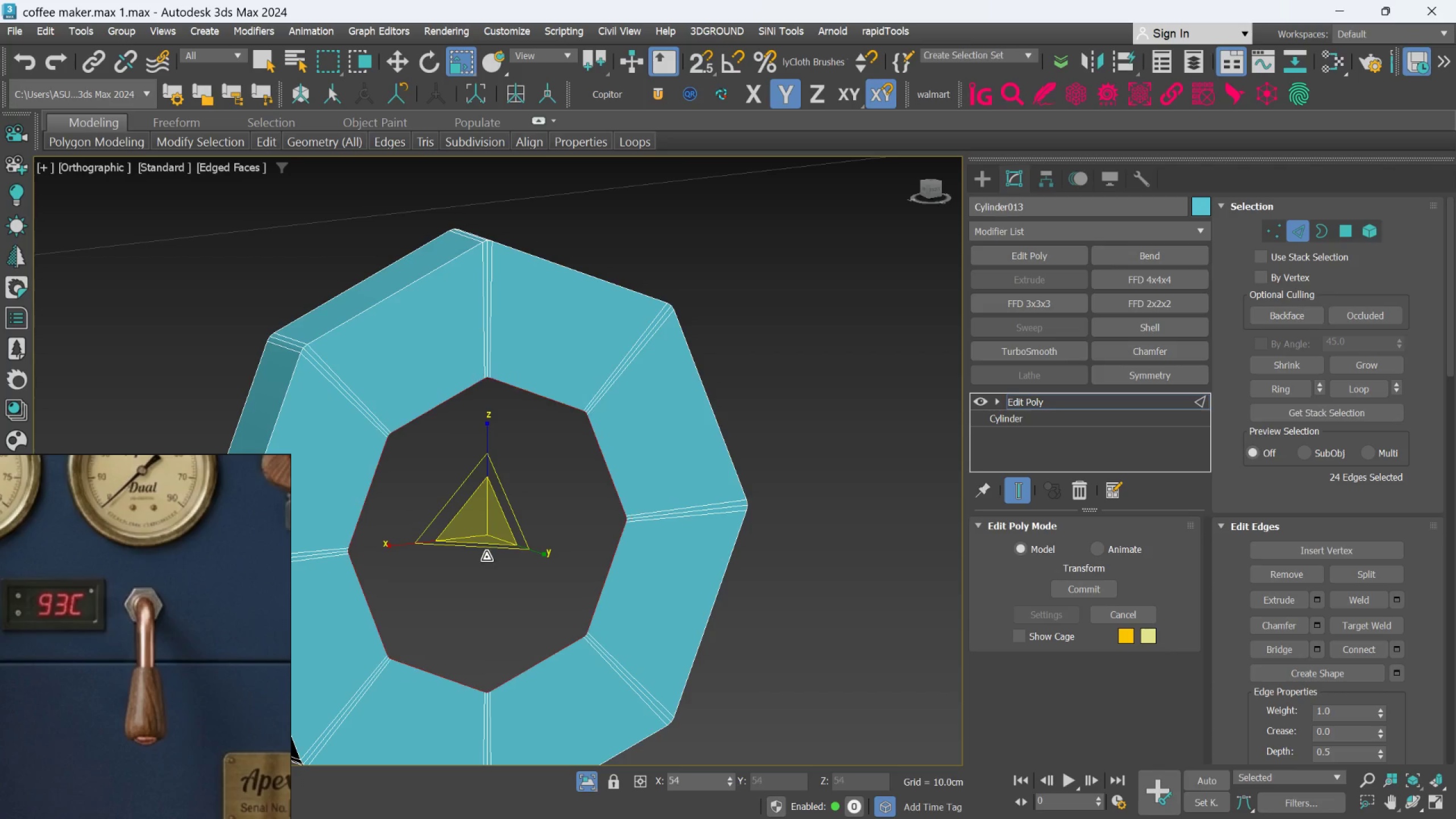 
hold_key(key=ShiftLeft, duration=1.52)
 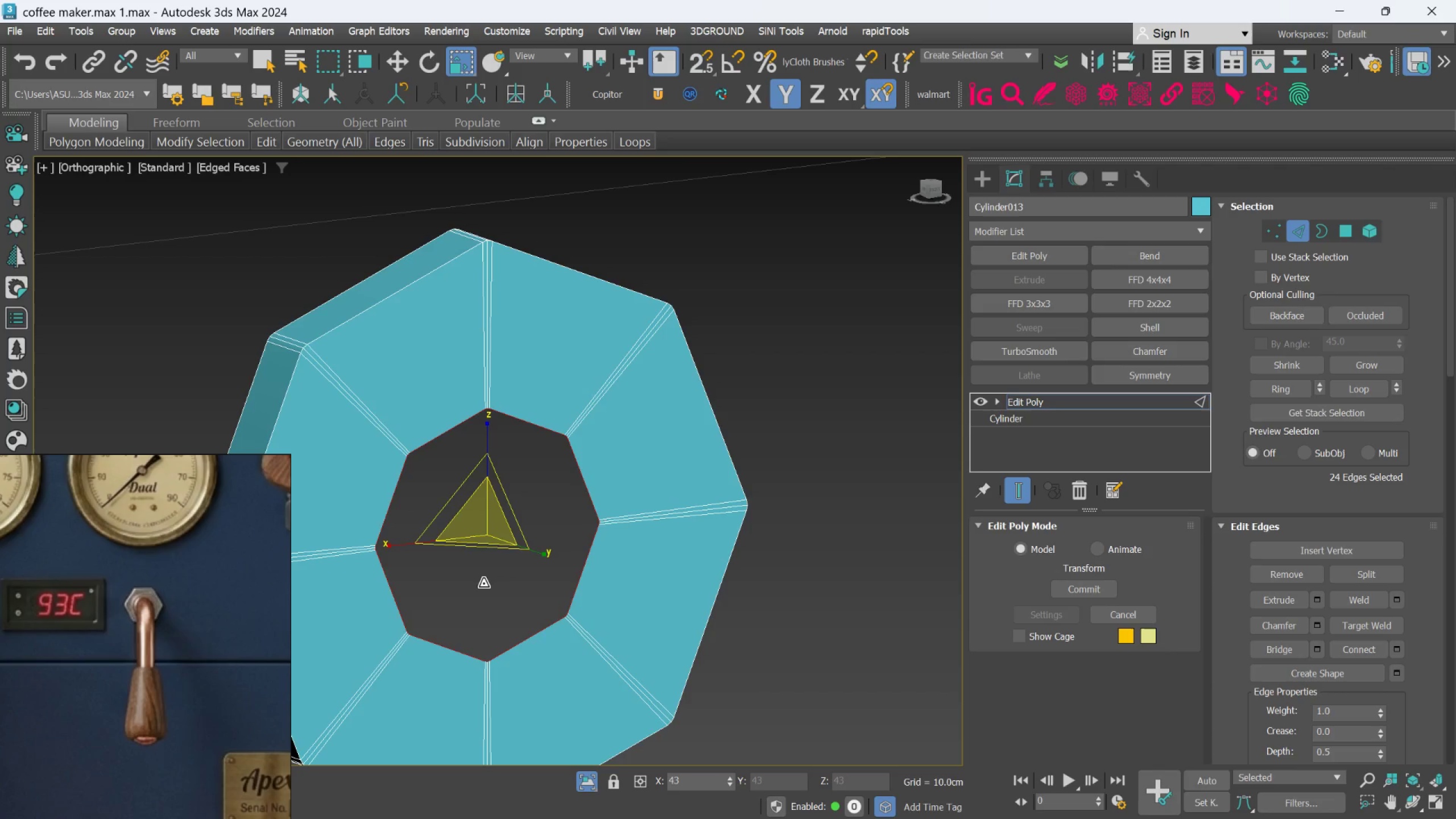 
hold_key(key=ShiftLeft, duration=1.52)
 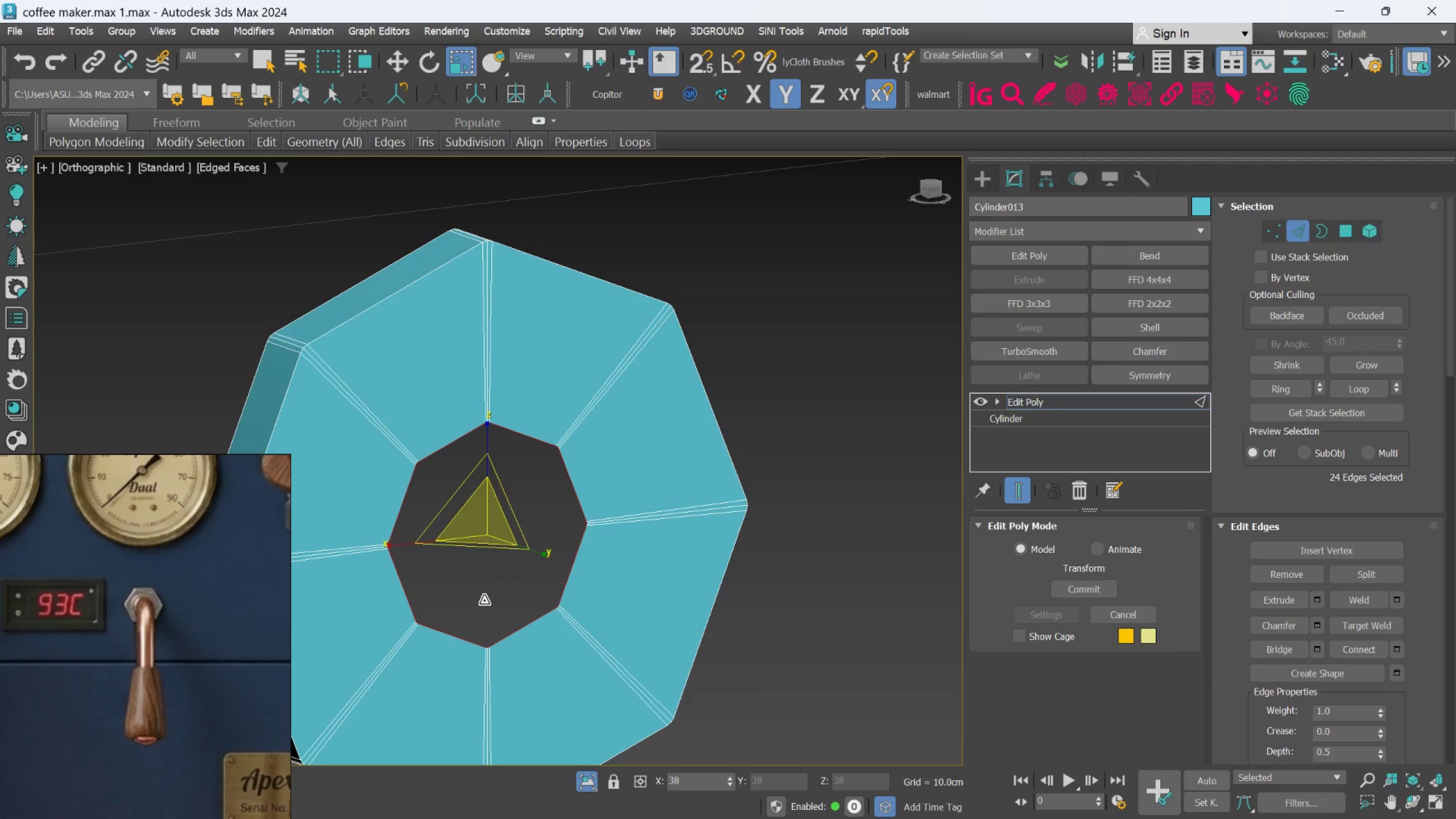 
hold_key(key=ShiftLeft, duration=0.53)
 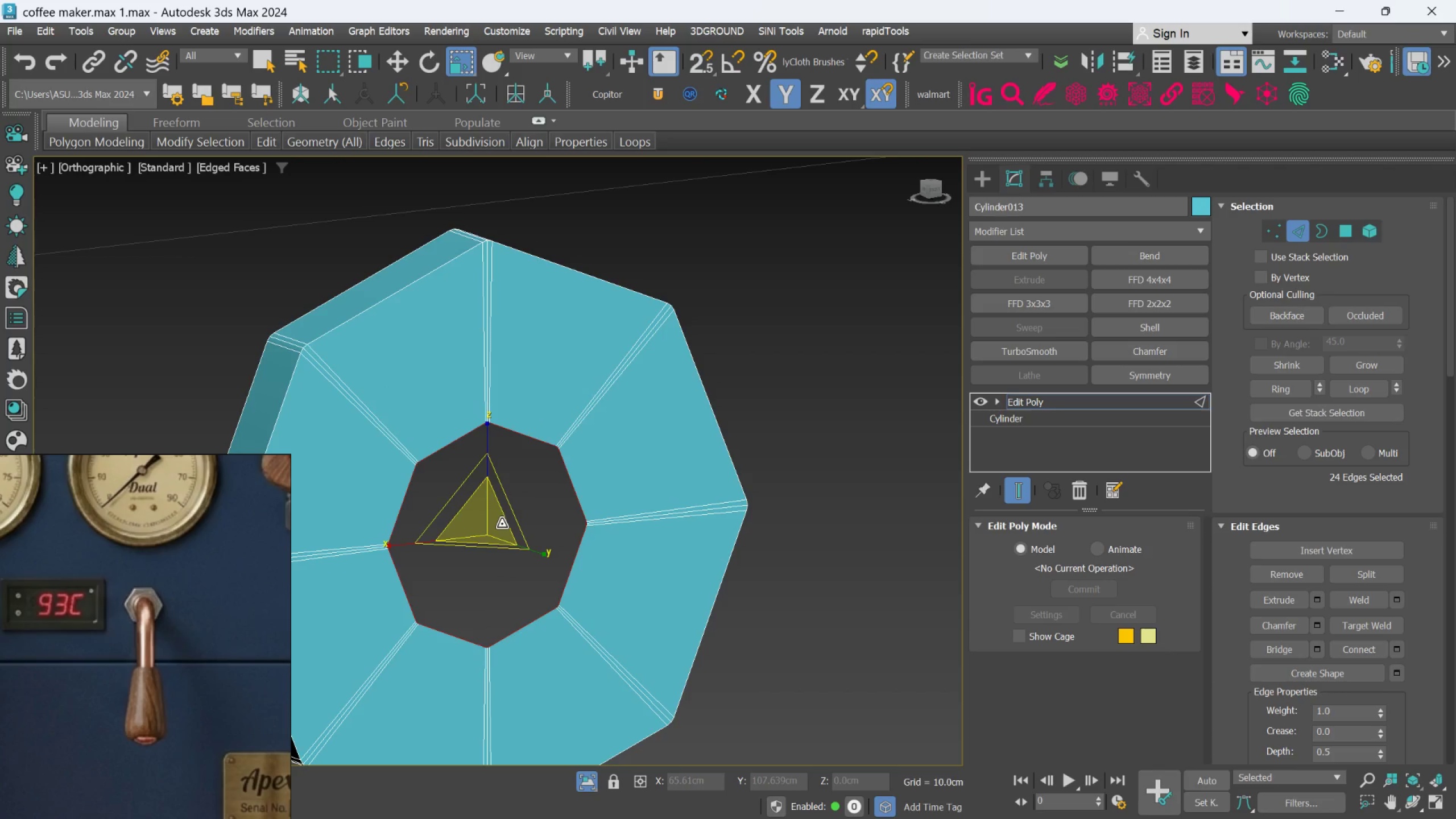 
hold_key(key=AltLeft, duration=0.82)
scroll: coordinate [555, 539], scroll_direction: down, amount: 1.0
 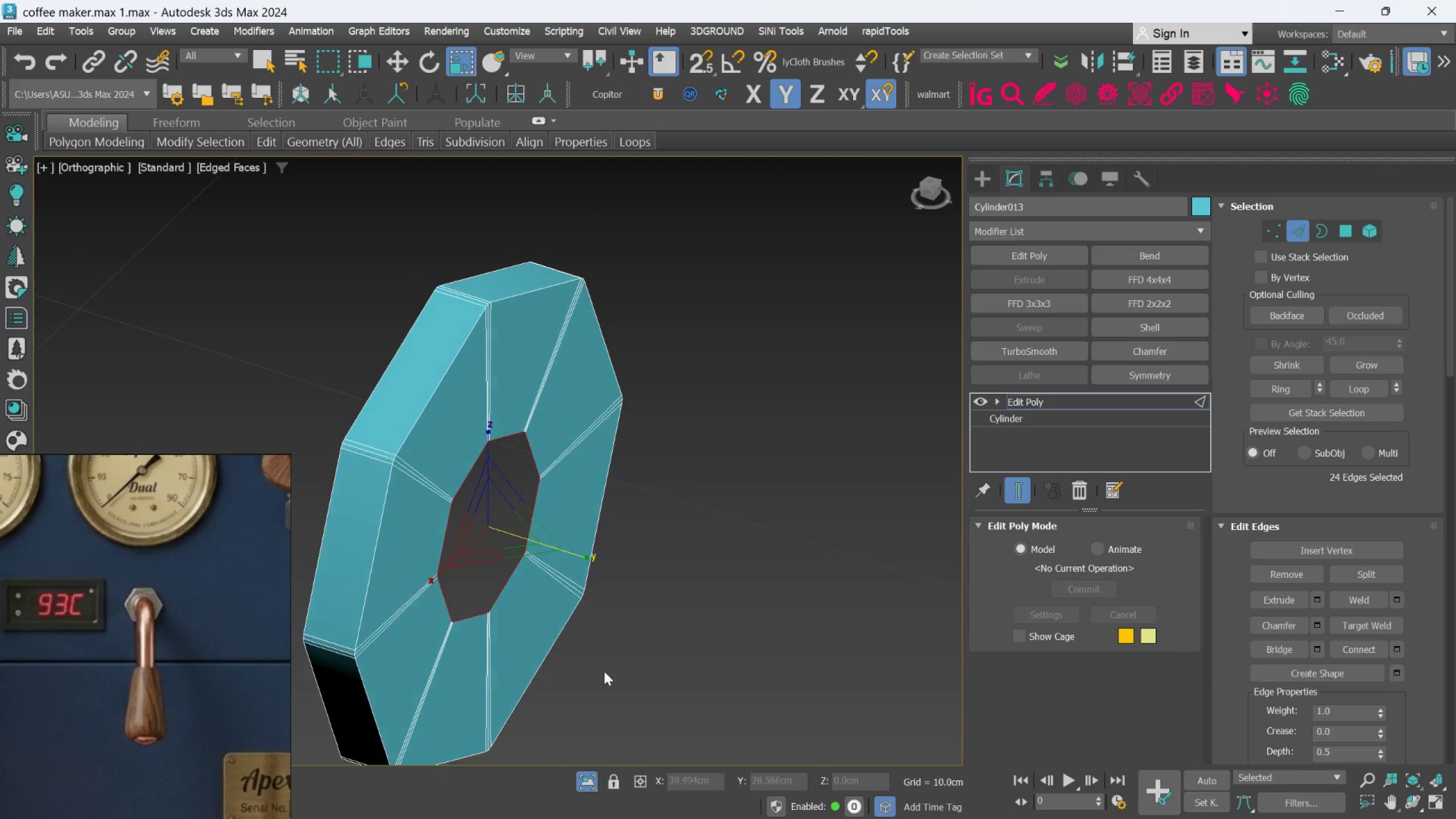 
left_click([585, 780])
 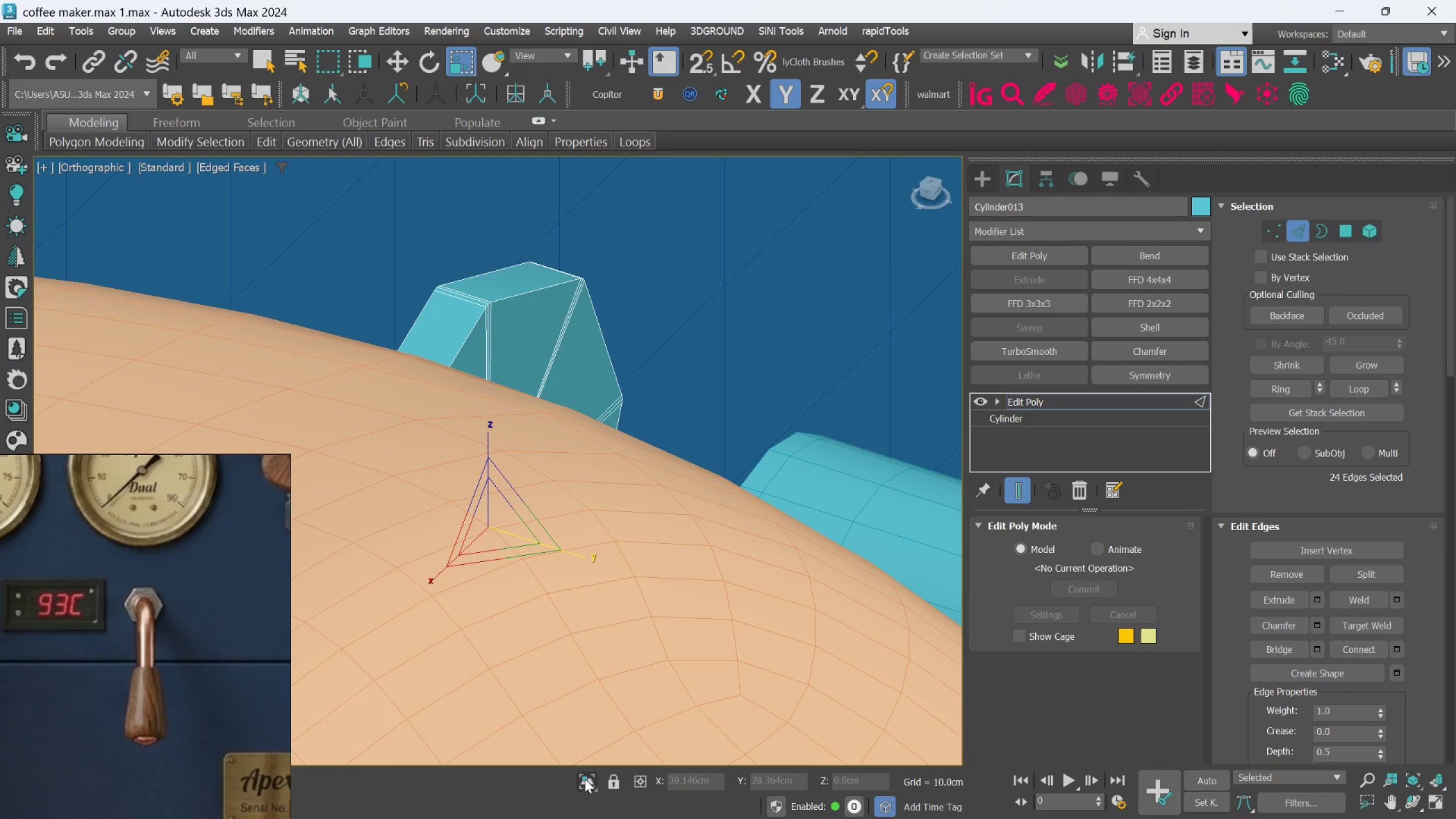 
hold_key(key=AltLeft, duration=0.93)
 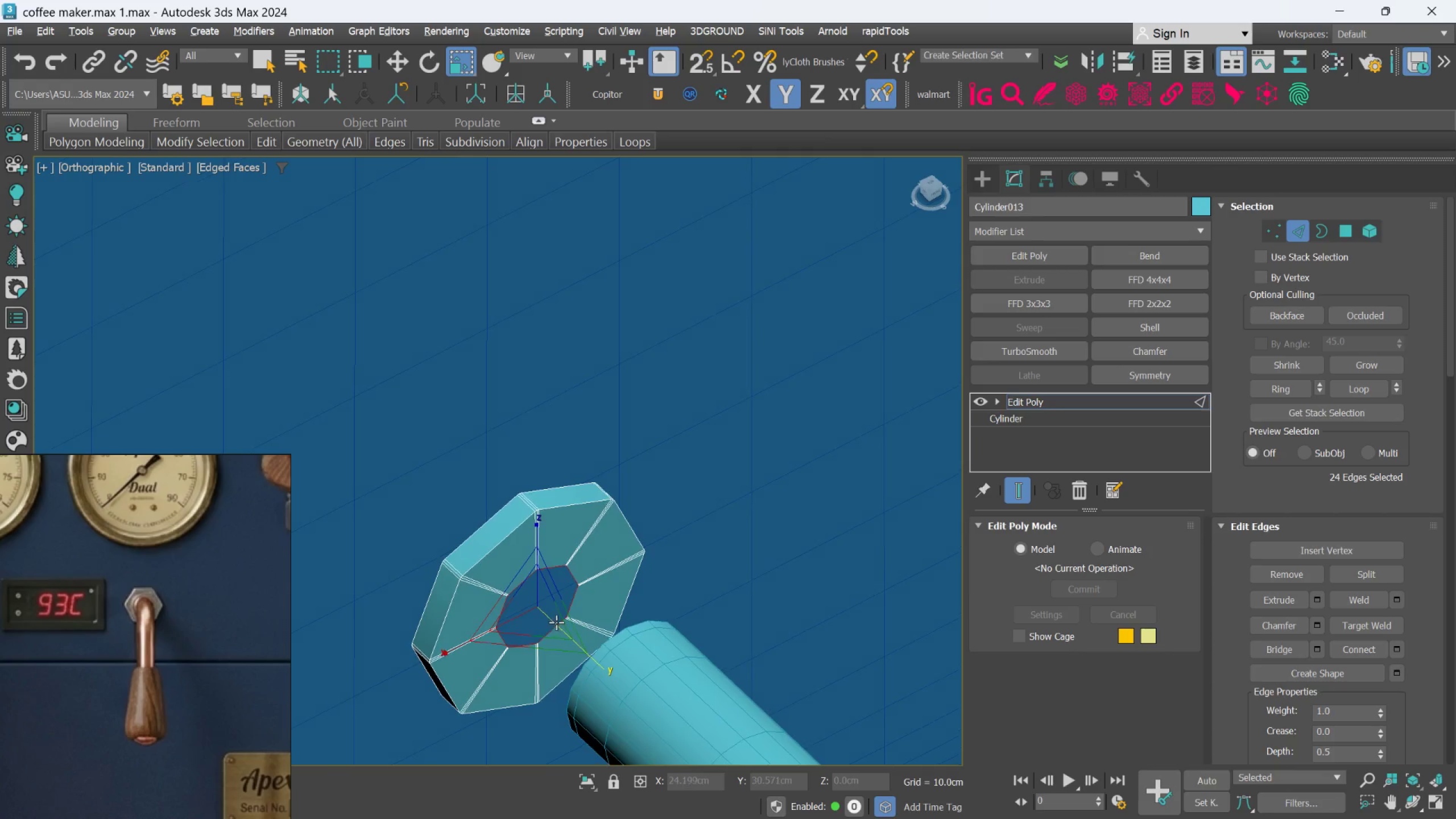 
scroll: coordinate [585, 686], scroll_direction: down, amount: 2.0
 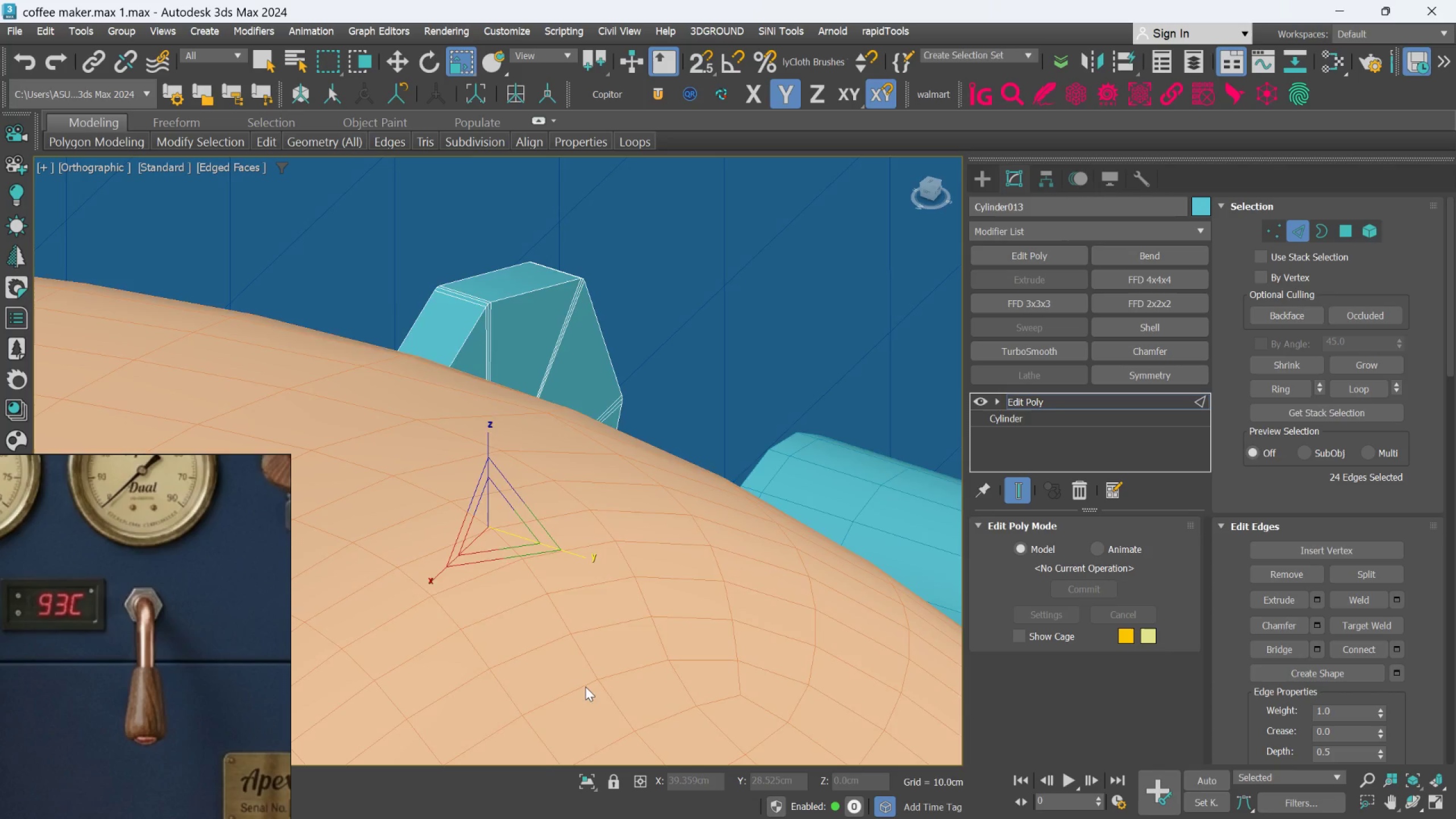 
hold_key(key=AltLeft, duration=0.58)
 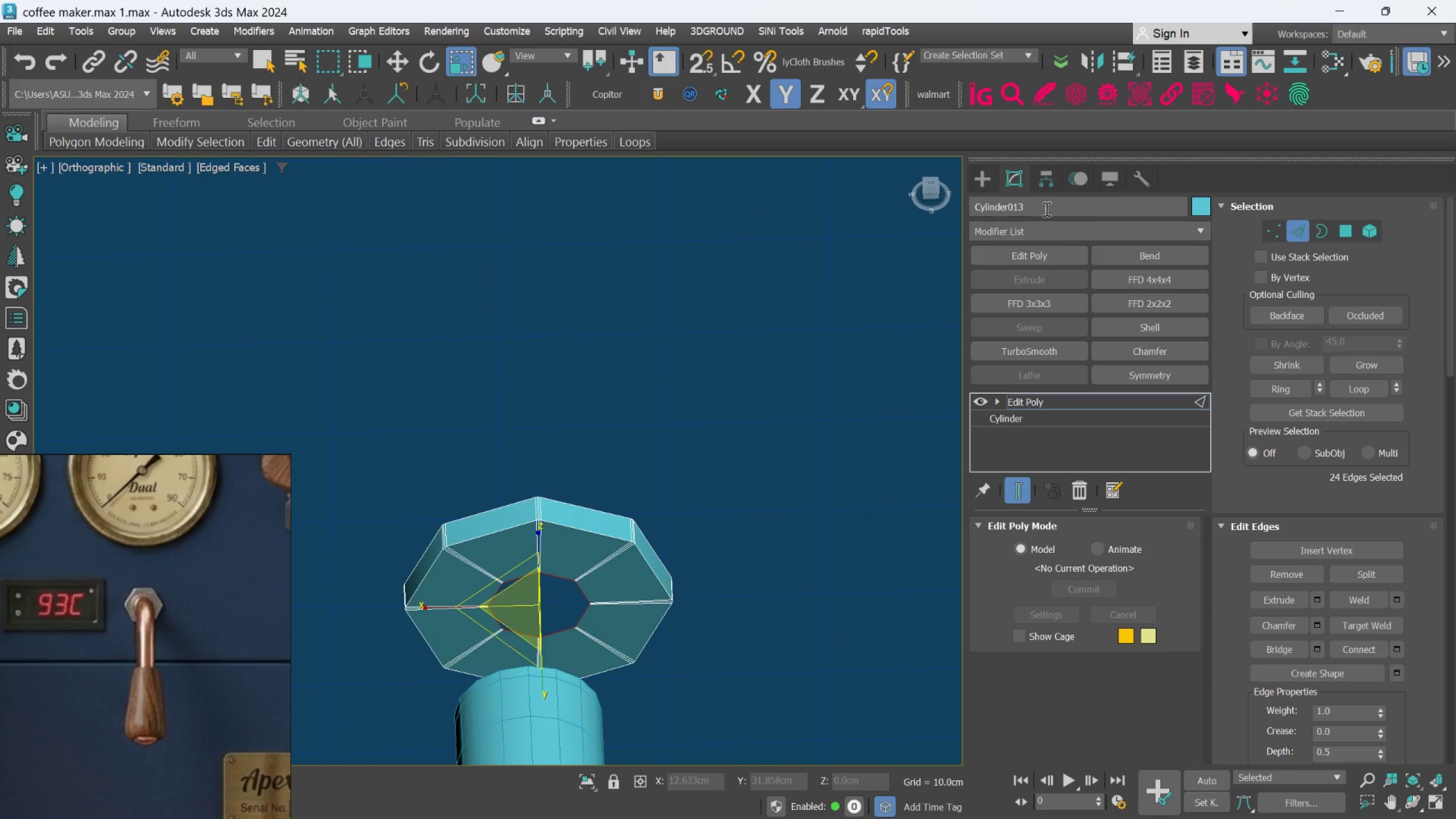 
scroll: coordinate [568, 603], scroll_direction: none, amount: 0.0
 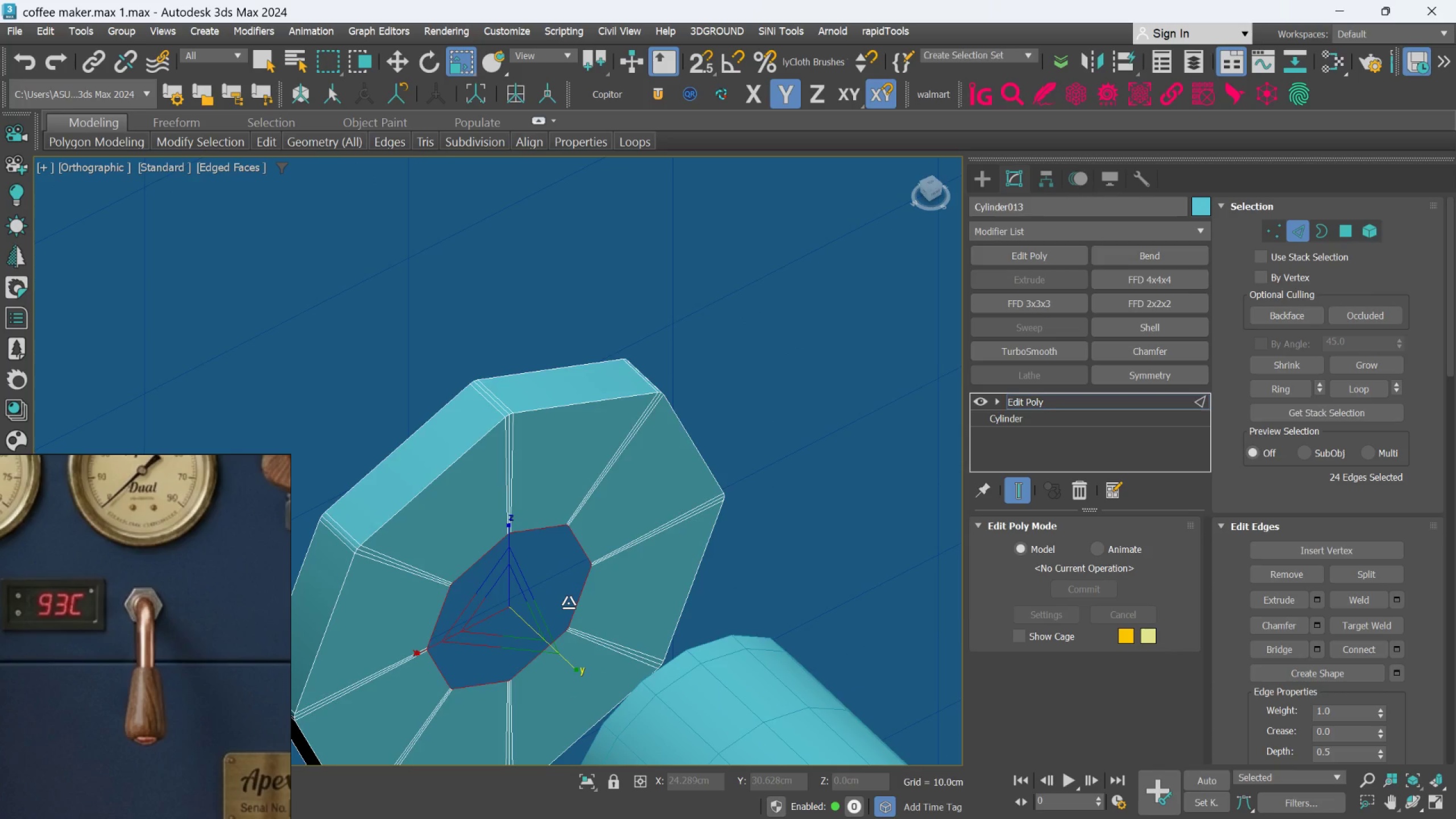 
left_click([982, 184])
 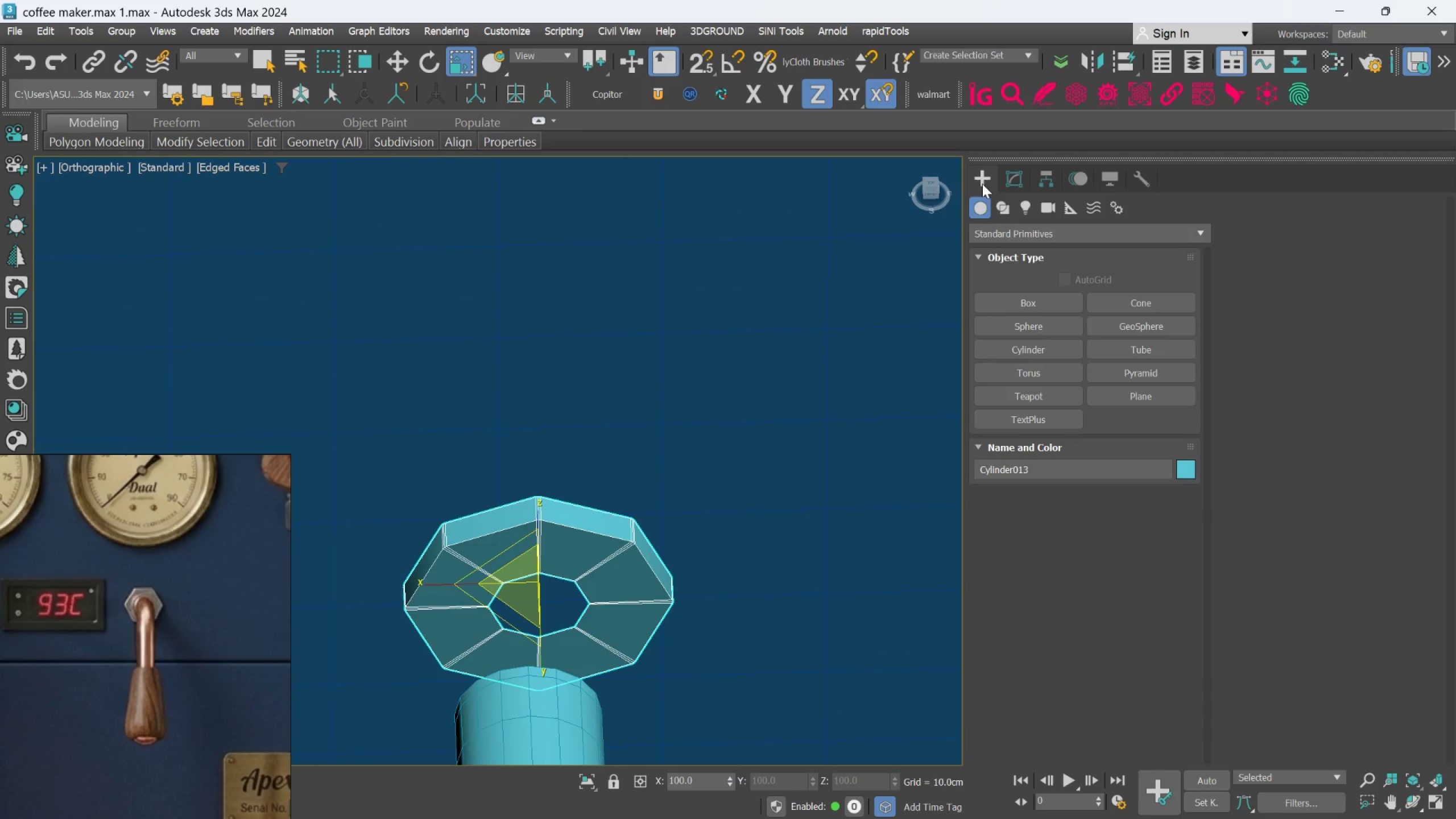 
hold_key(key=AltLeft, duration=0.48)
 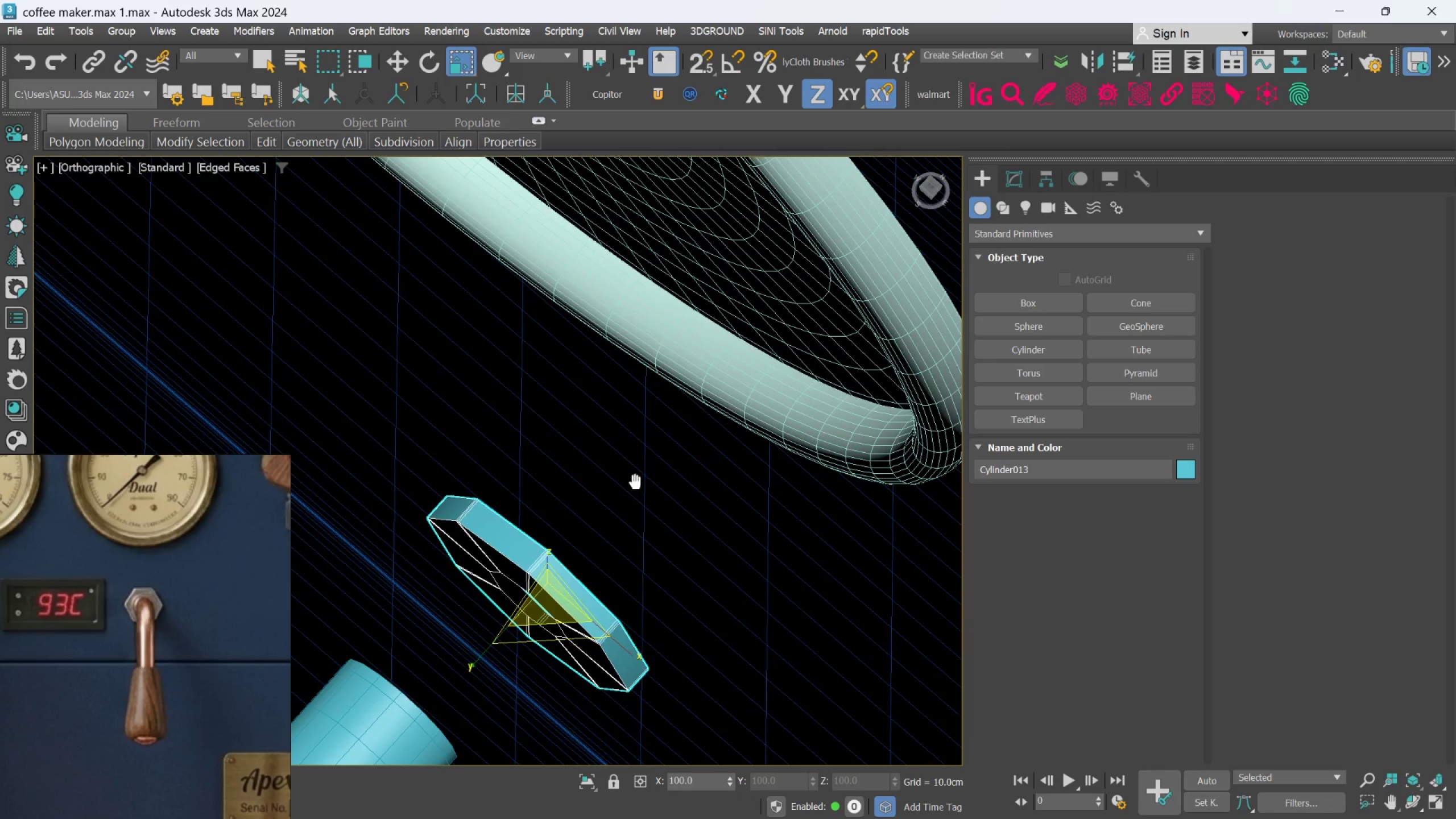 
key(W)
 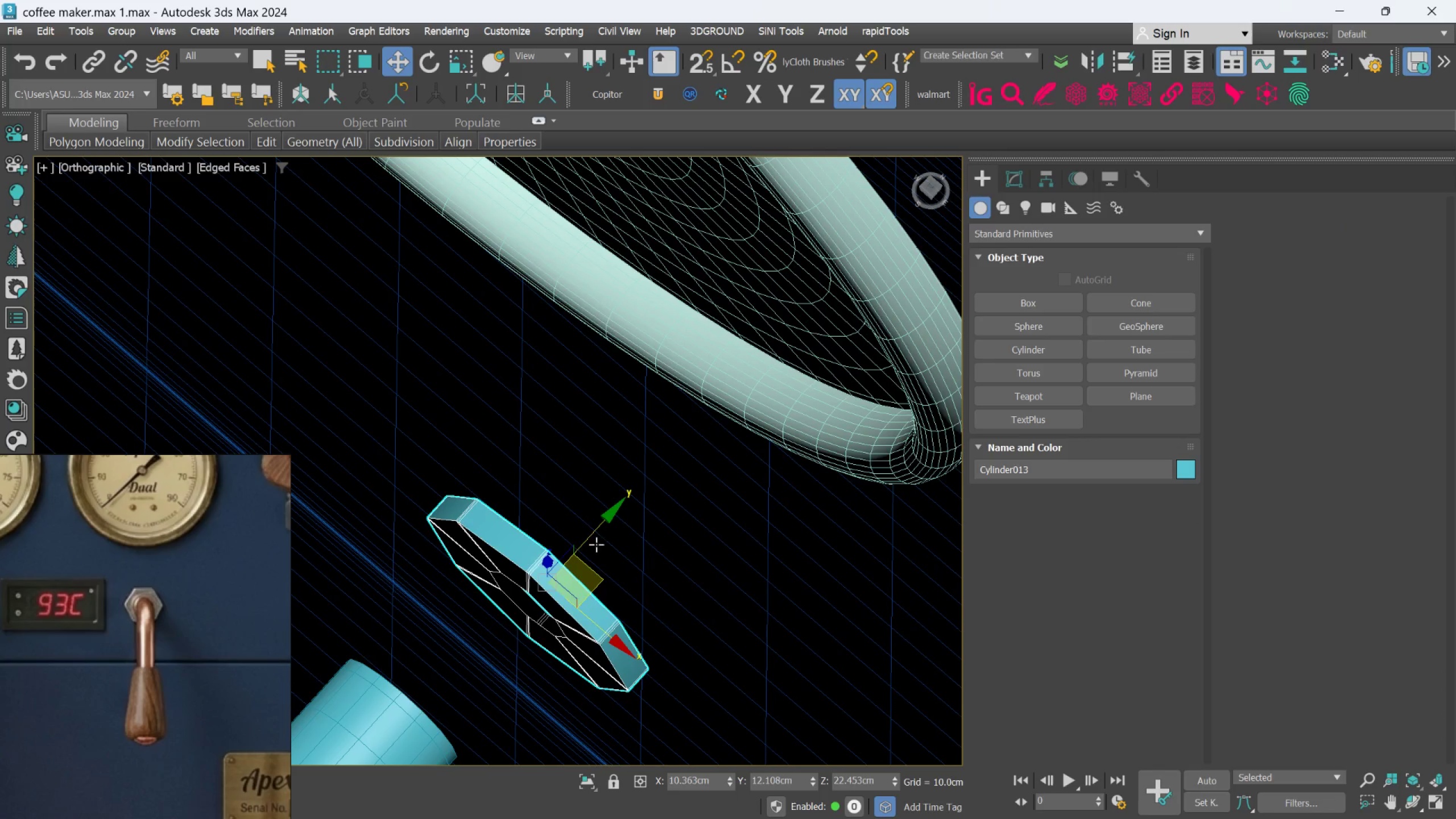 
left_click_drag(start_coordinate=[592, 530], to_coordinate=[457, 624])
 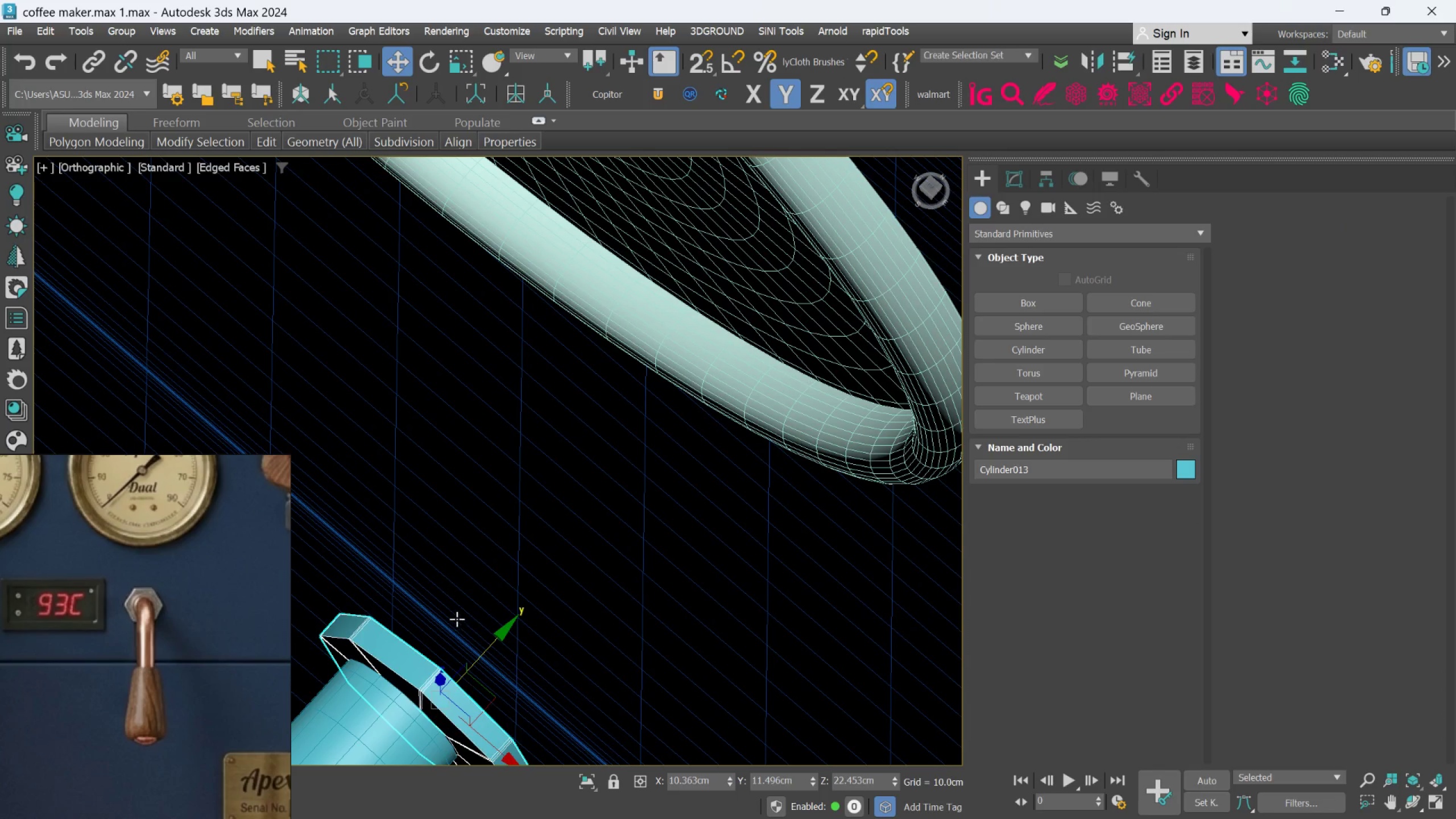 
hold_key(key=AltLeft, duration=0.63)
 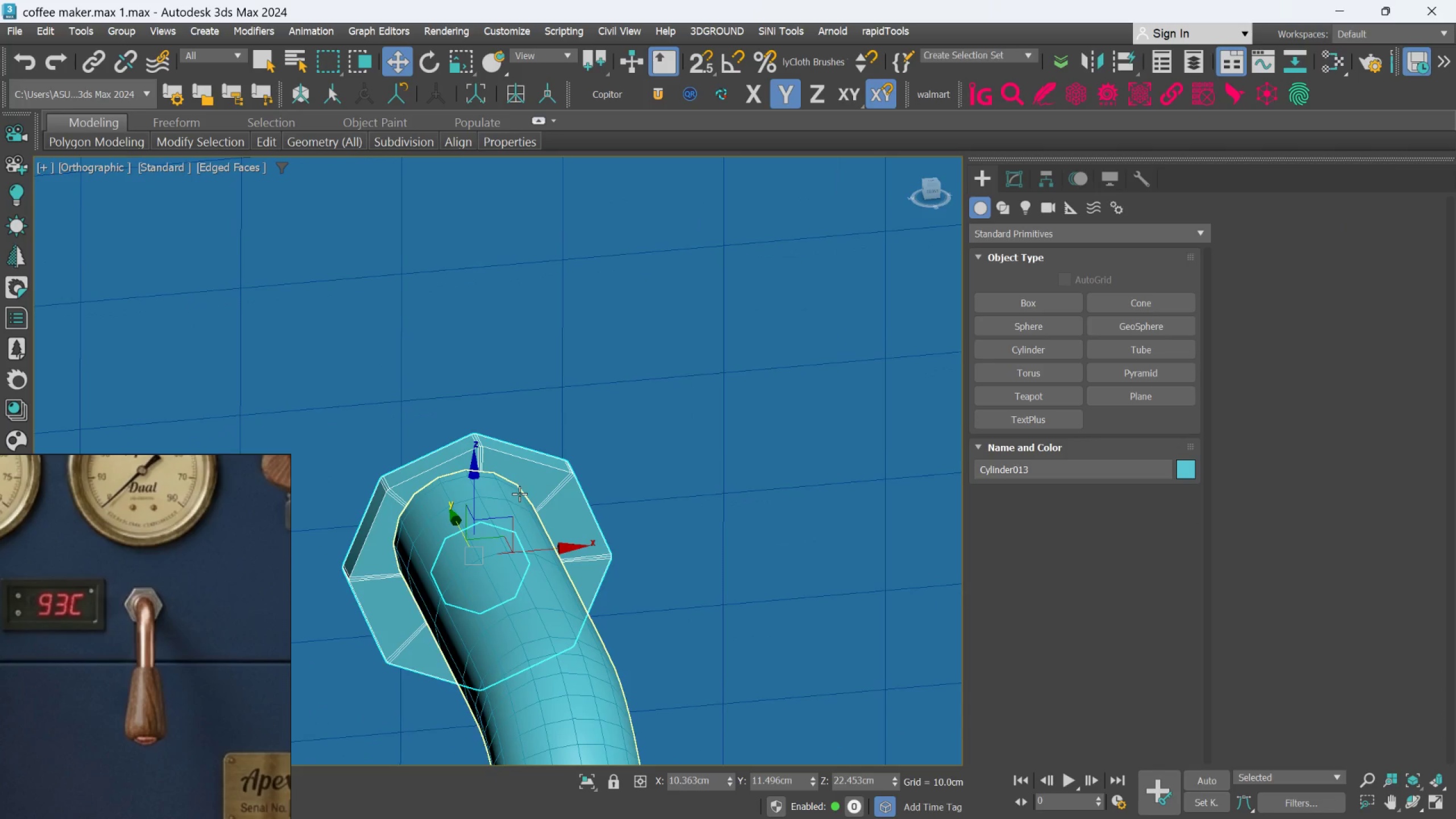 
left_click_drag(start_coordinate=[472, 499], to_coordinate=[469, 462])
 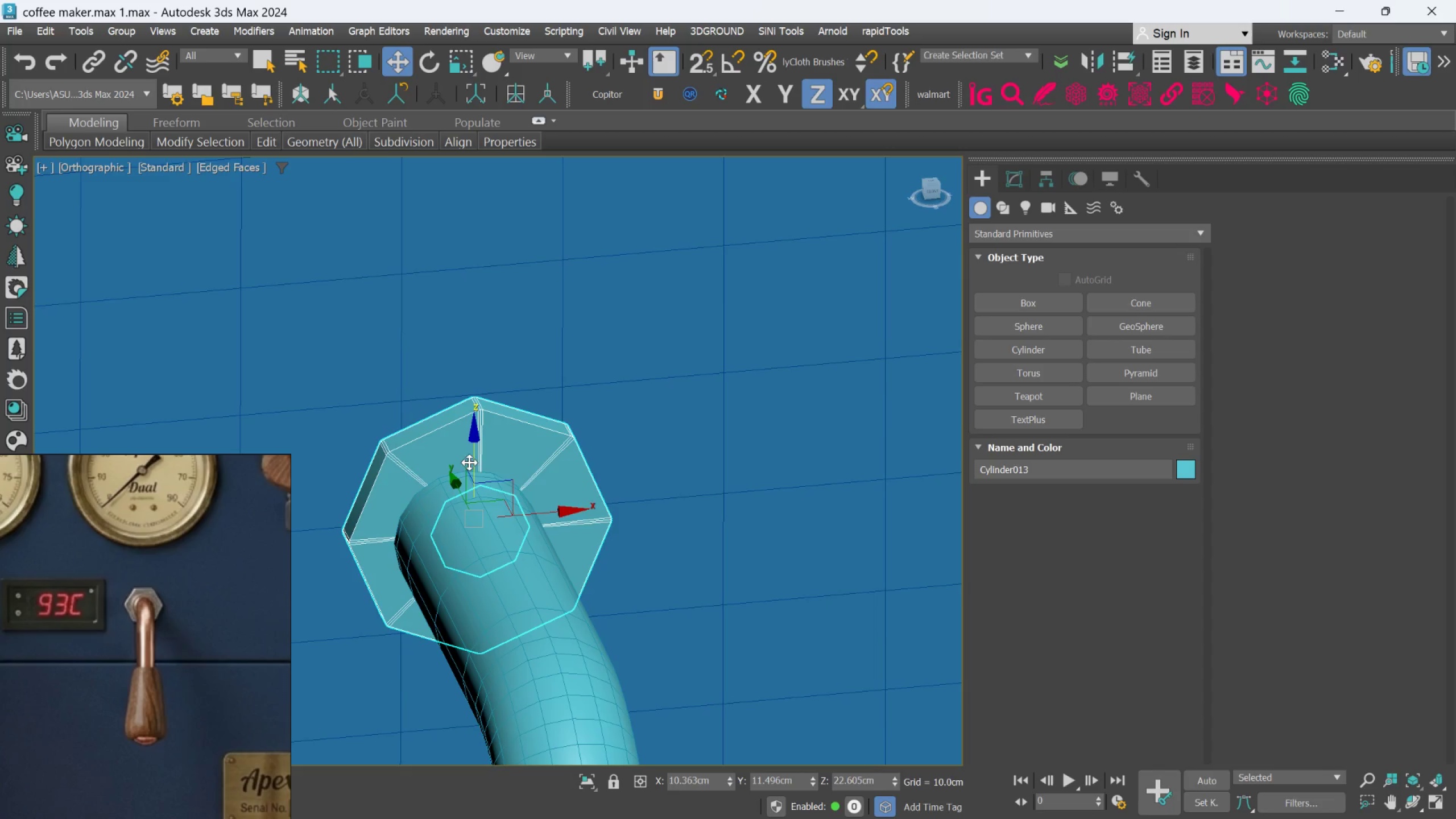 
hold_key(key=AltLeft, duration=0.6)
 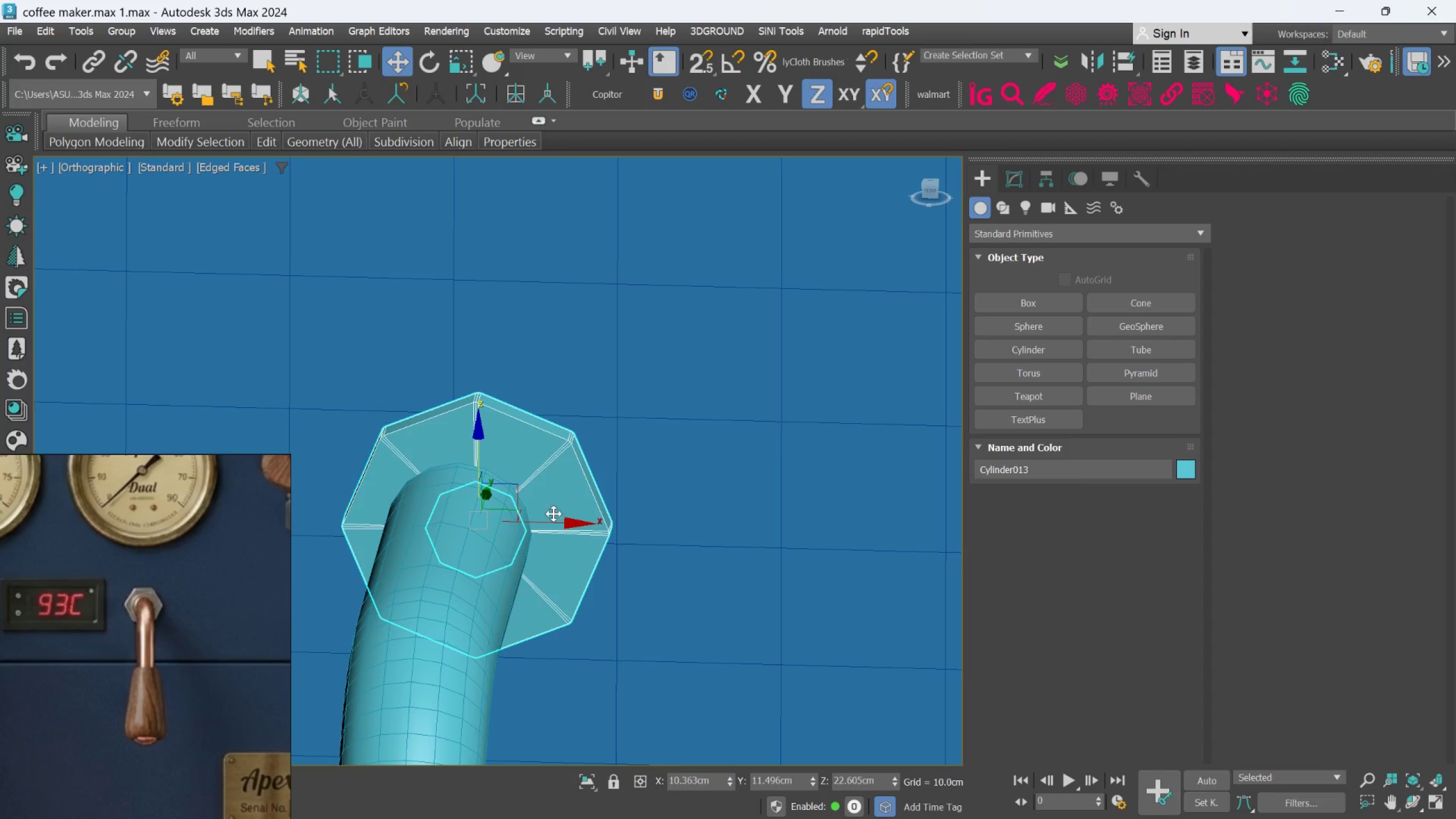 
left_click_drag(start_coordinate=[554, 521], to_coordinate=[540, 516])
 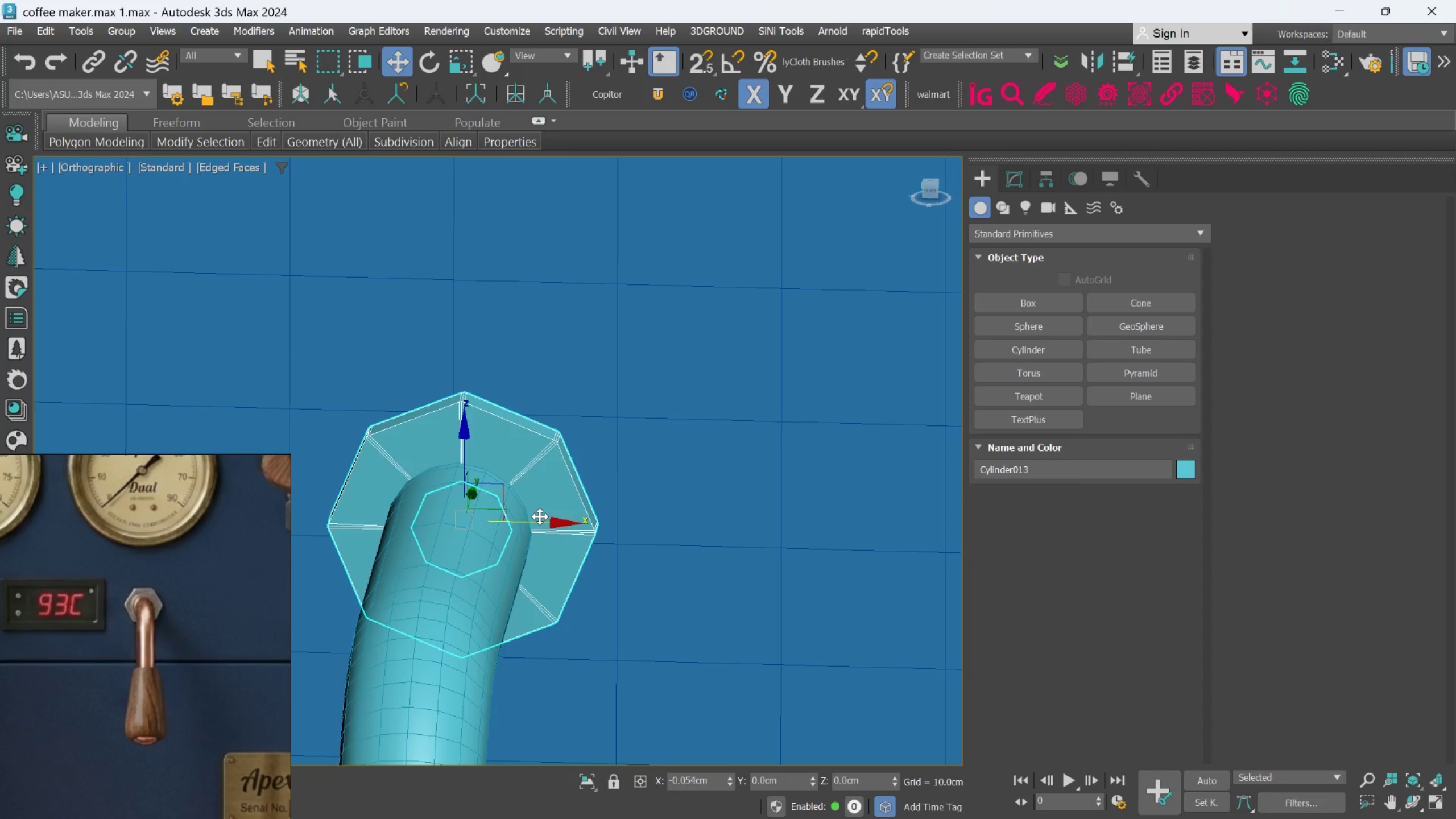 
hold_key(key=AltLeft, duration=0.55)
 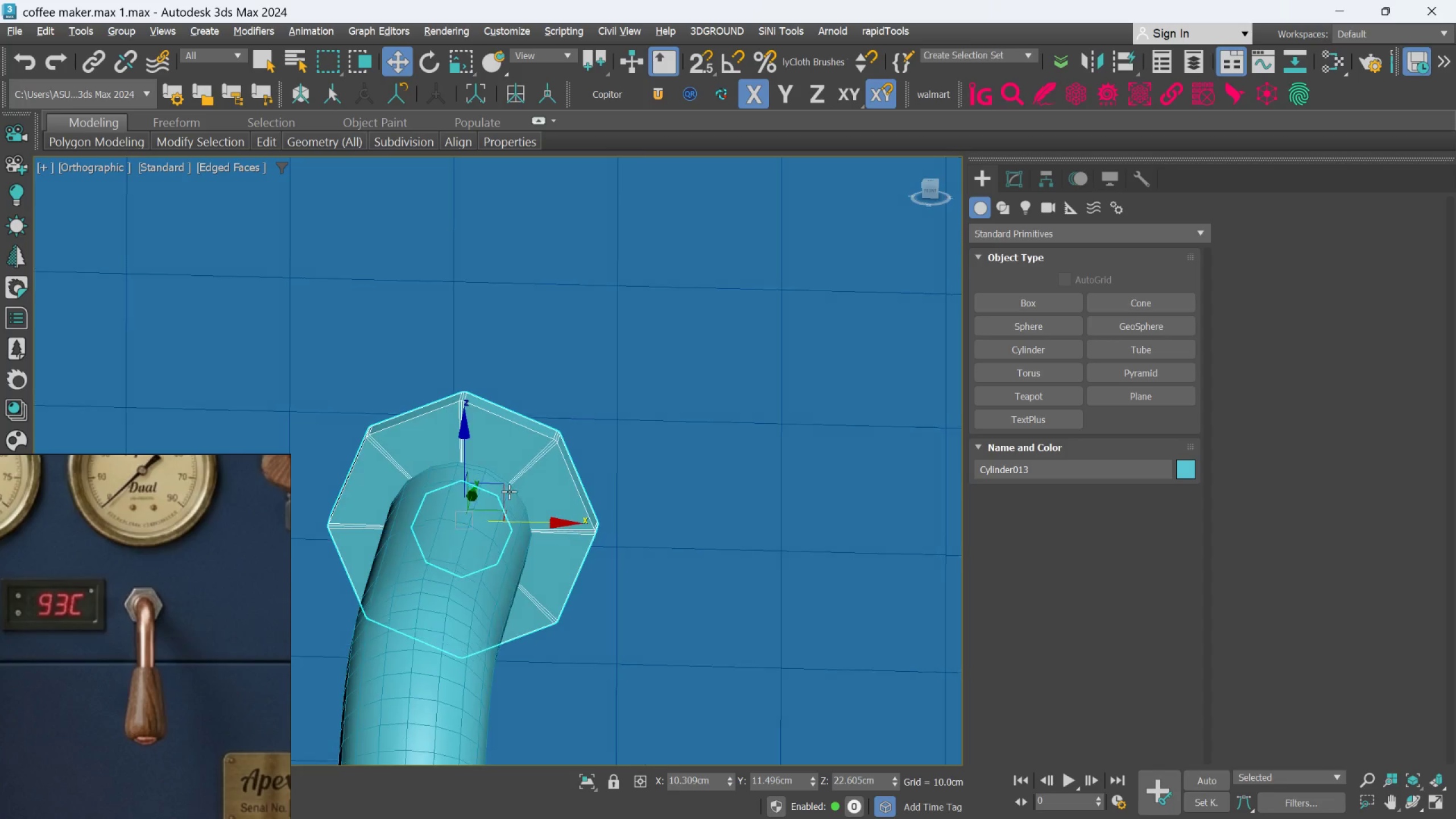 
hold_key(key=ControlLeft, duration=0.45)
 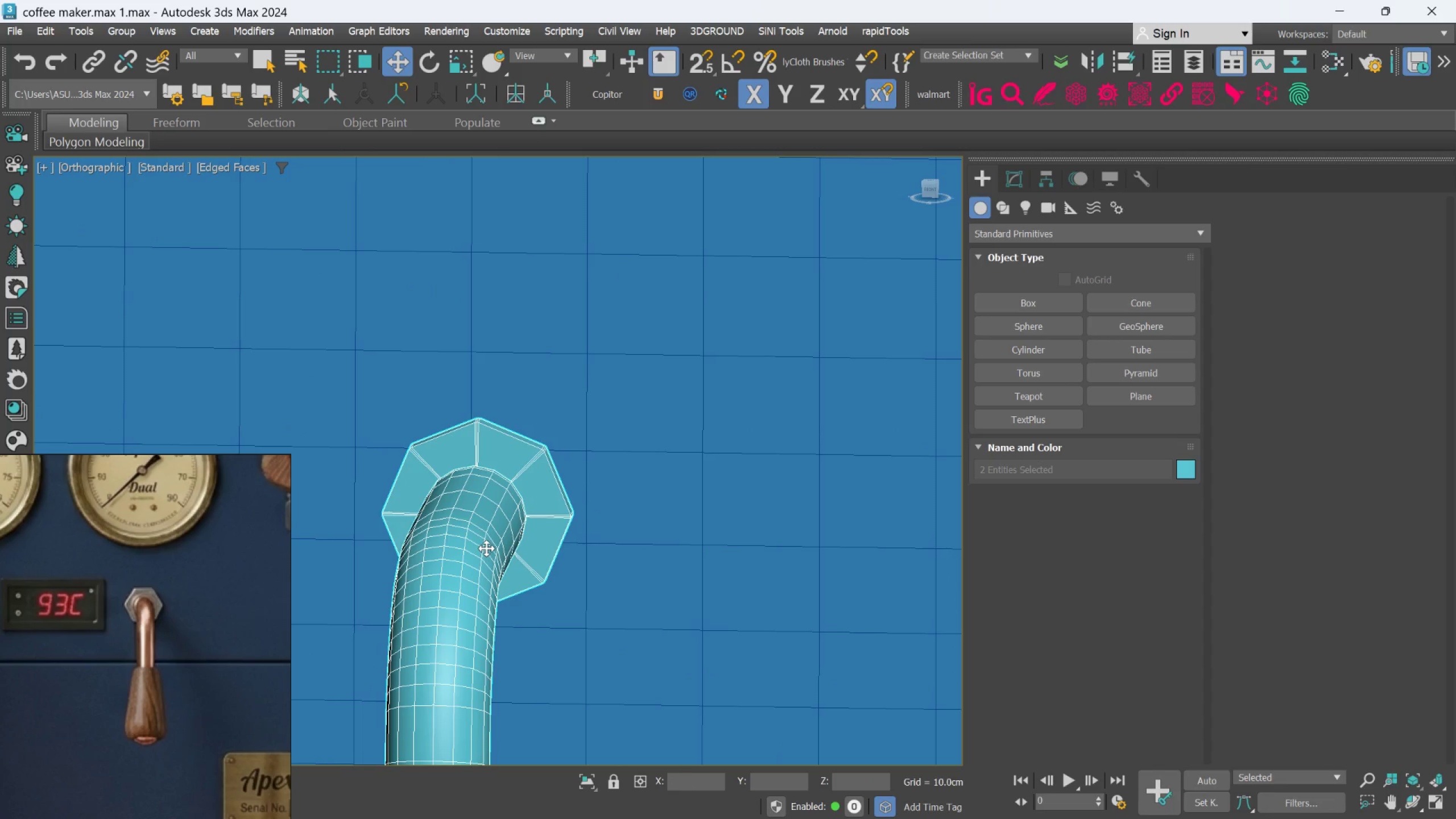 
scroll: coordinate [510, 485], scroll_direction: down, amount: 1.0
 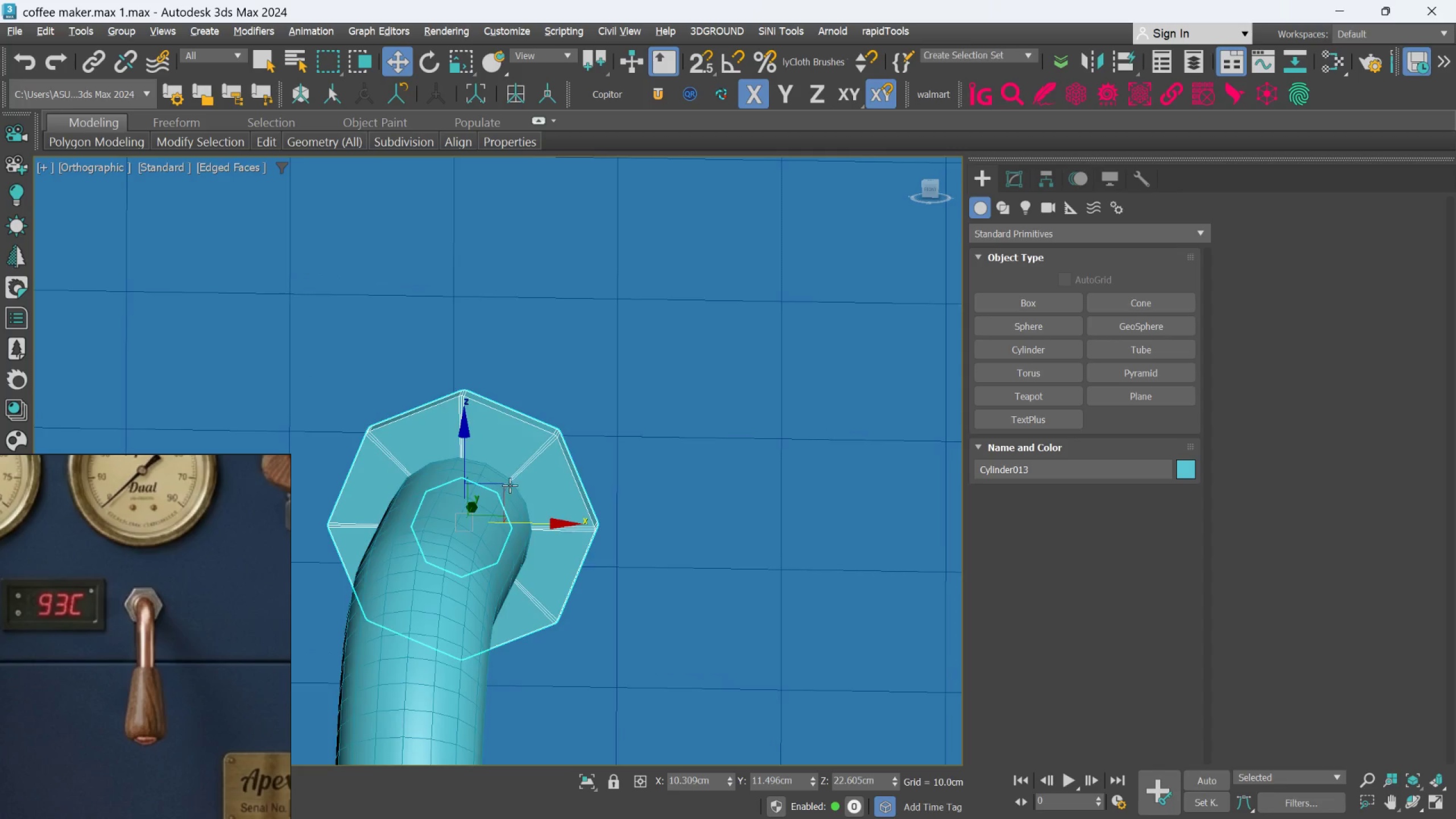 
left_click([486, 549])
 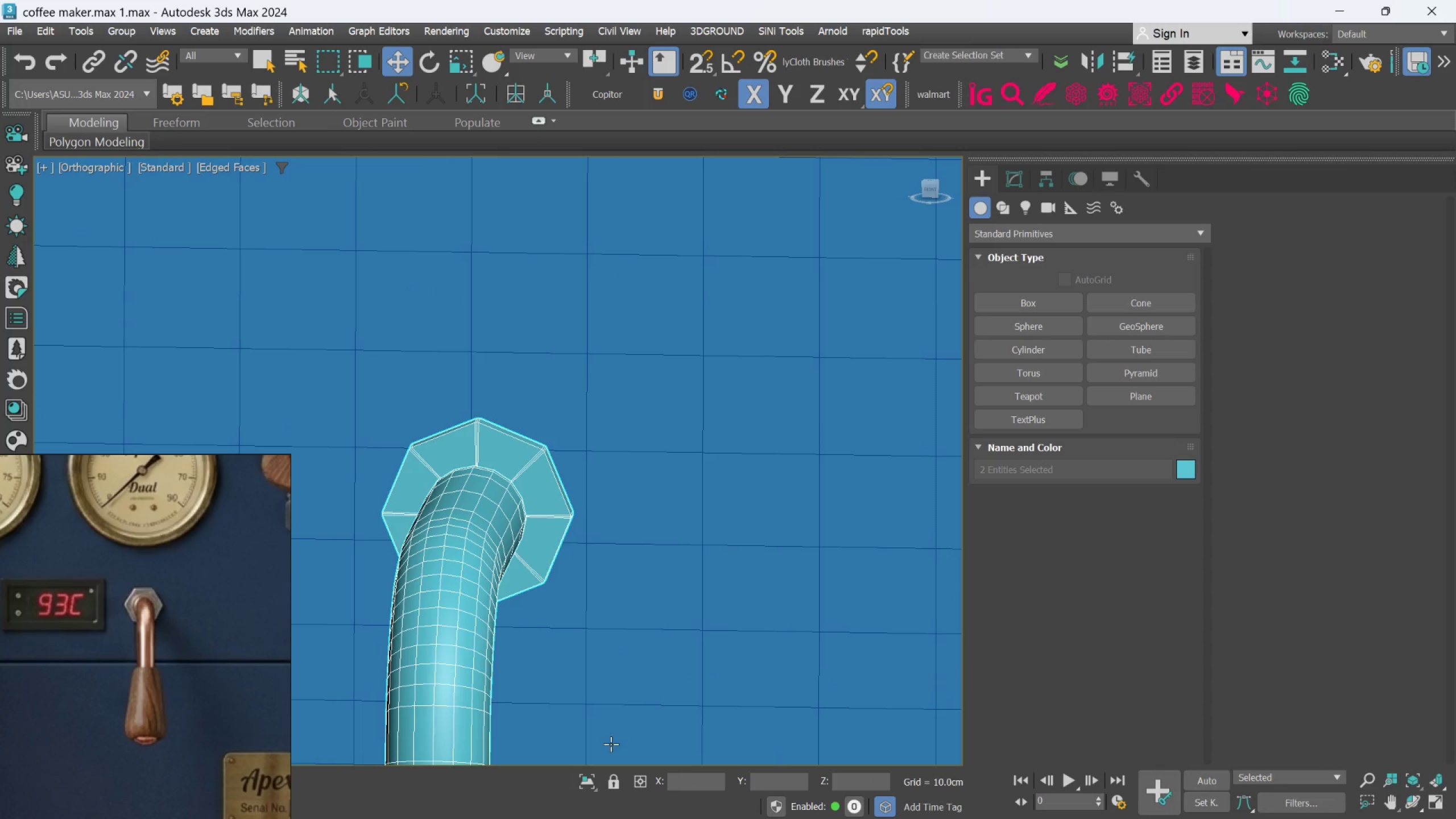 
left_click_drag(start_coordinate=[579, 774], to_coordinate=[585, 770])
 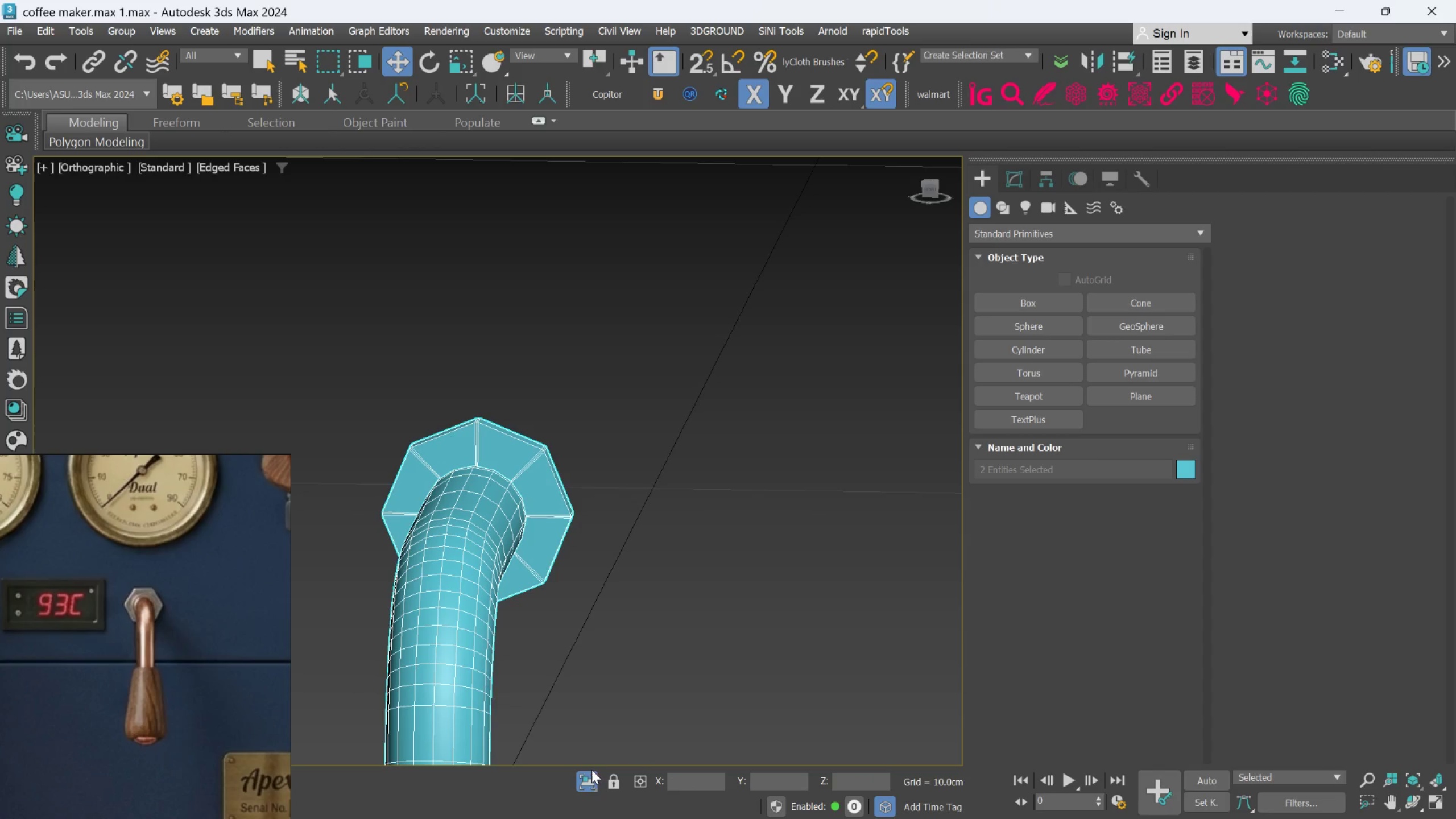 
hold_key(key=AltLeft, duration=0.62)
 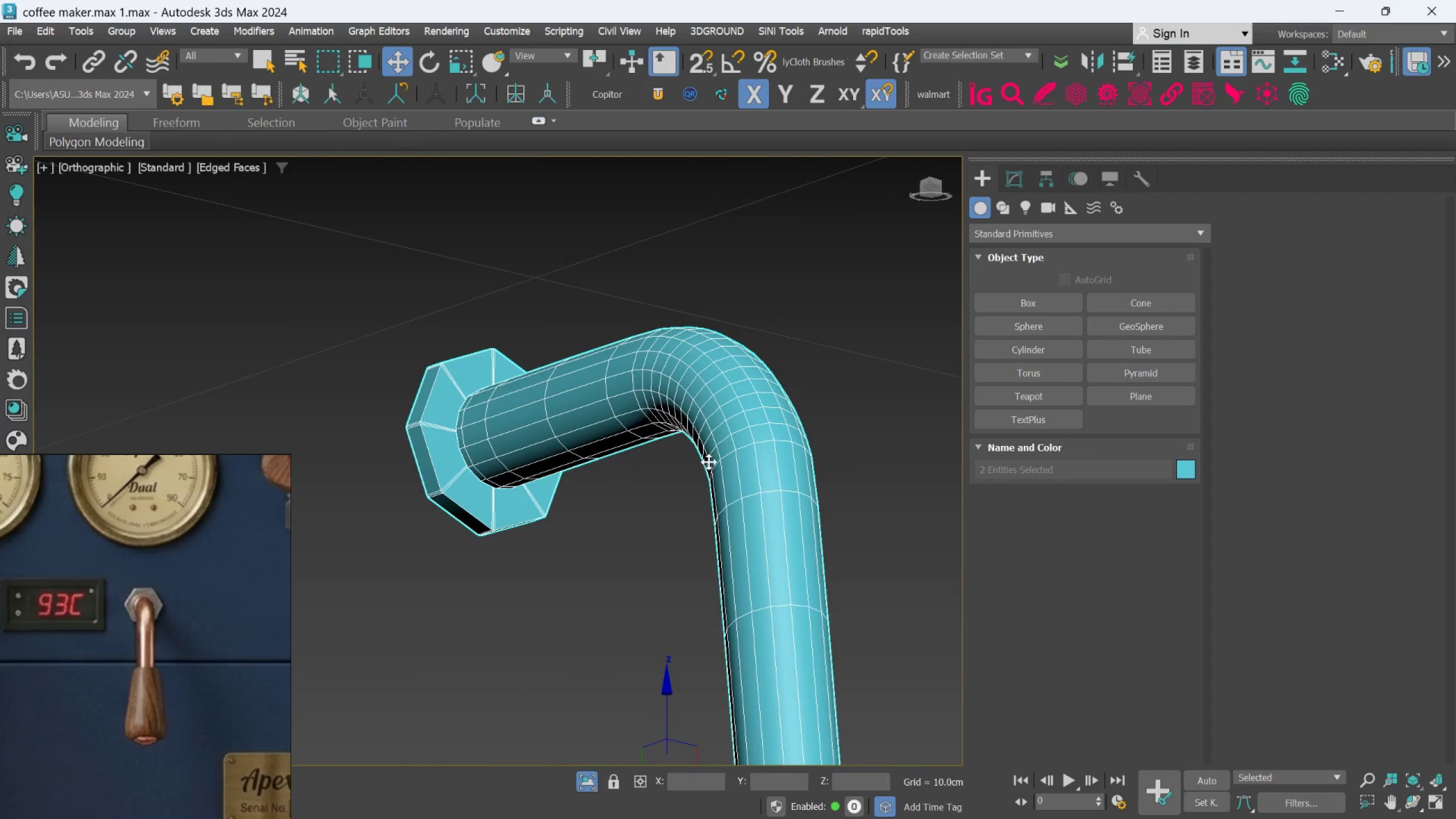 
hold_key(key=AltLeft, duration=0.47)
 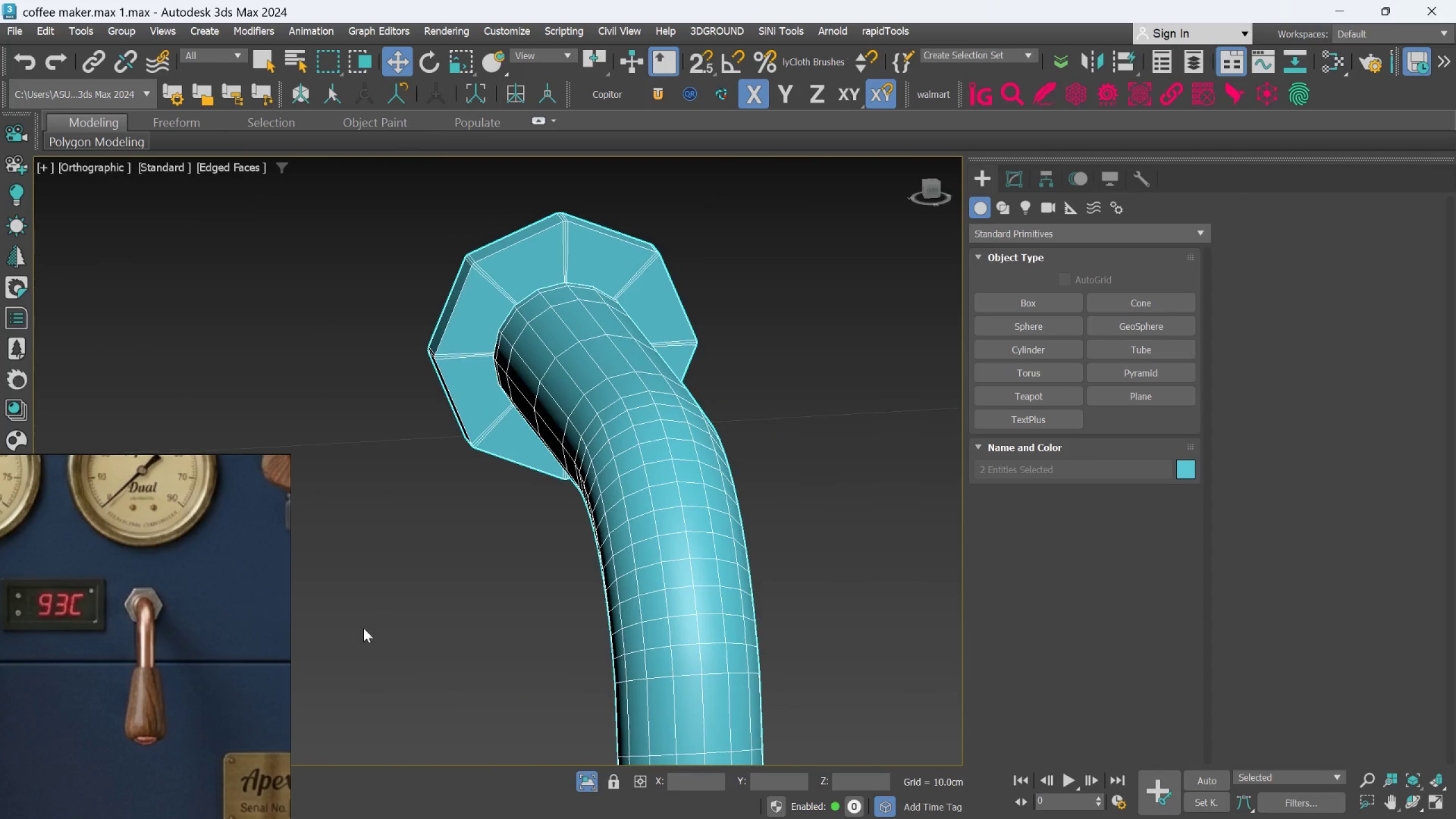 
scroll: coordinate [496, 477], scroll_direction: up, amount: 1.0
 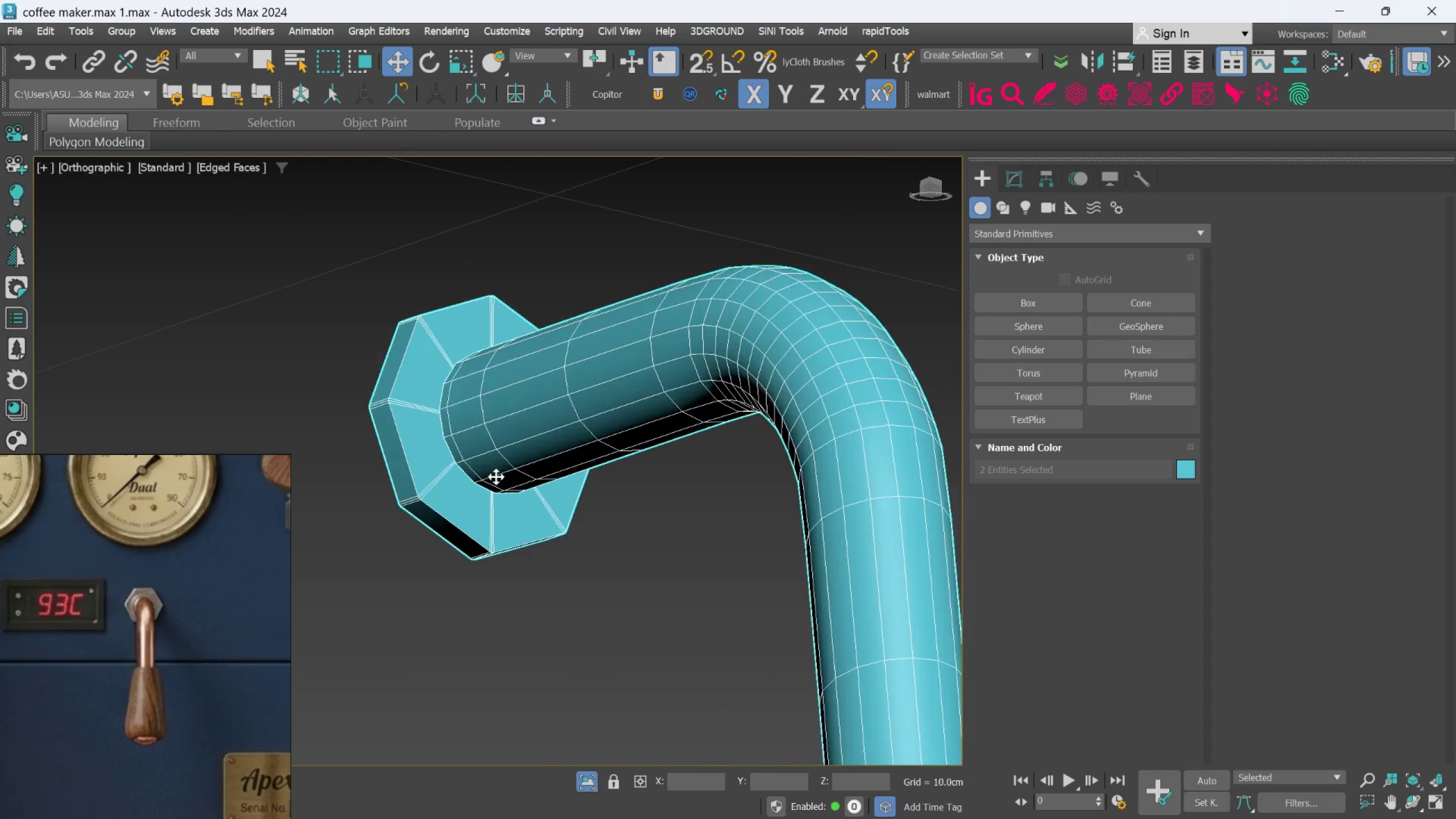 
left_click([612, 279])
 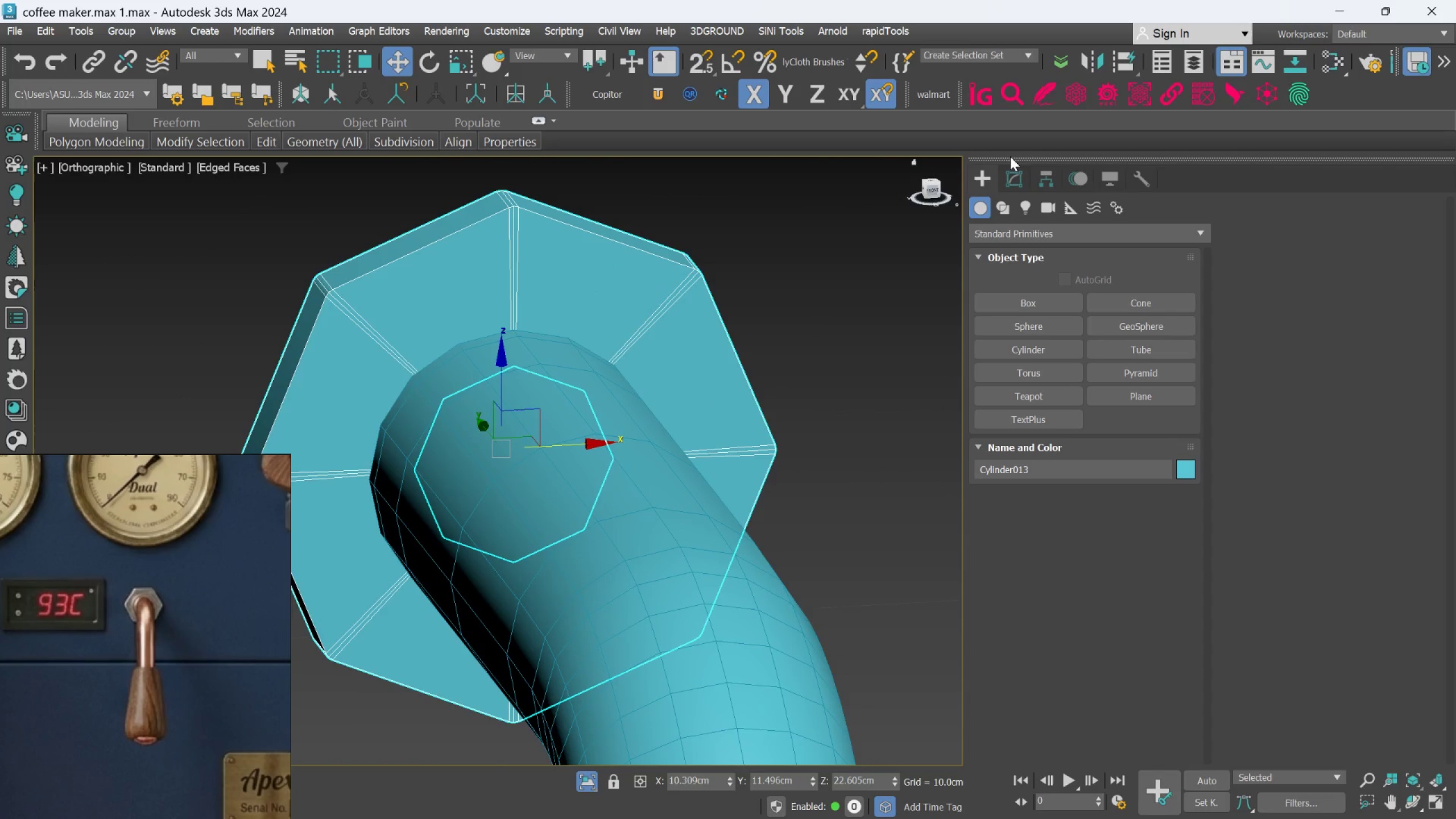 
scroll: coordinate [617, 235], scroll_direction: up, amount: 2.0
 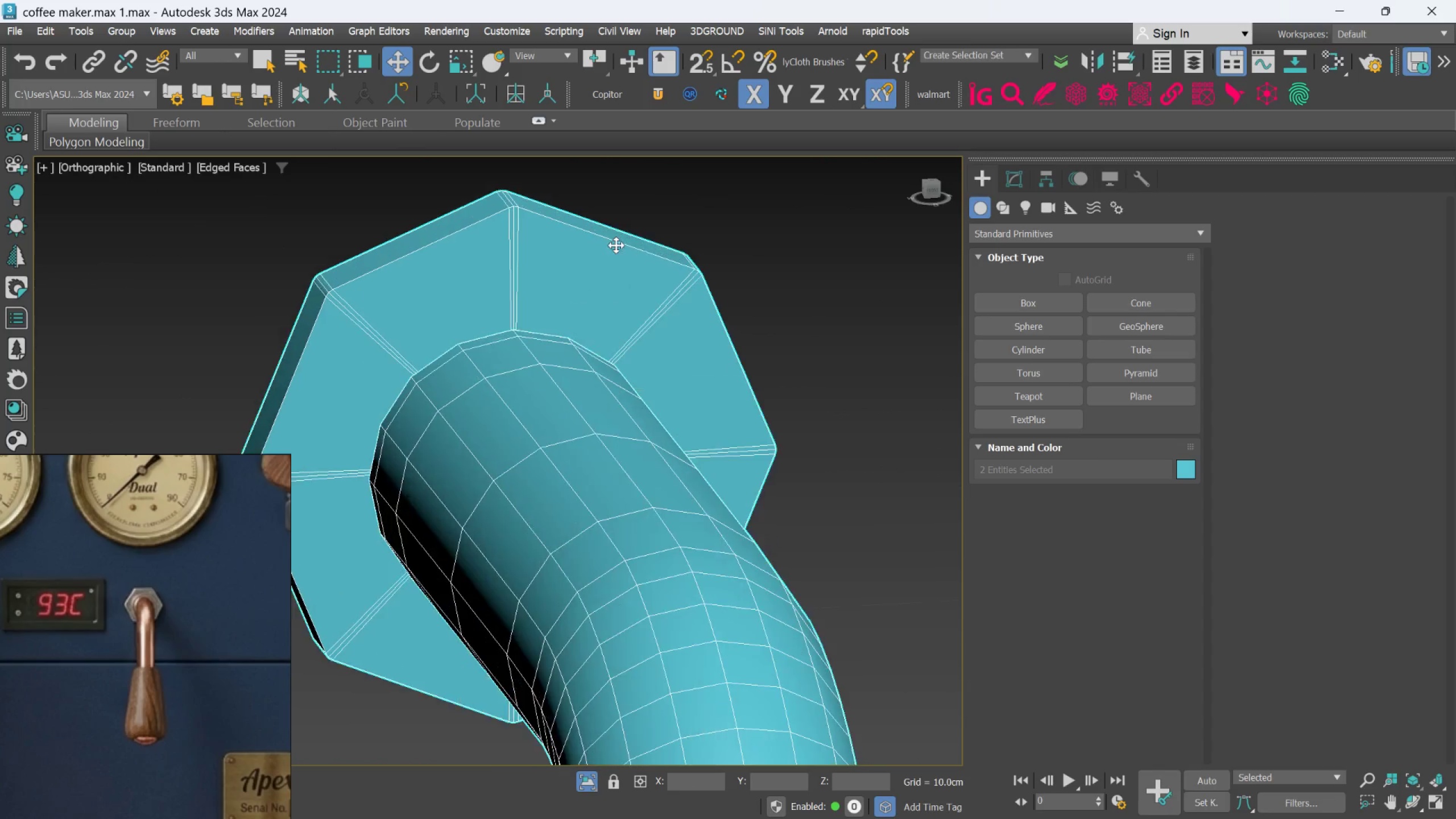 
left_click([1010, 178])
 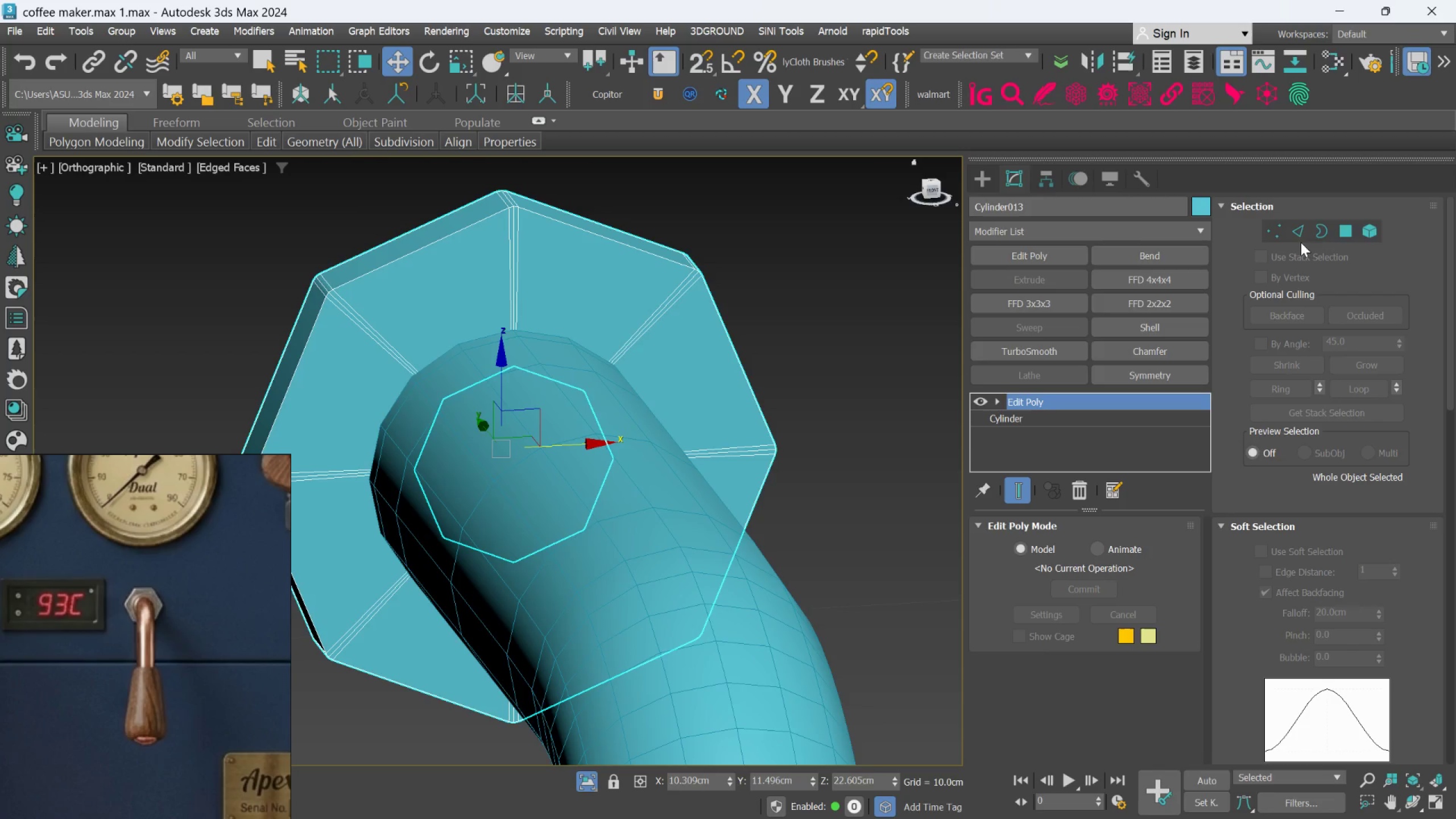 
left_click([1301, 226])
 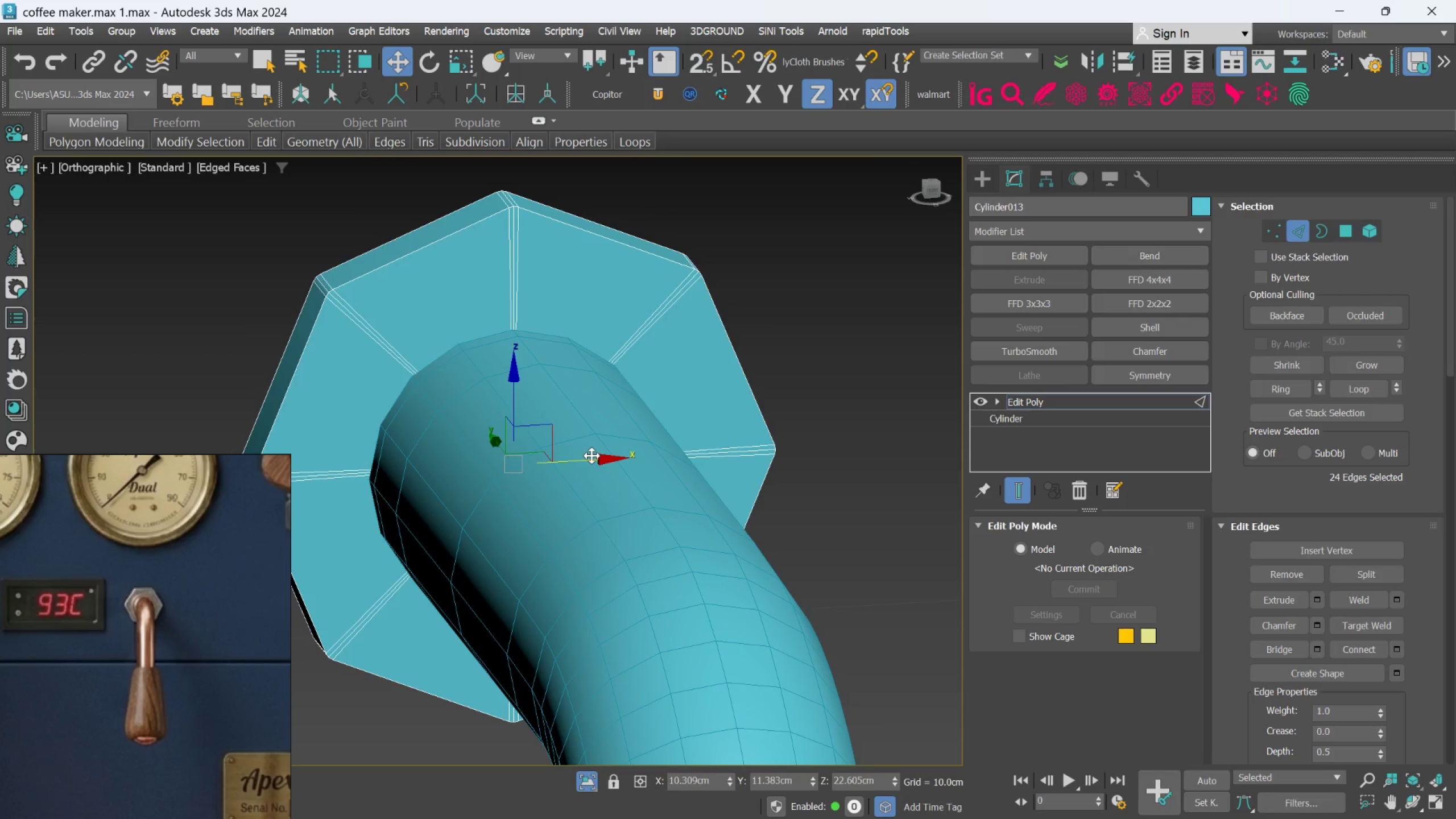 
key(R)
 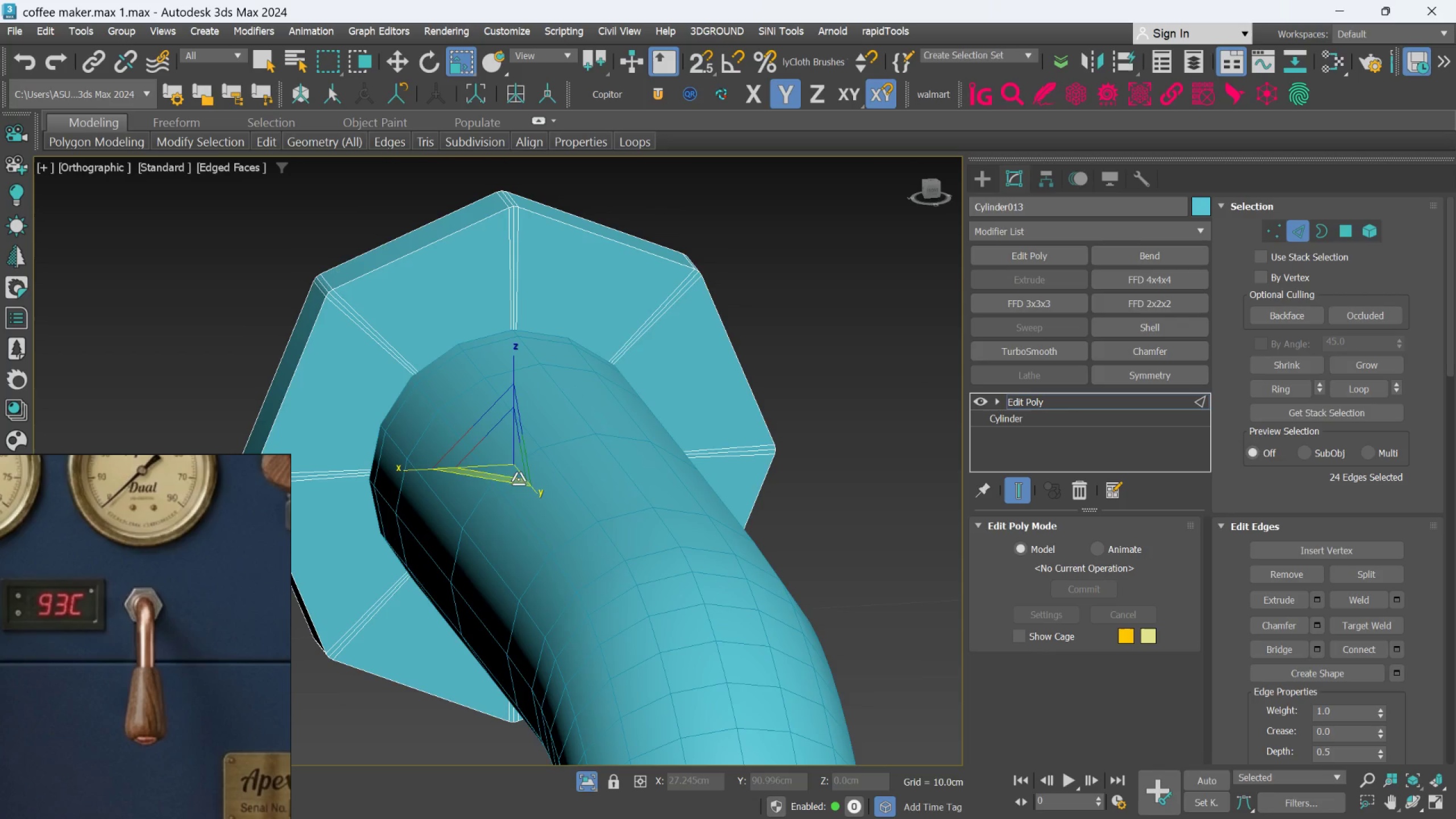 
left_click_drag(start_coordinate=[512, 459], to_coordinate=[506, 442])
 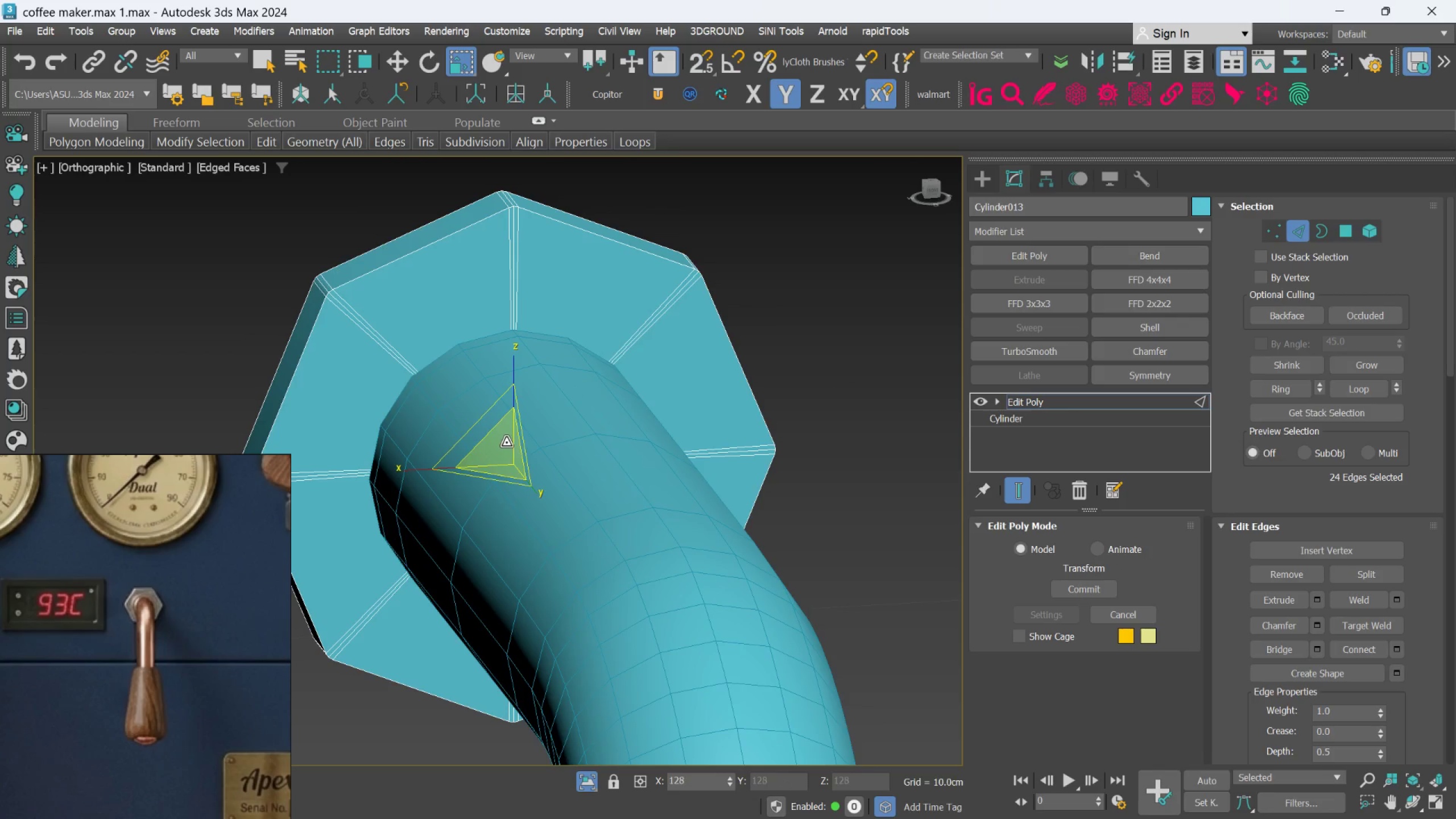 
key(Control+Z)
 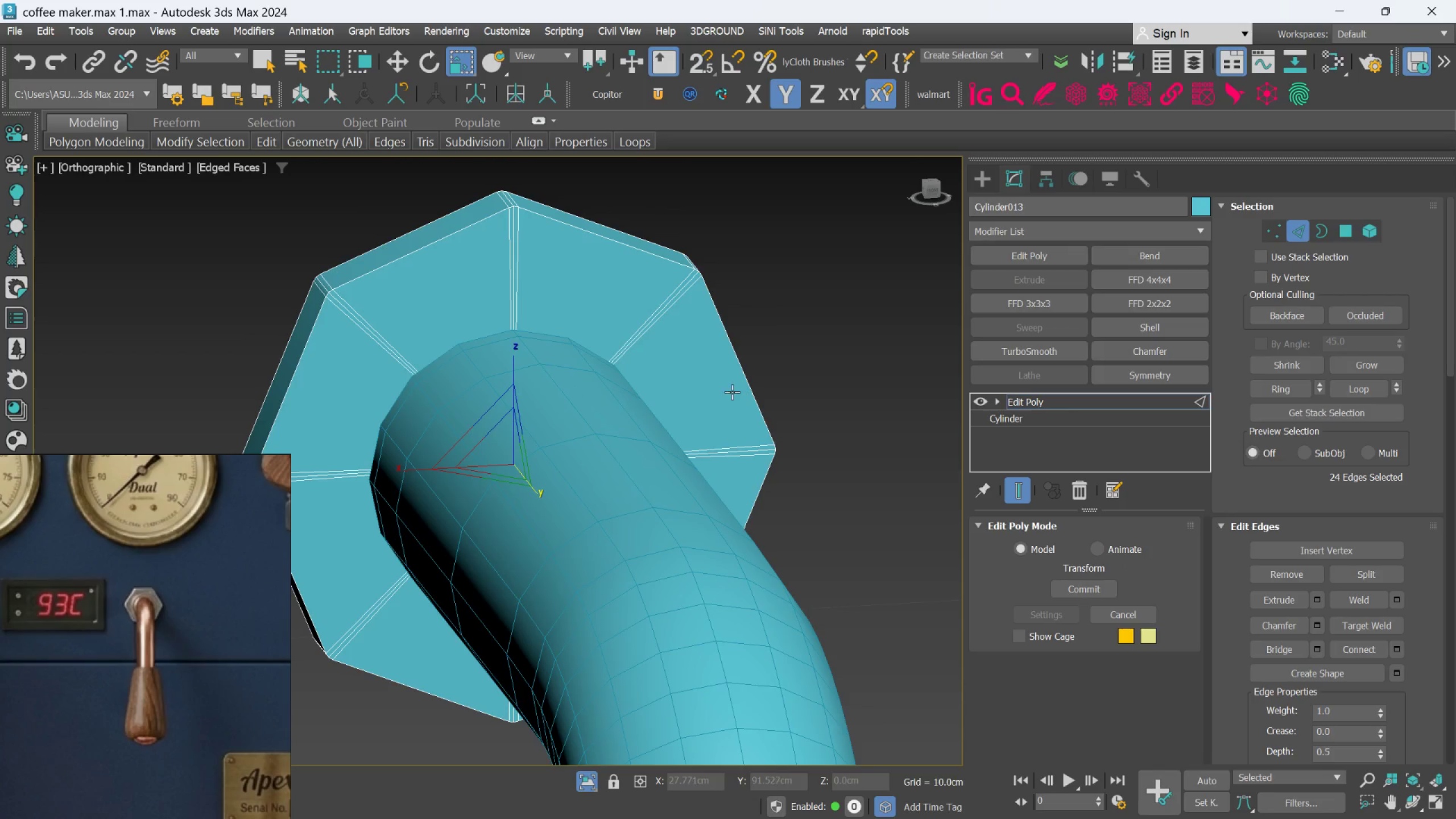 
left_click([700, 397])
 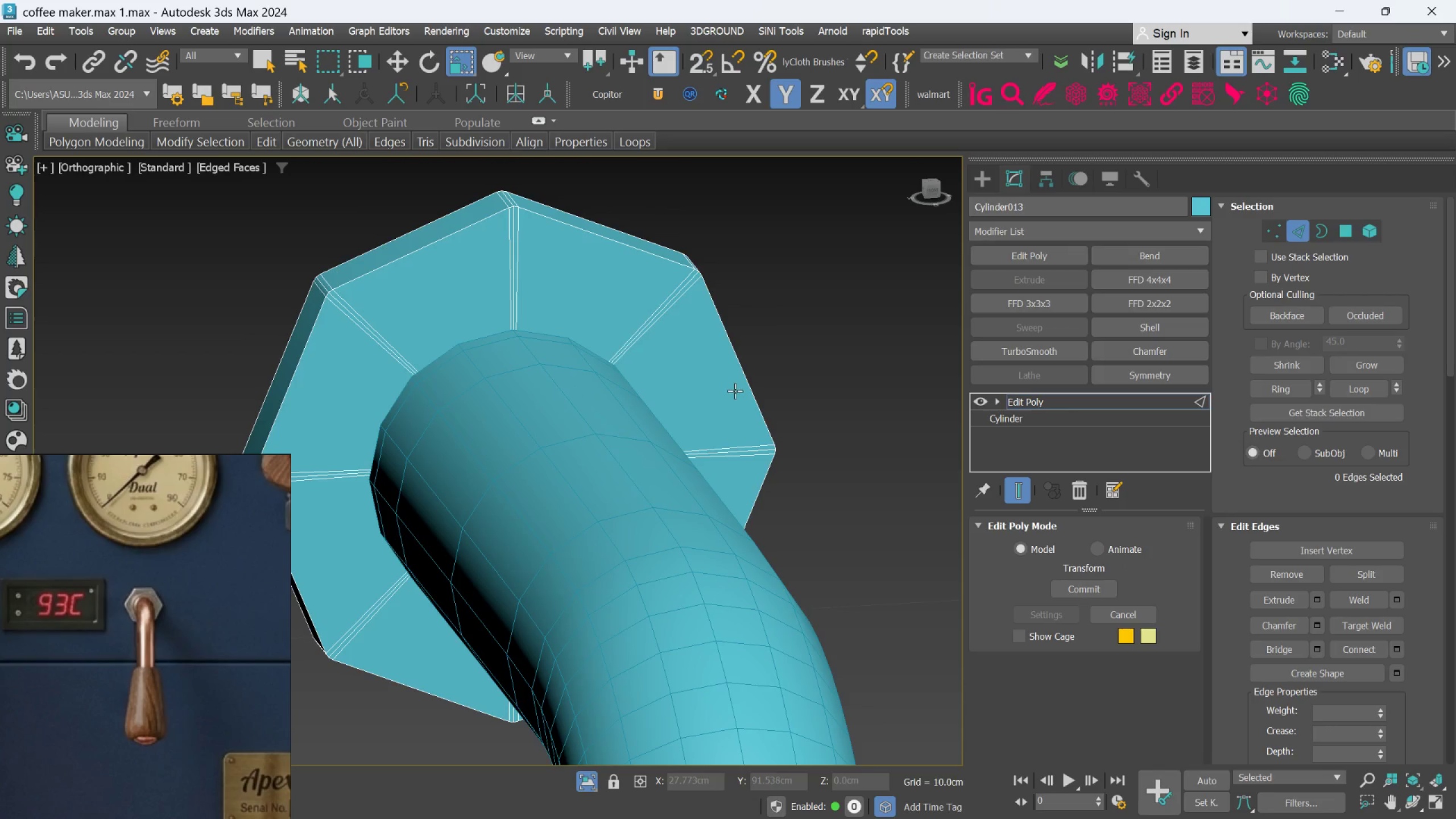 
hold_key(key=AltLeft, duration=0.71)
 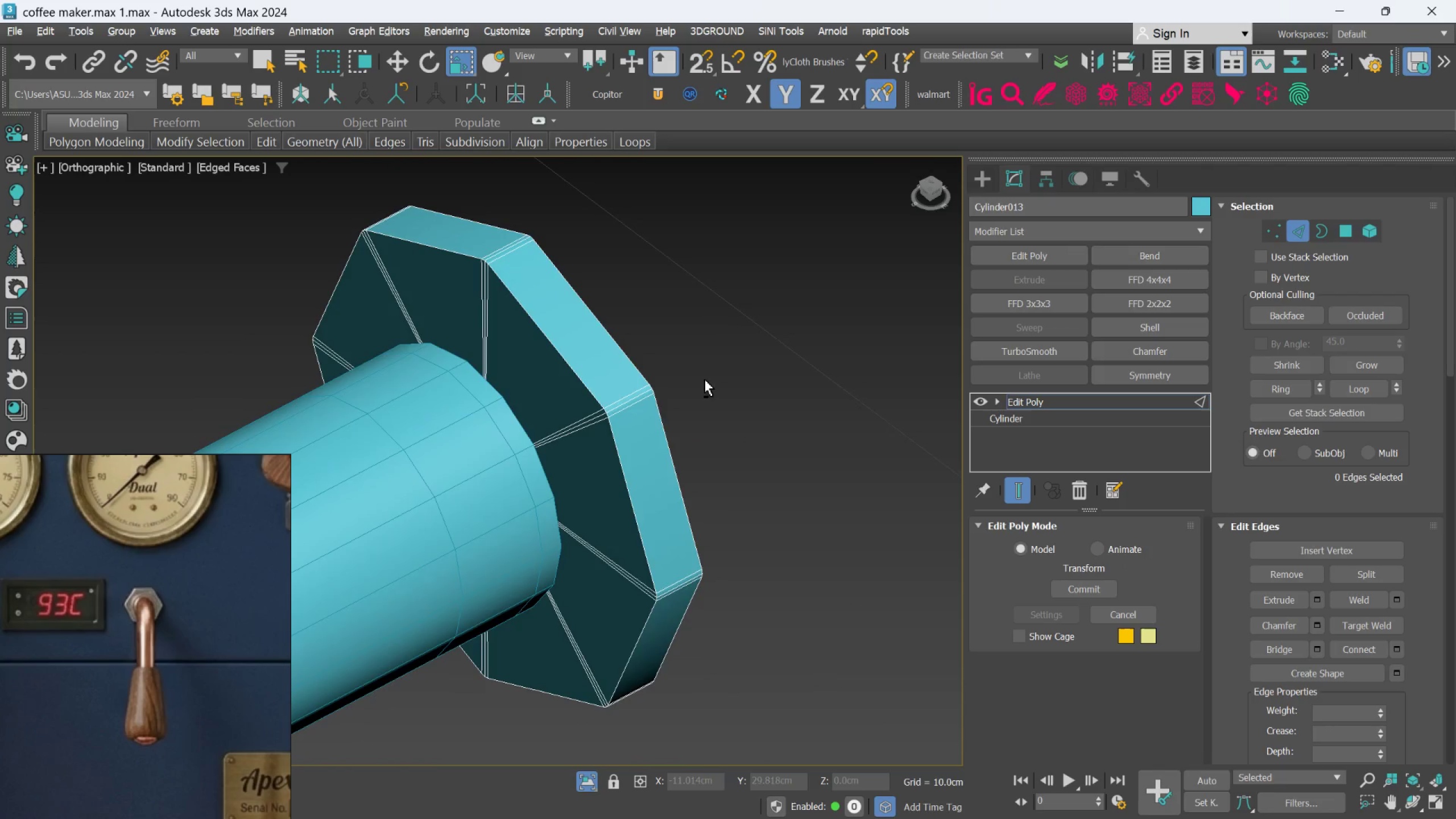 
hold_key(key=AltLeft, duration=0.91)
 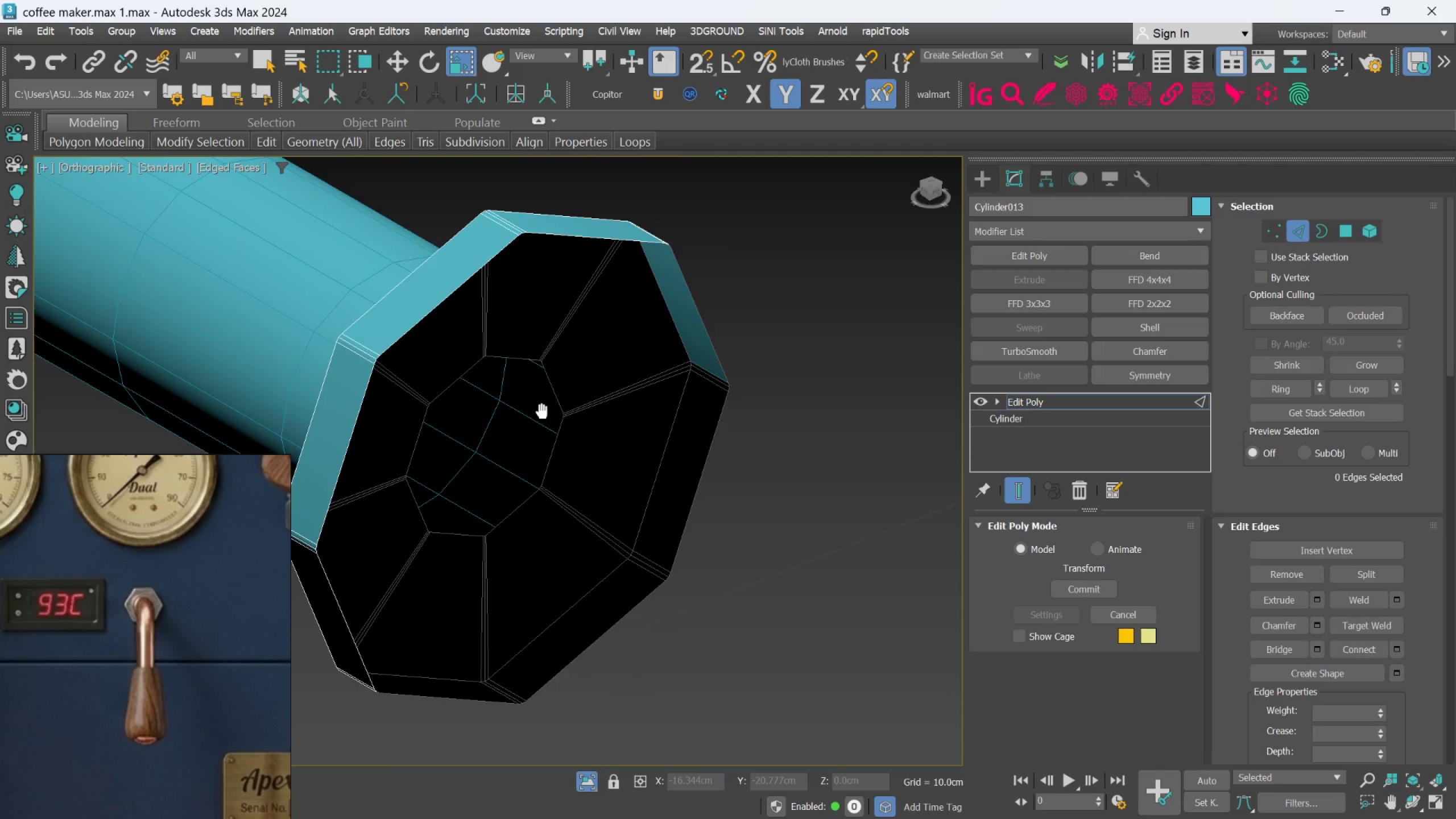 
key(Alt+AltLeft)
 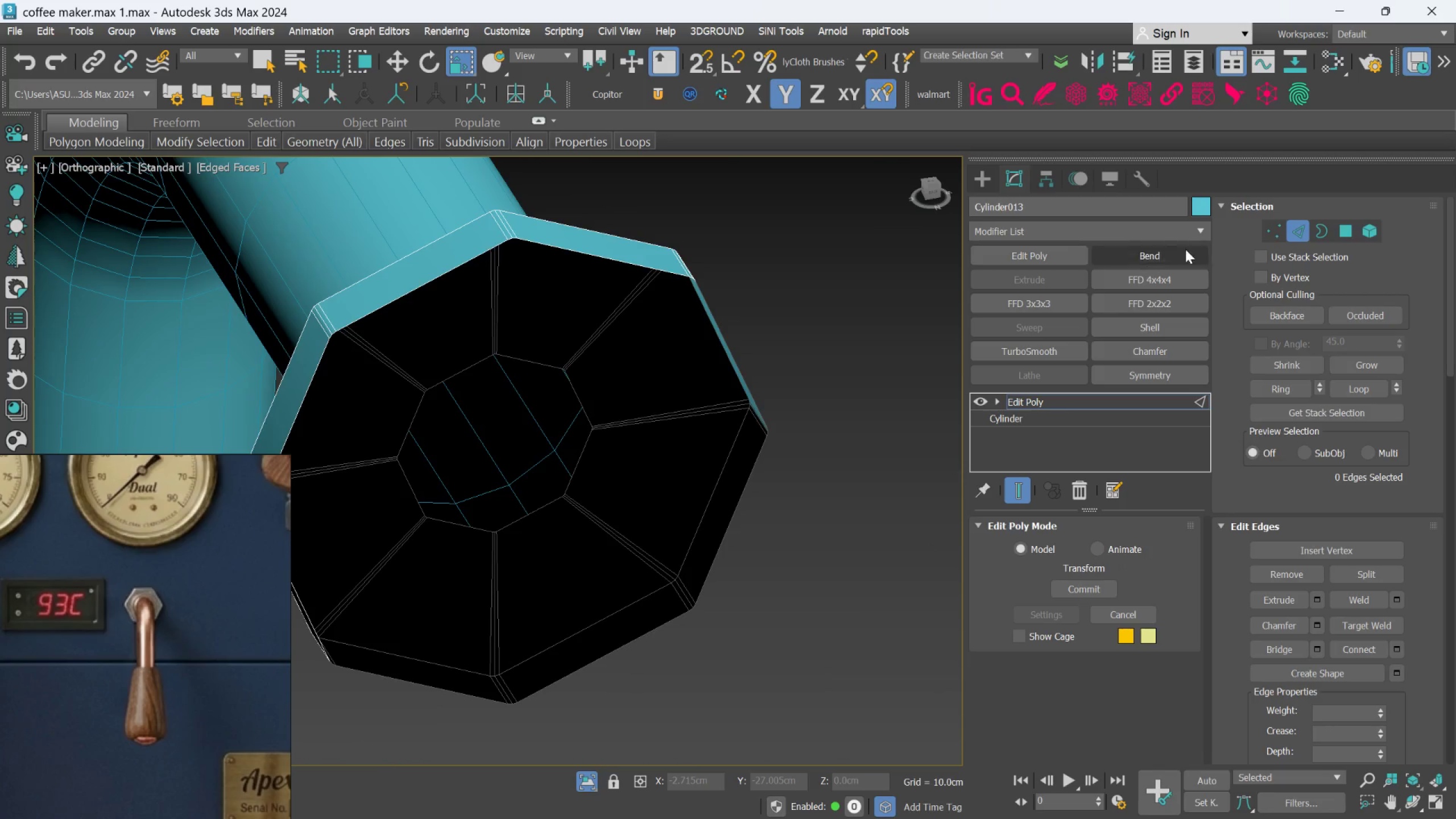 
hold_key(key=ControlLeft, duration=1.22)
 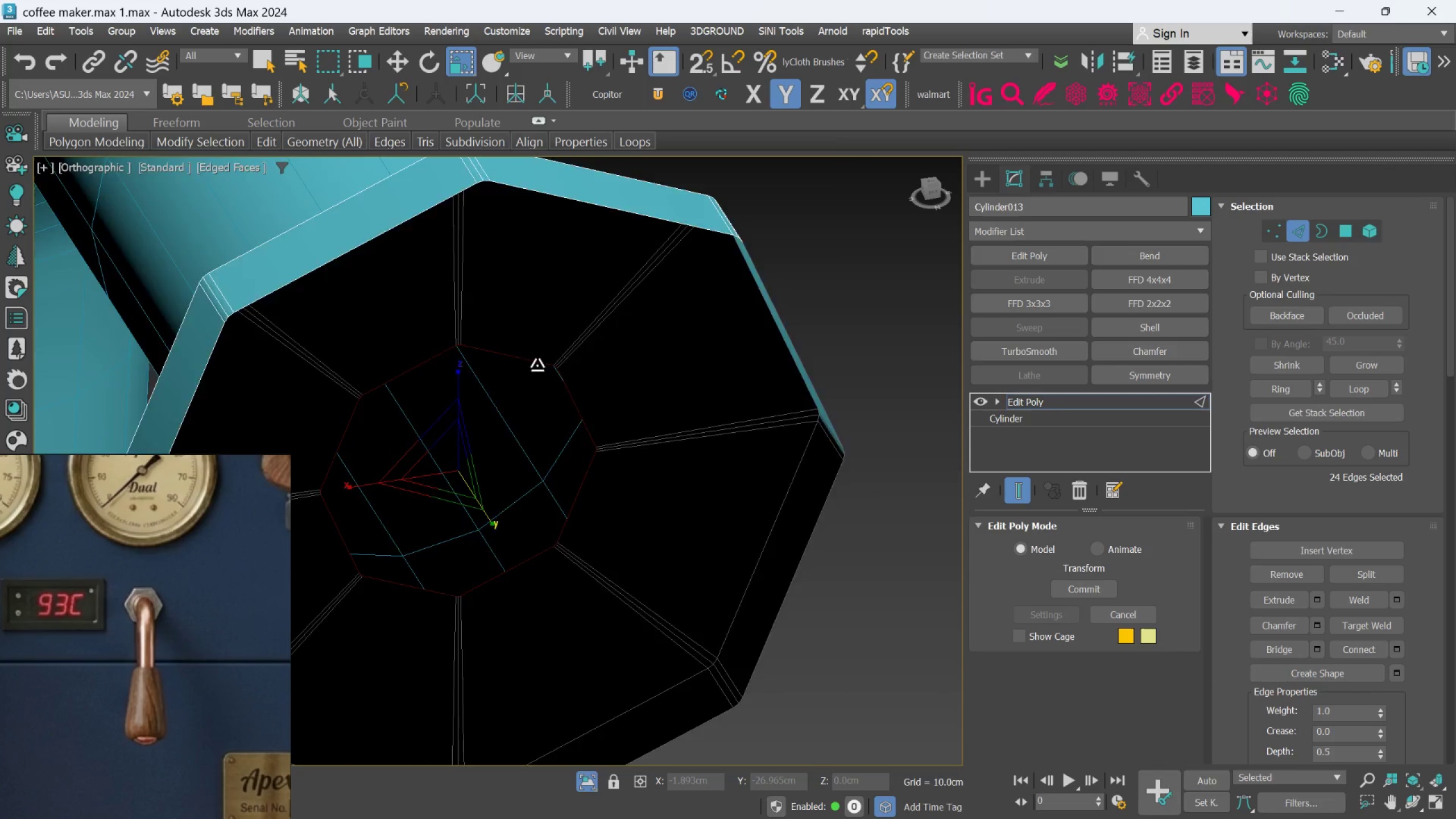 
scroll: coordinate [582, 377], scroll_direction: up, amount: 1.0
 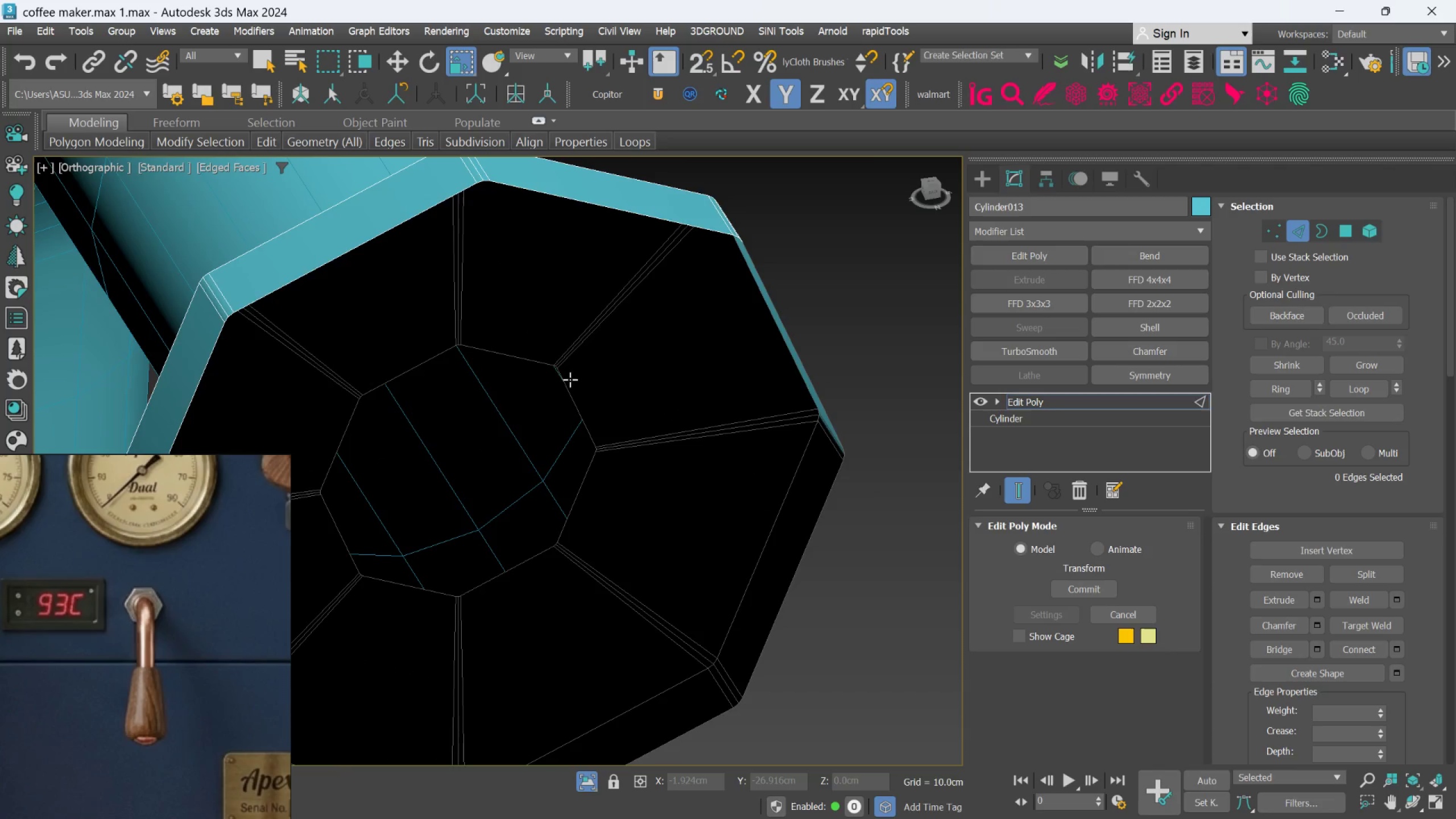 
left_click([537, 363])
 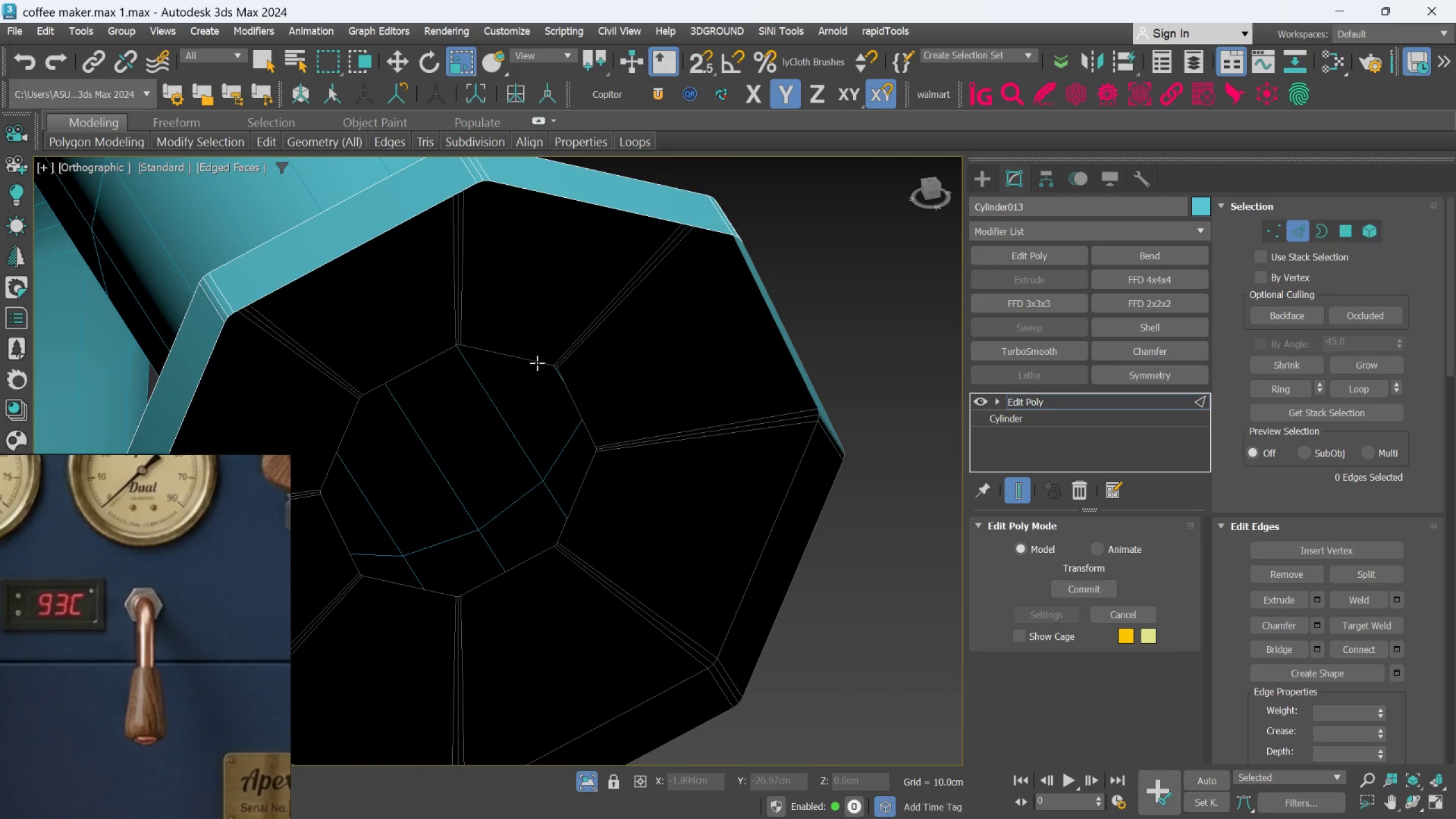 
double_click([537, 363])
 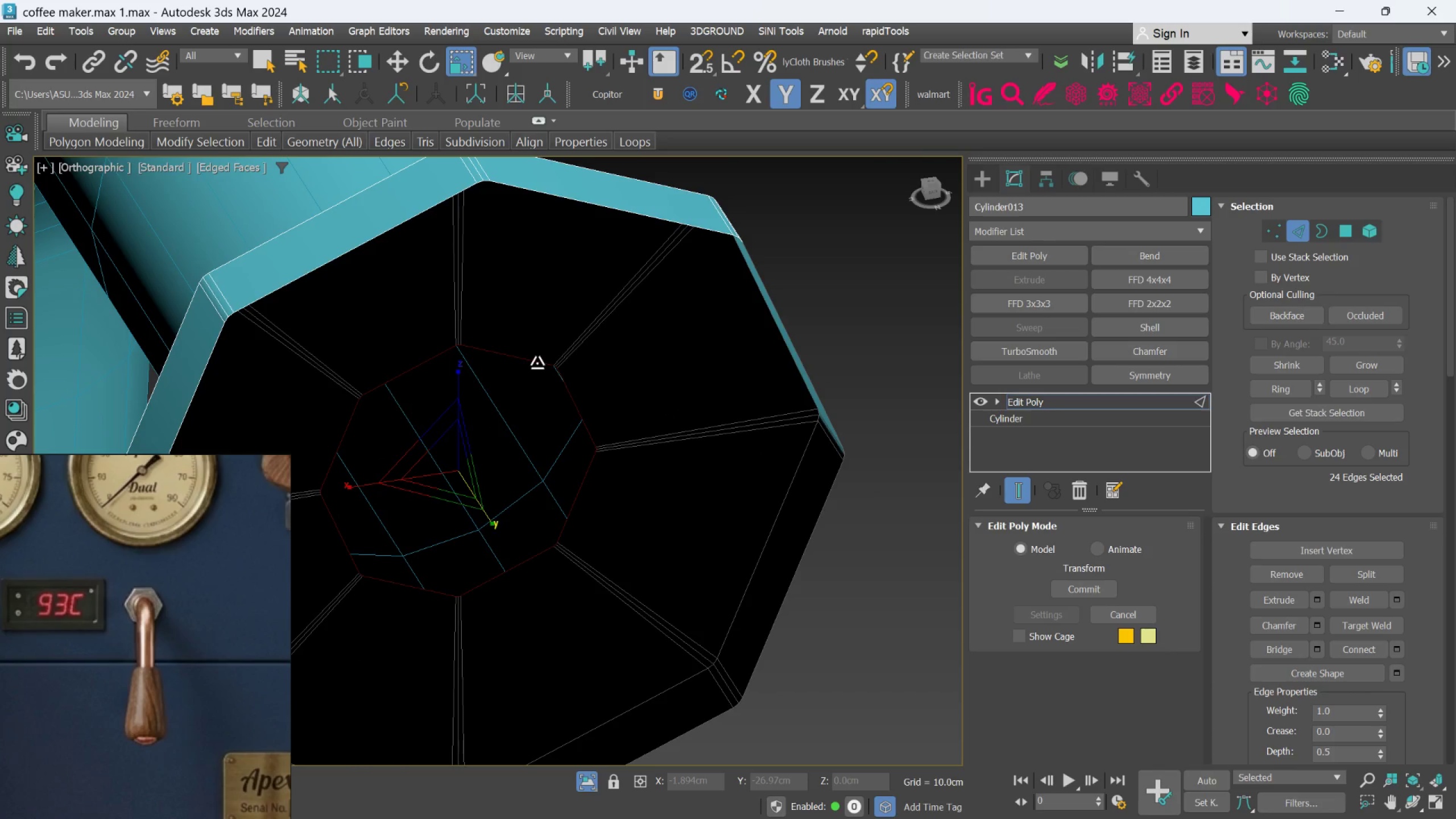 
scroll: coordinate [537, 367], scroll_direction: down, amount: 2.0
 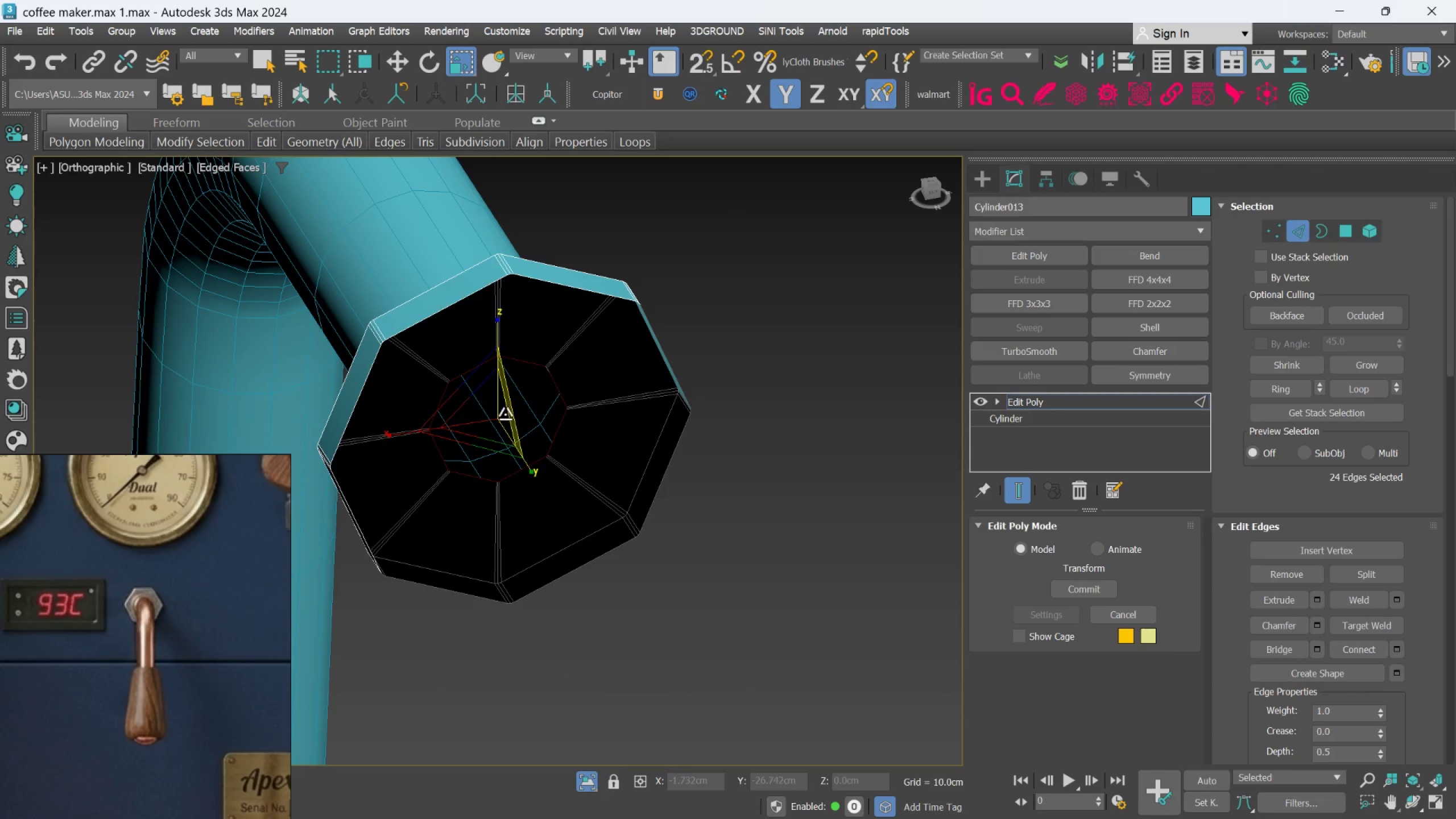 
left_click_drag(start_coordinate=[498, 417], to_coordinate=[494, 392])
 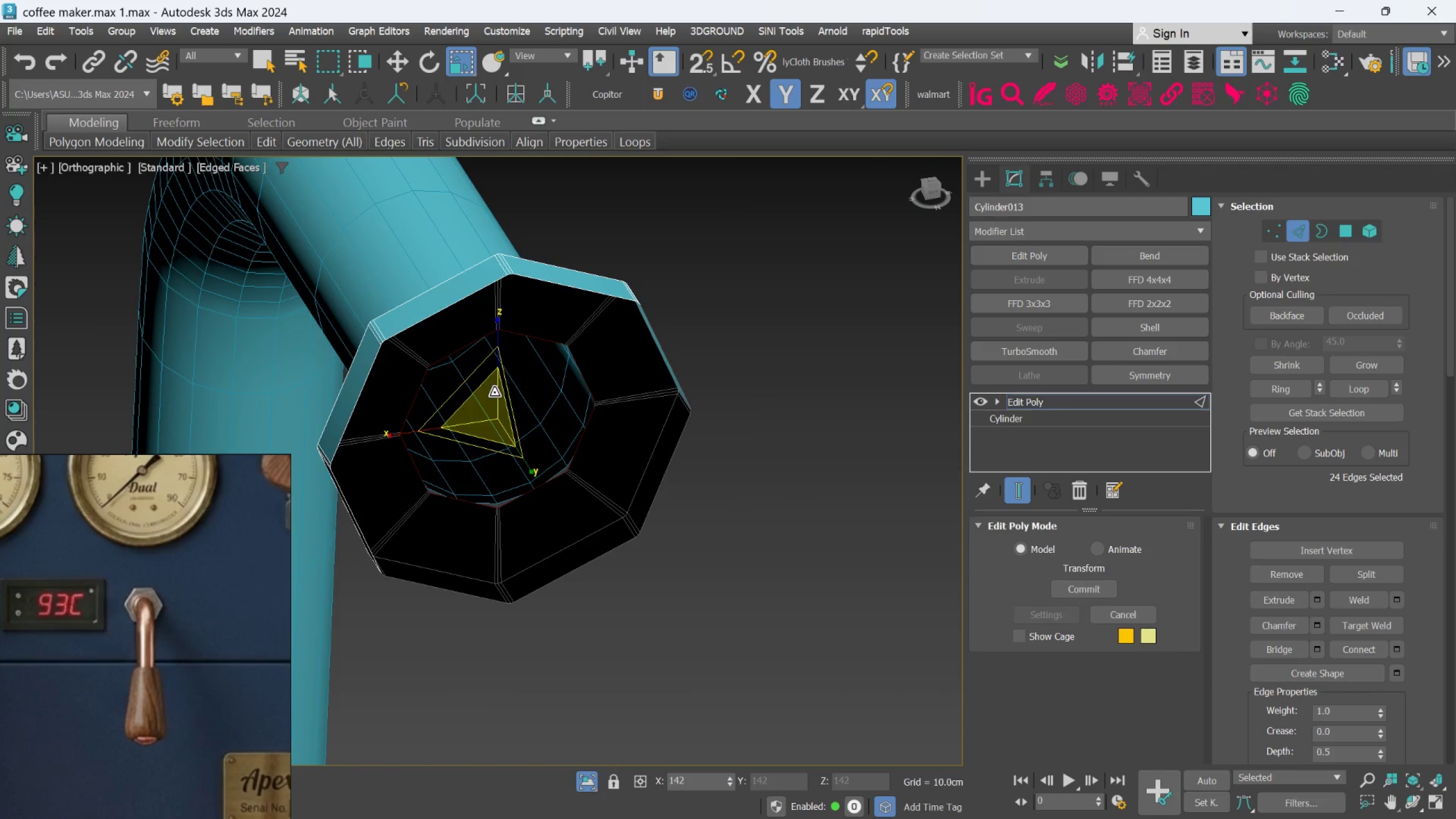 
hold_key(key=AltLeft, duration=0.85)
 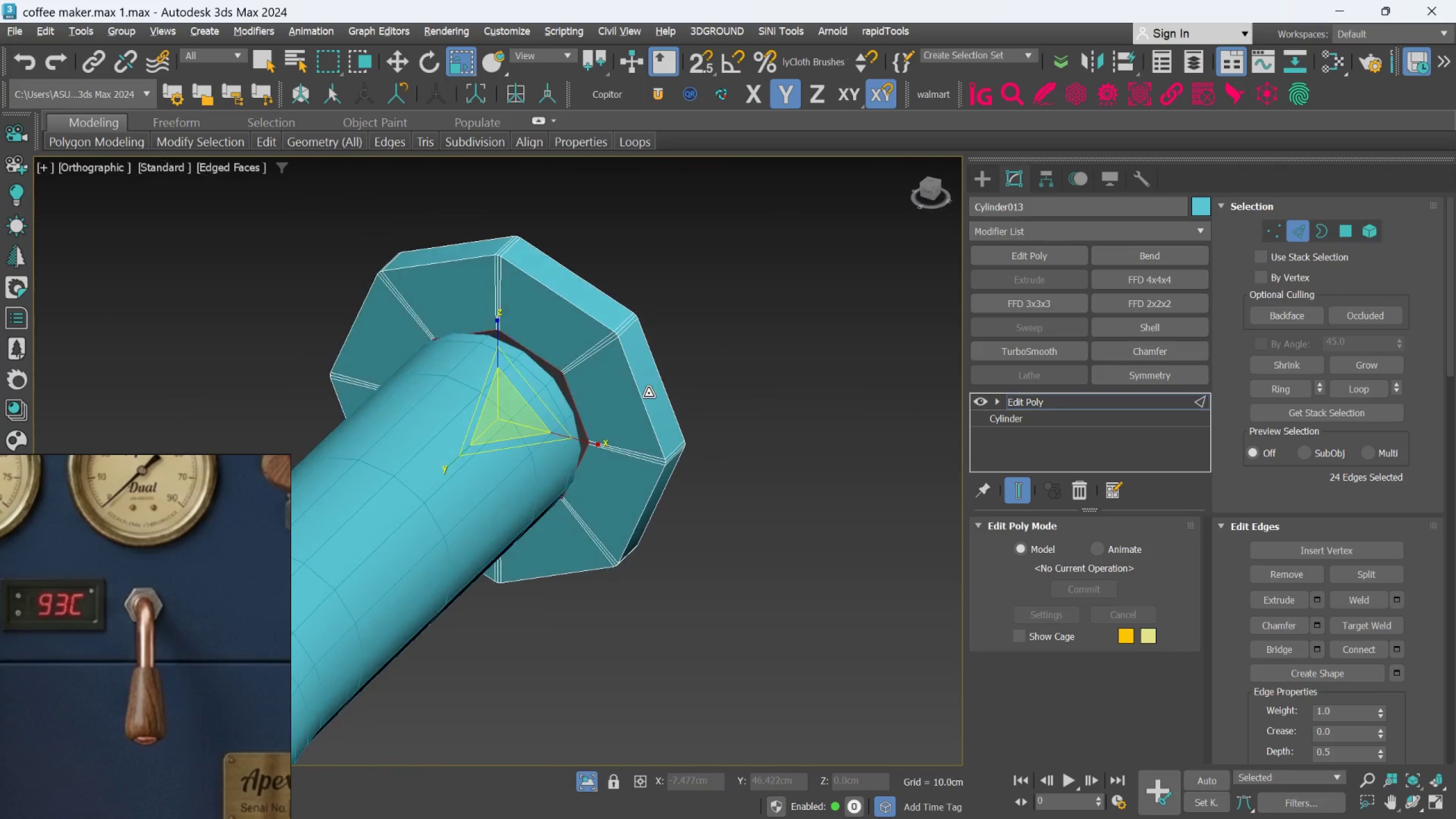 
hold_key(key=AltLeft, duration=0.76)
 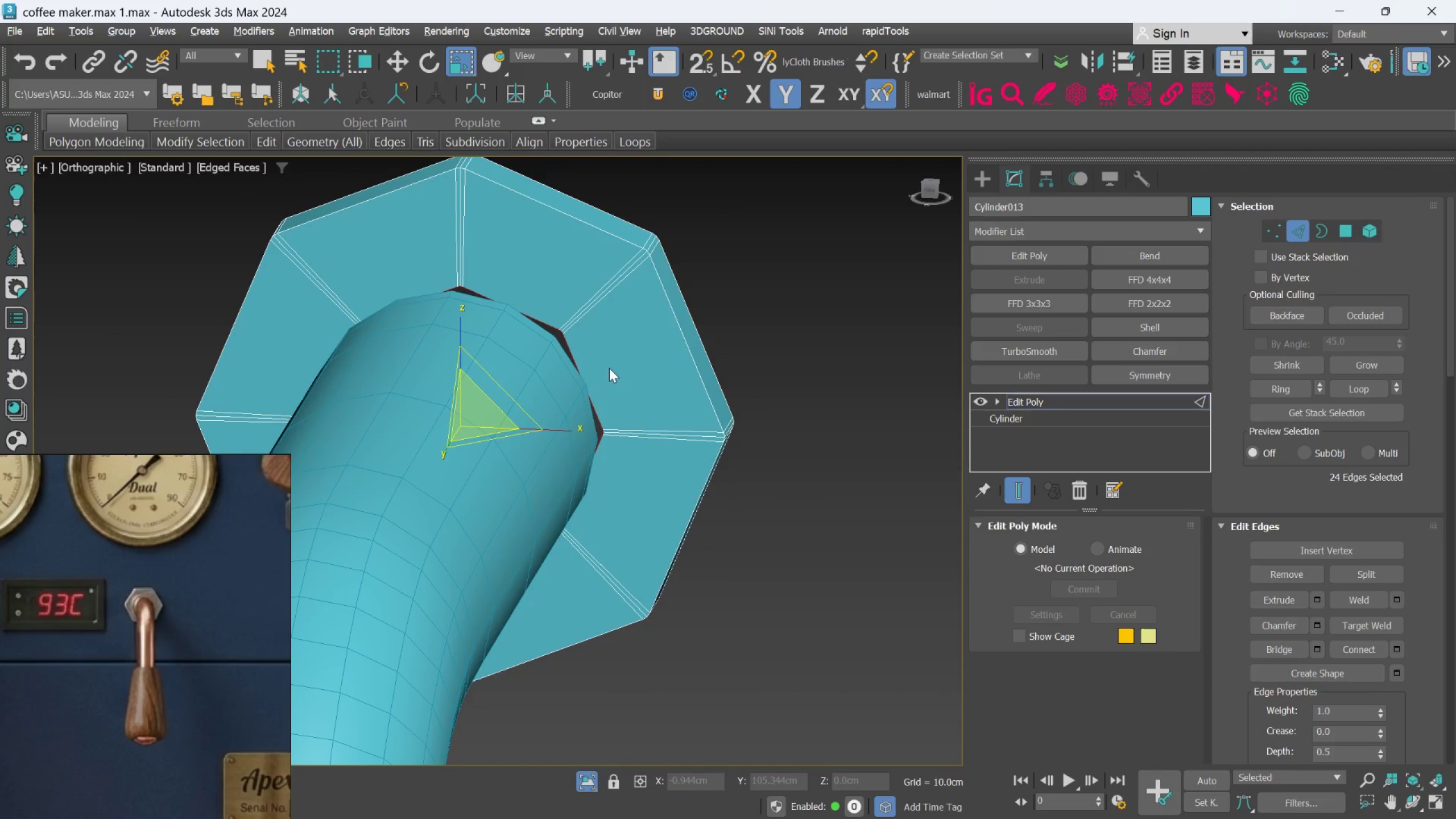 
scroll: coordinate [589, 400], scroll_direction: up, amount: 1.0
 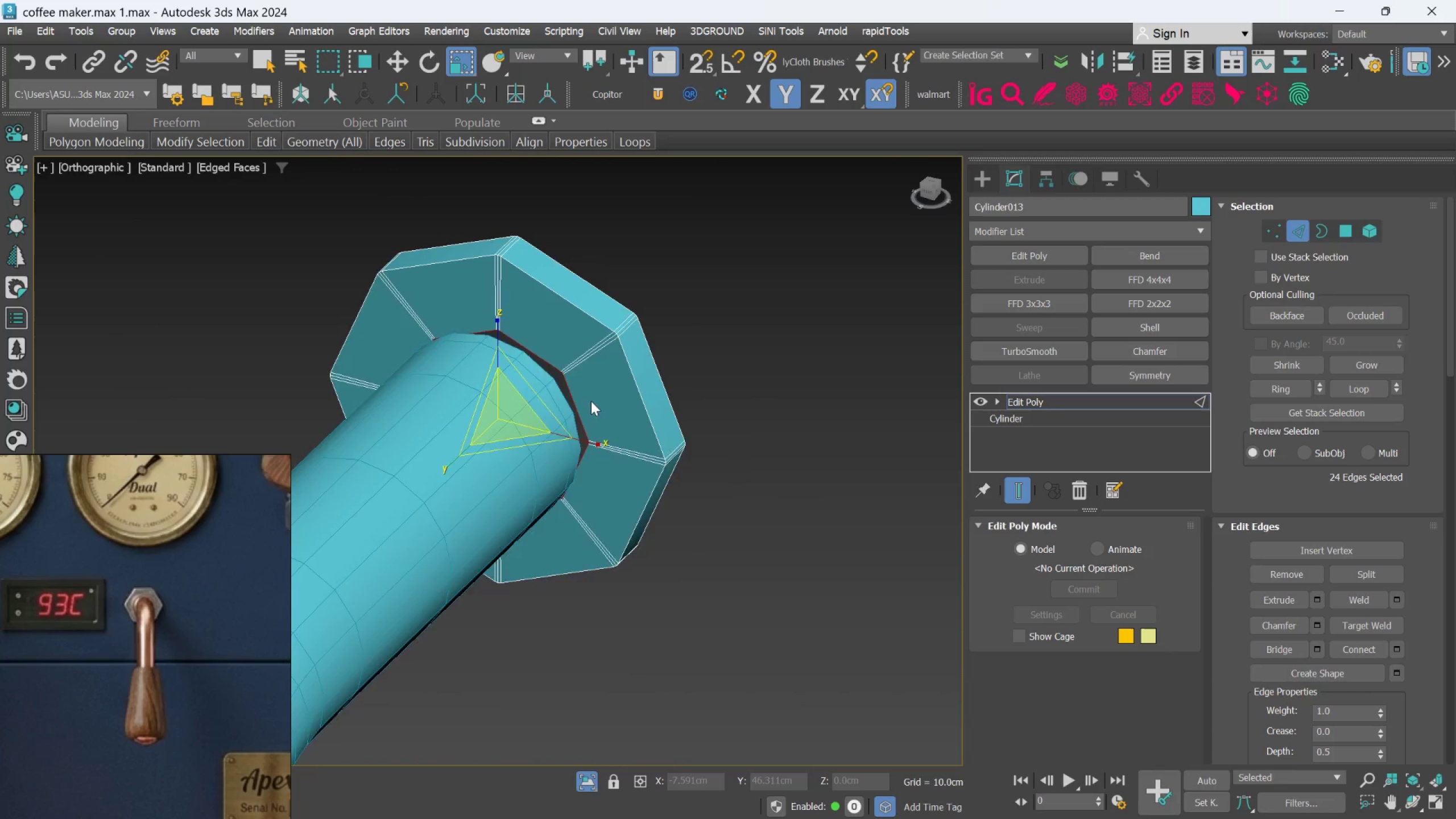 
hold_key(key=AltLeft, duration=0.47)
 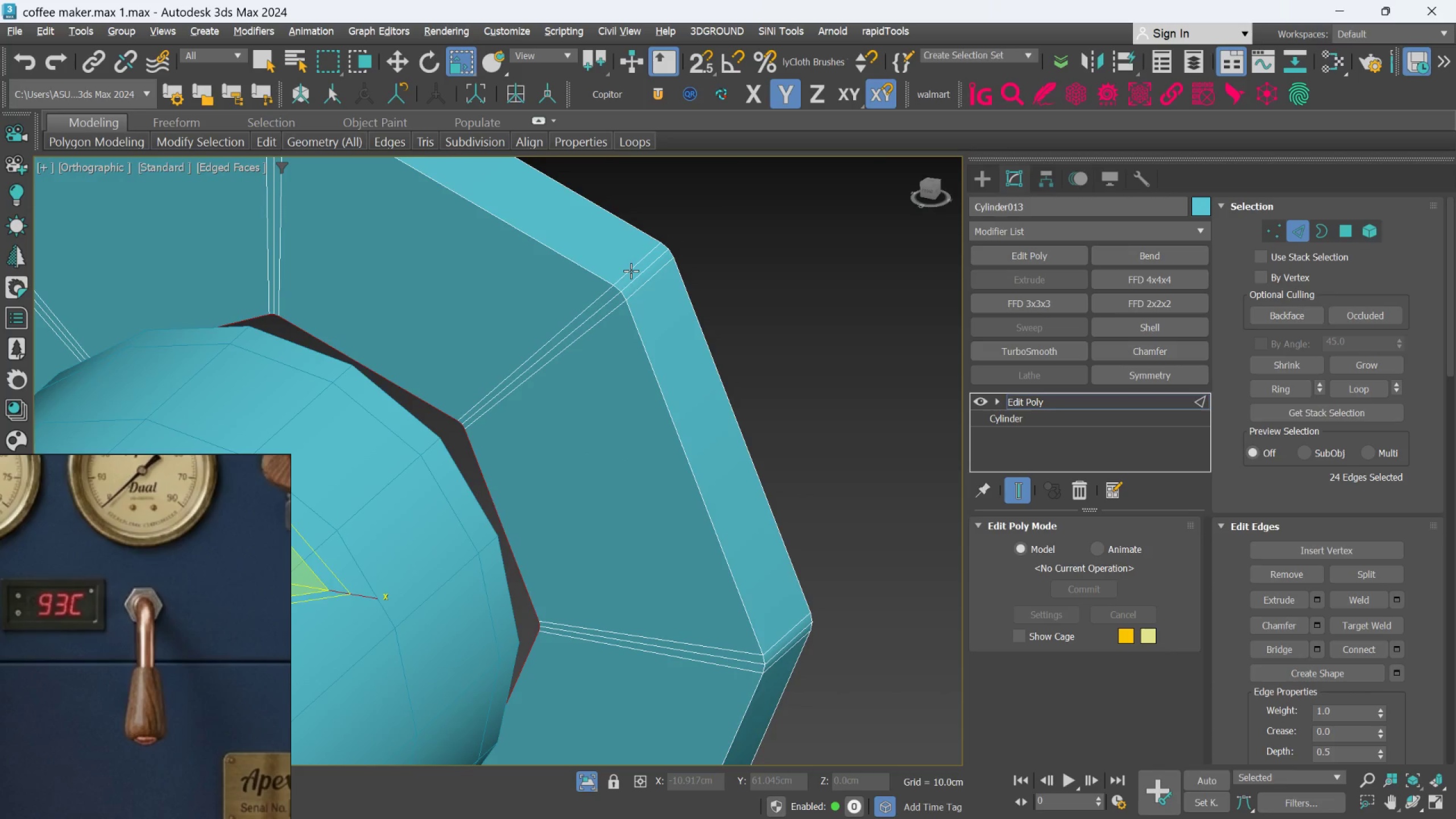 
scroll: coordinate [646, 271], scroll_direction: up, amount: 2.0
 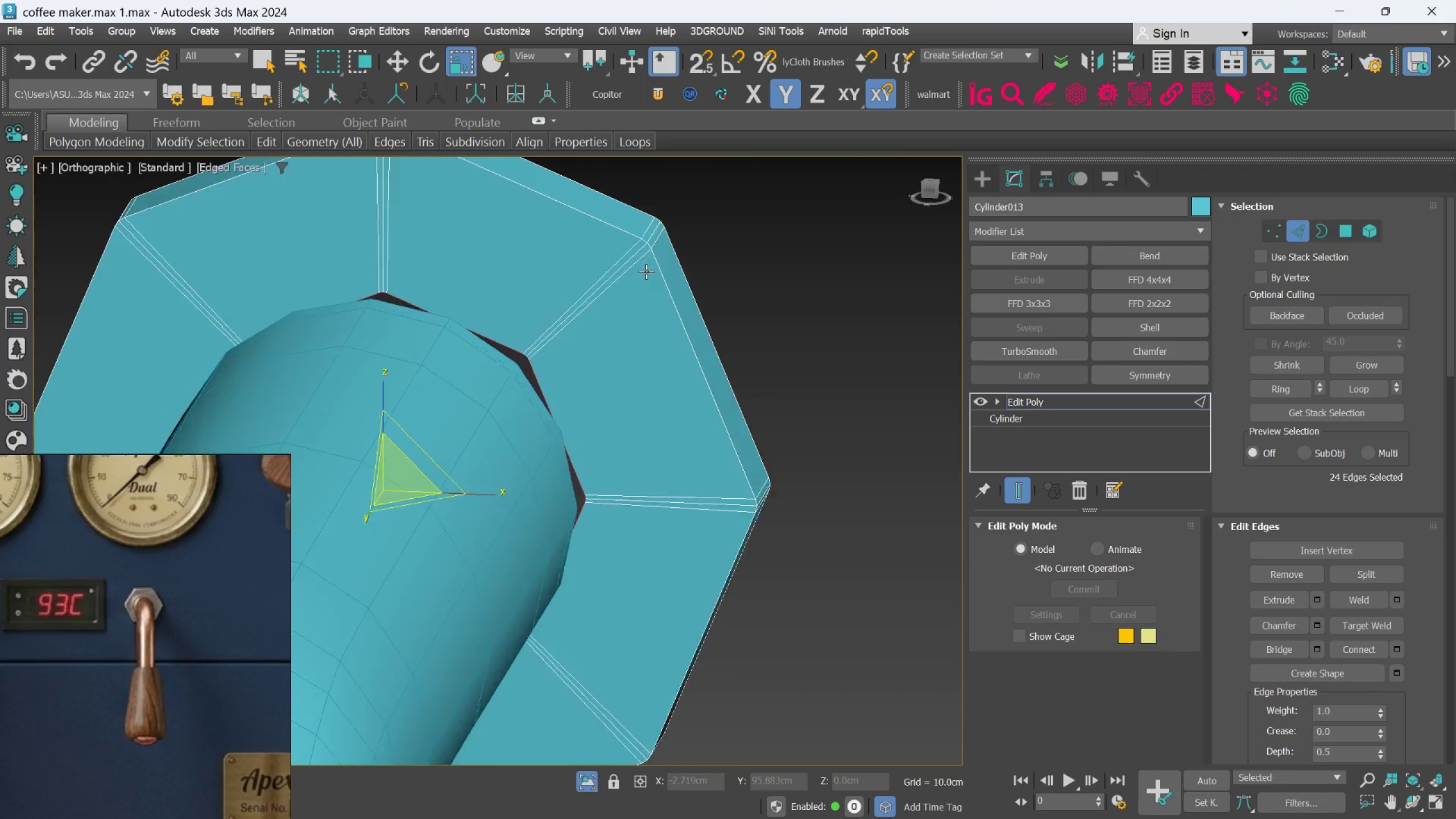 
scroll: coordinate [632, 300], scroll_direction: down, amount: 2.0
 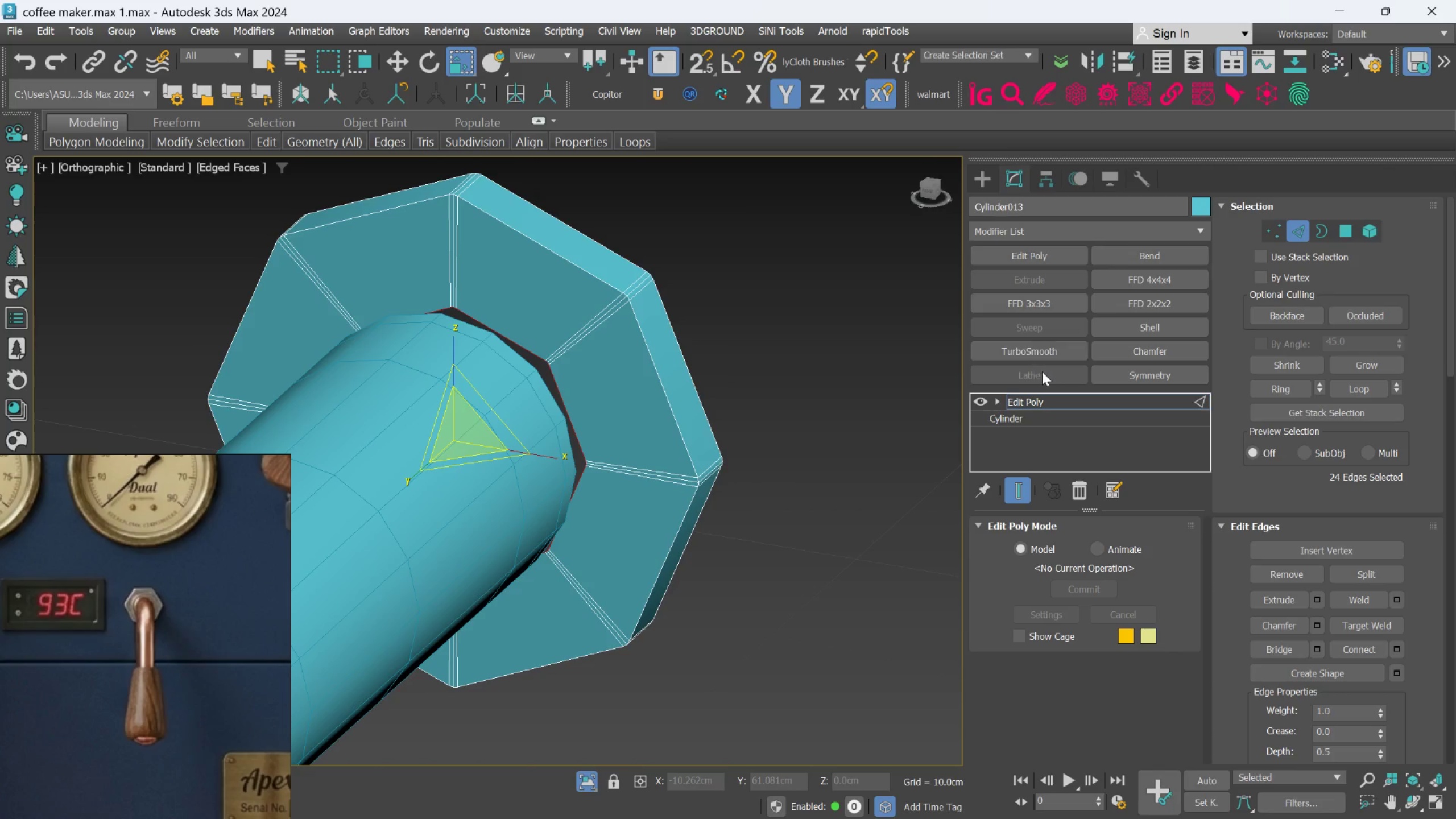 
left_click([1043, 399])
 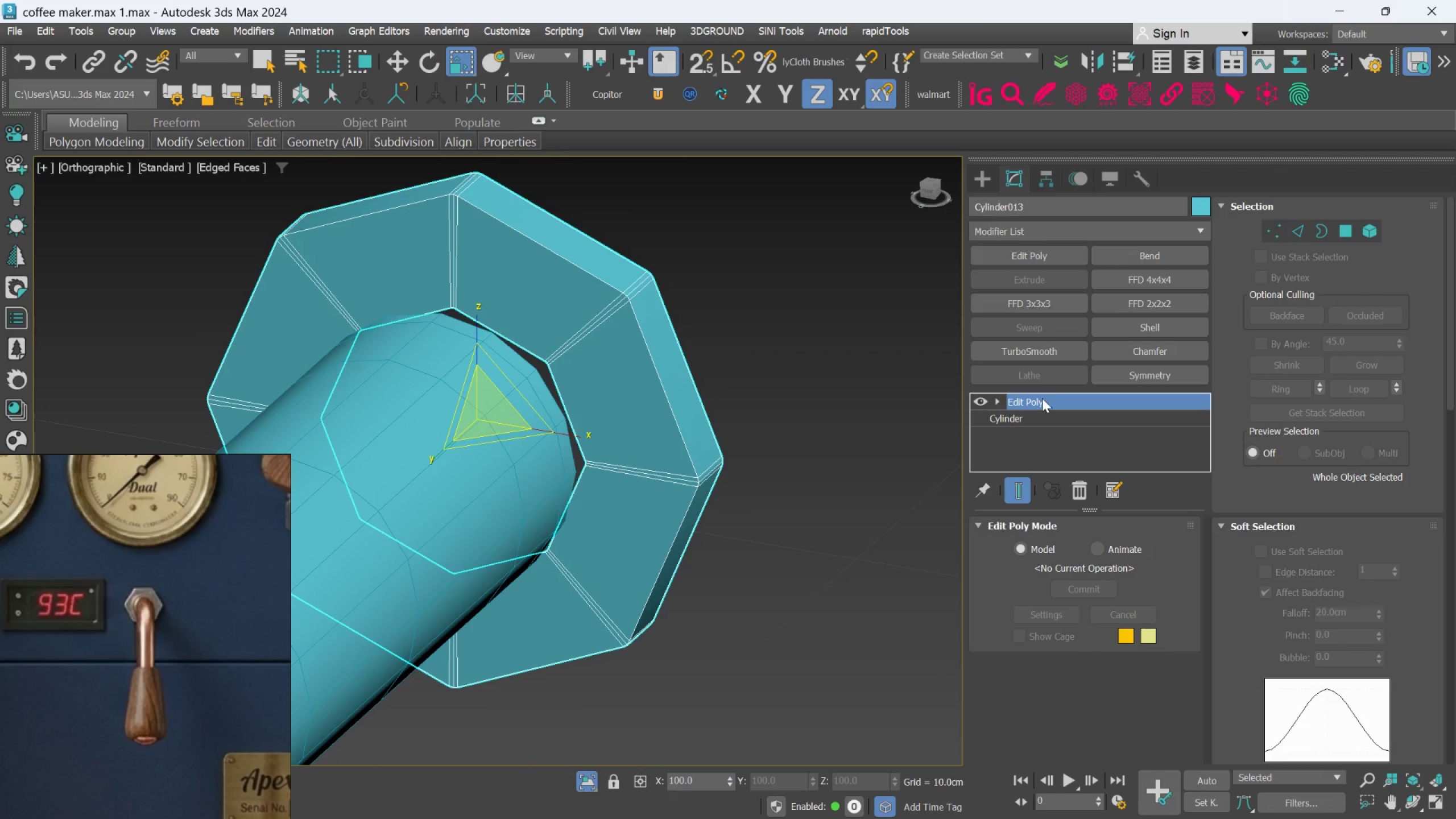 
left_click([1030, 351])
 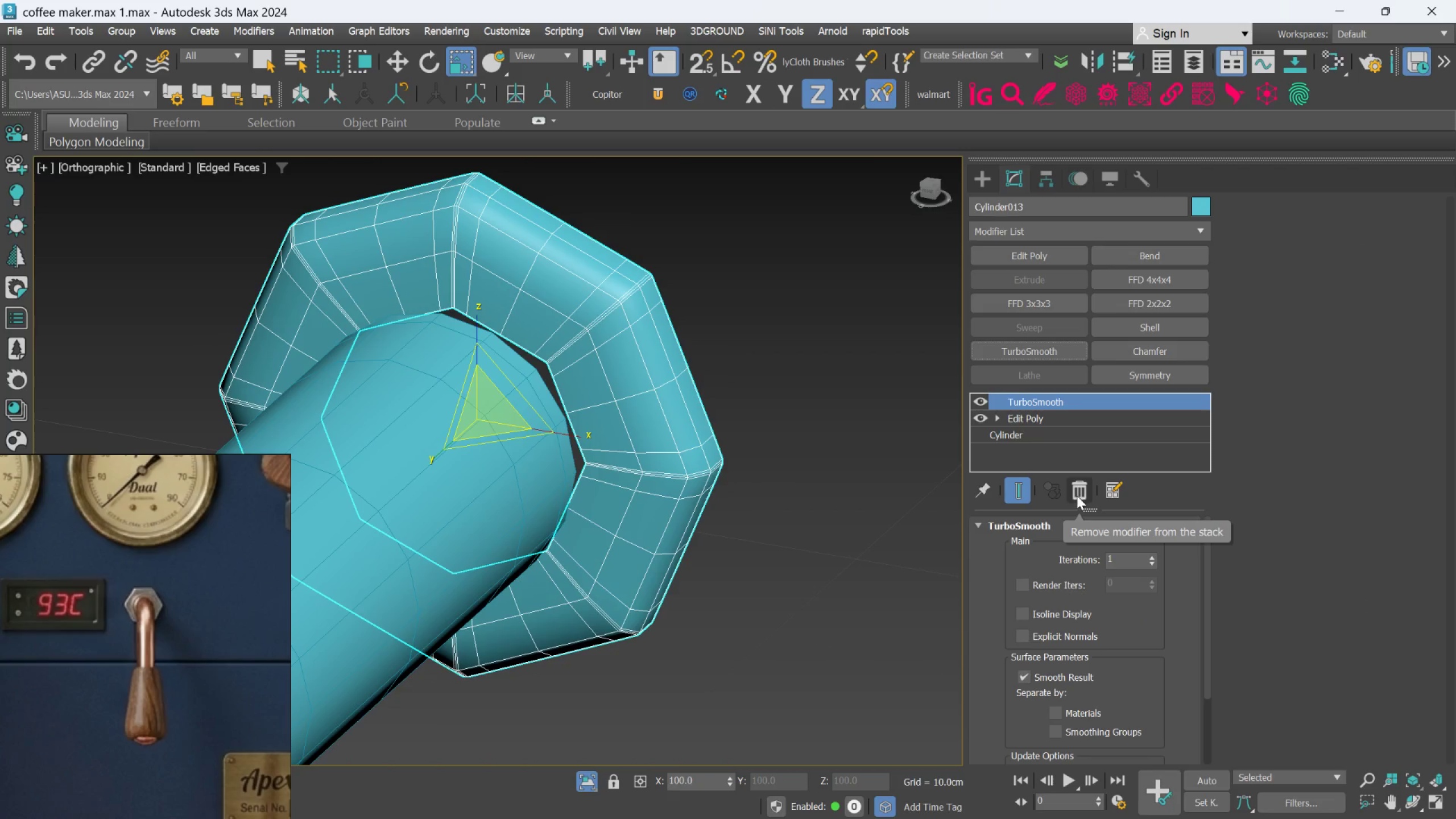 
wait(5.12)
 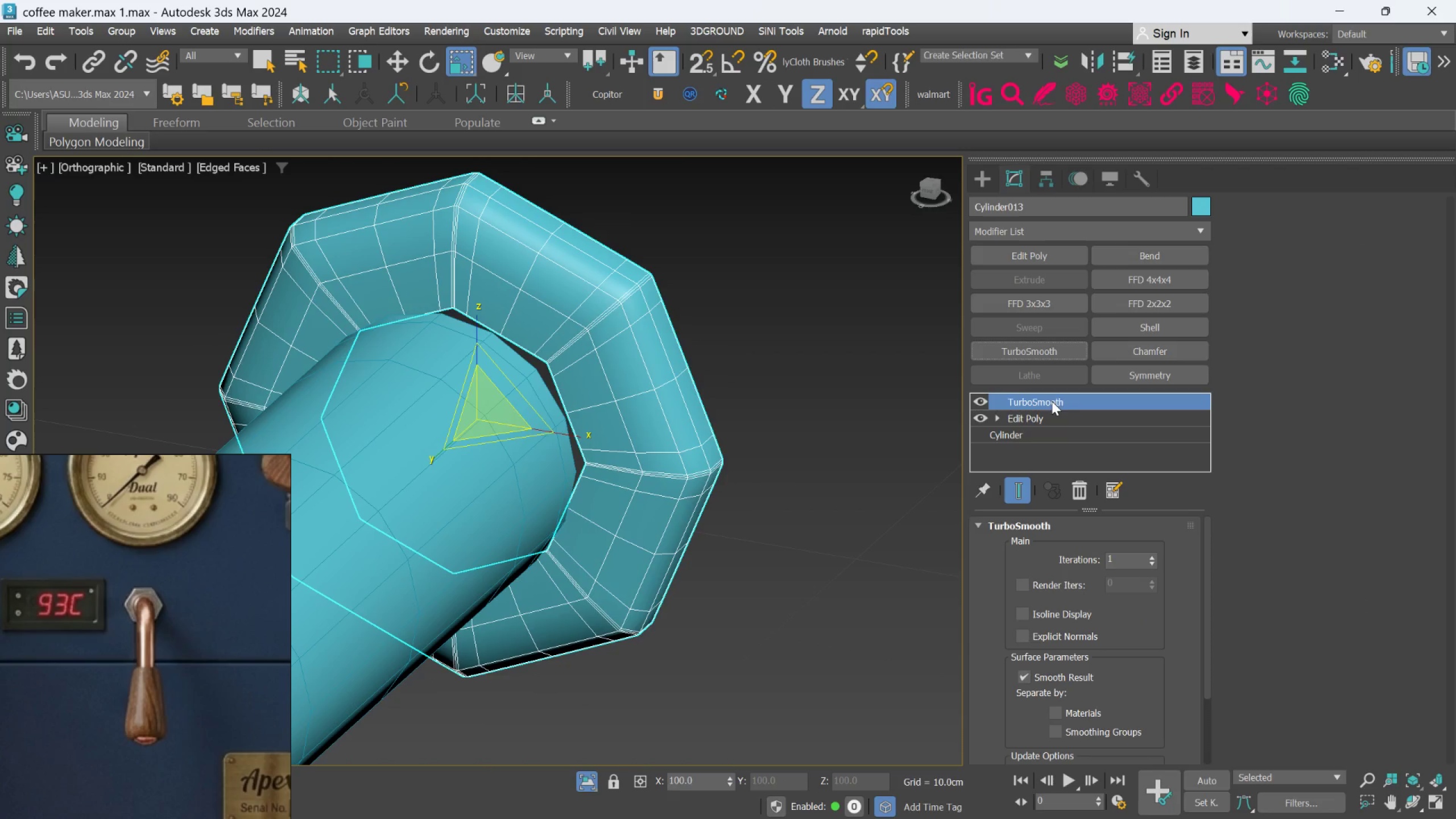 
left_click([1081, 494])
 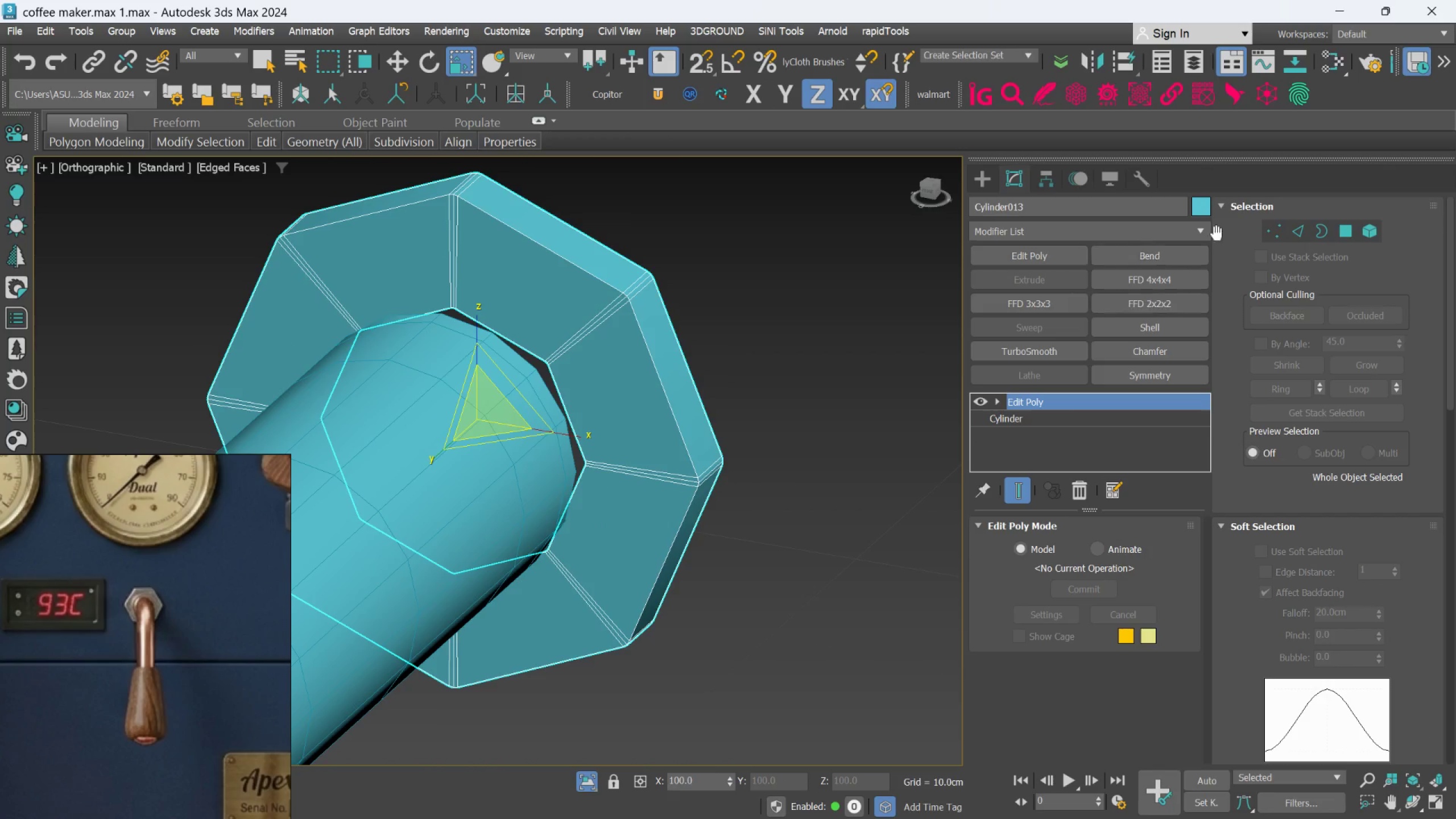 
left_click([1303, 225])
 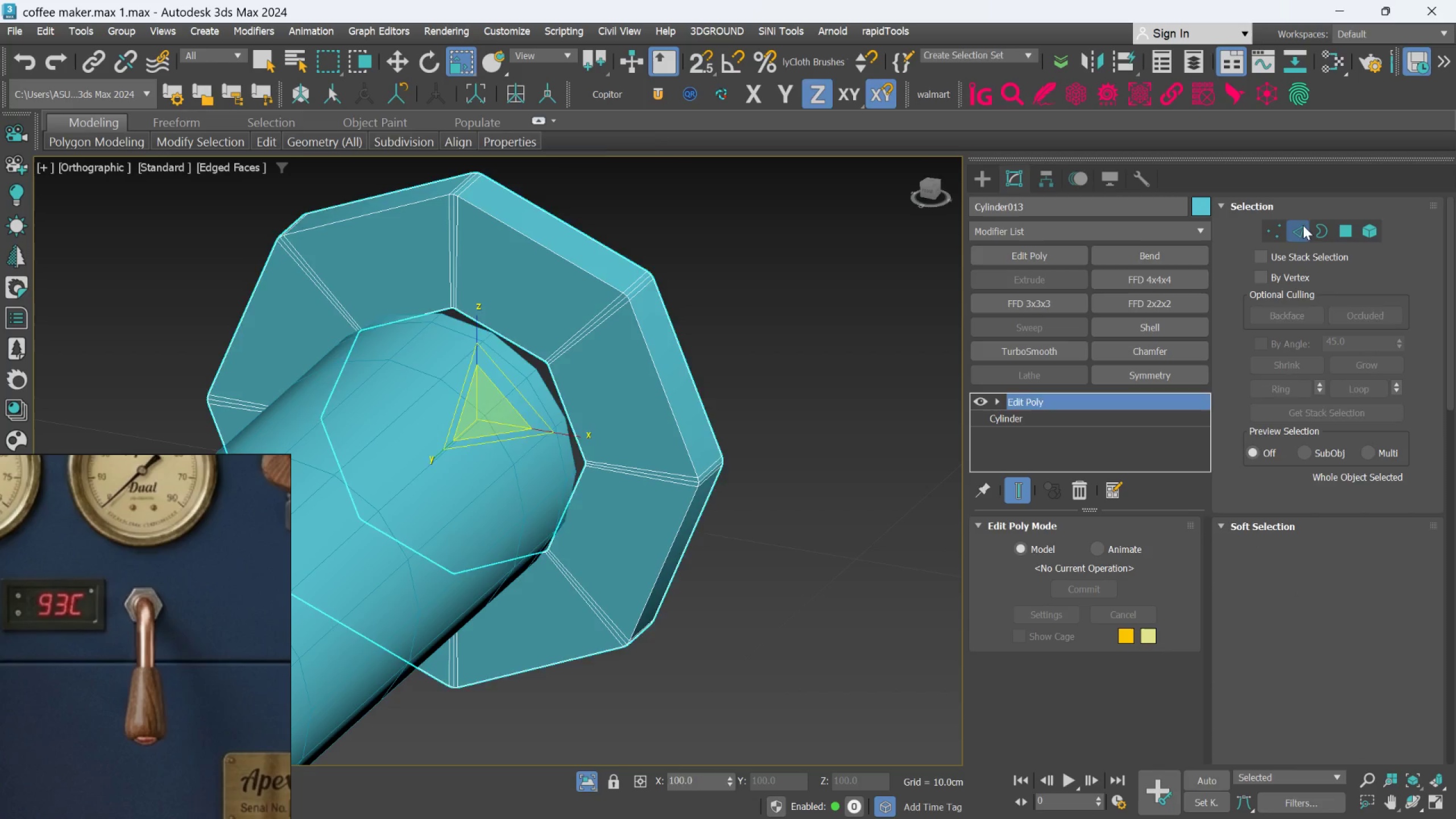 
hold_key(key=AltLeft, duration=0.51)
 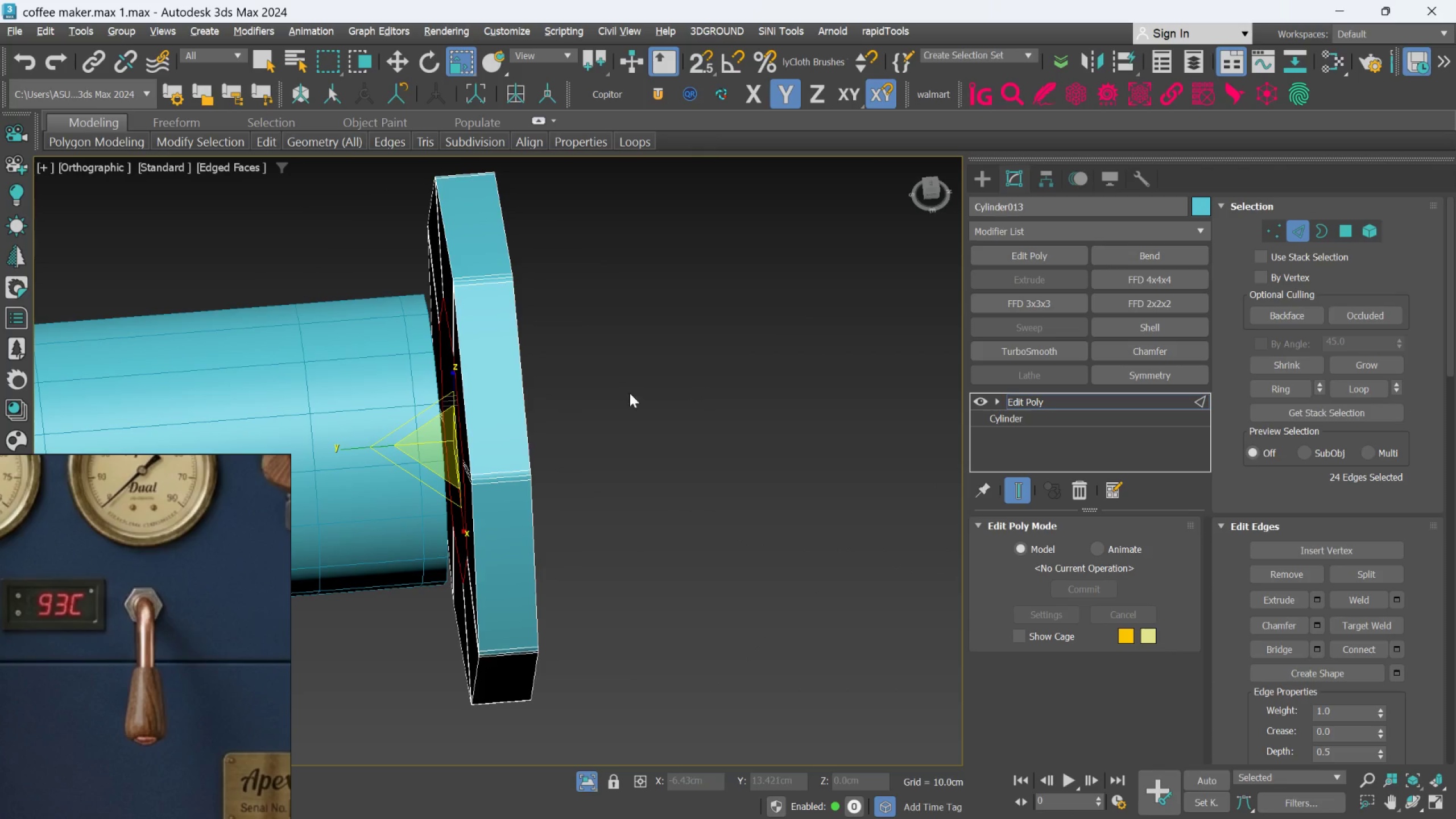 
scroll: coordinate [507, 443], scroll_direction: up, amount: 1.0
 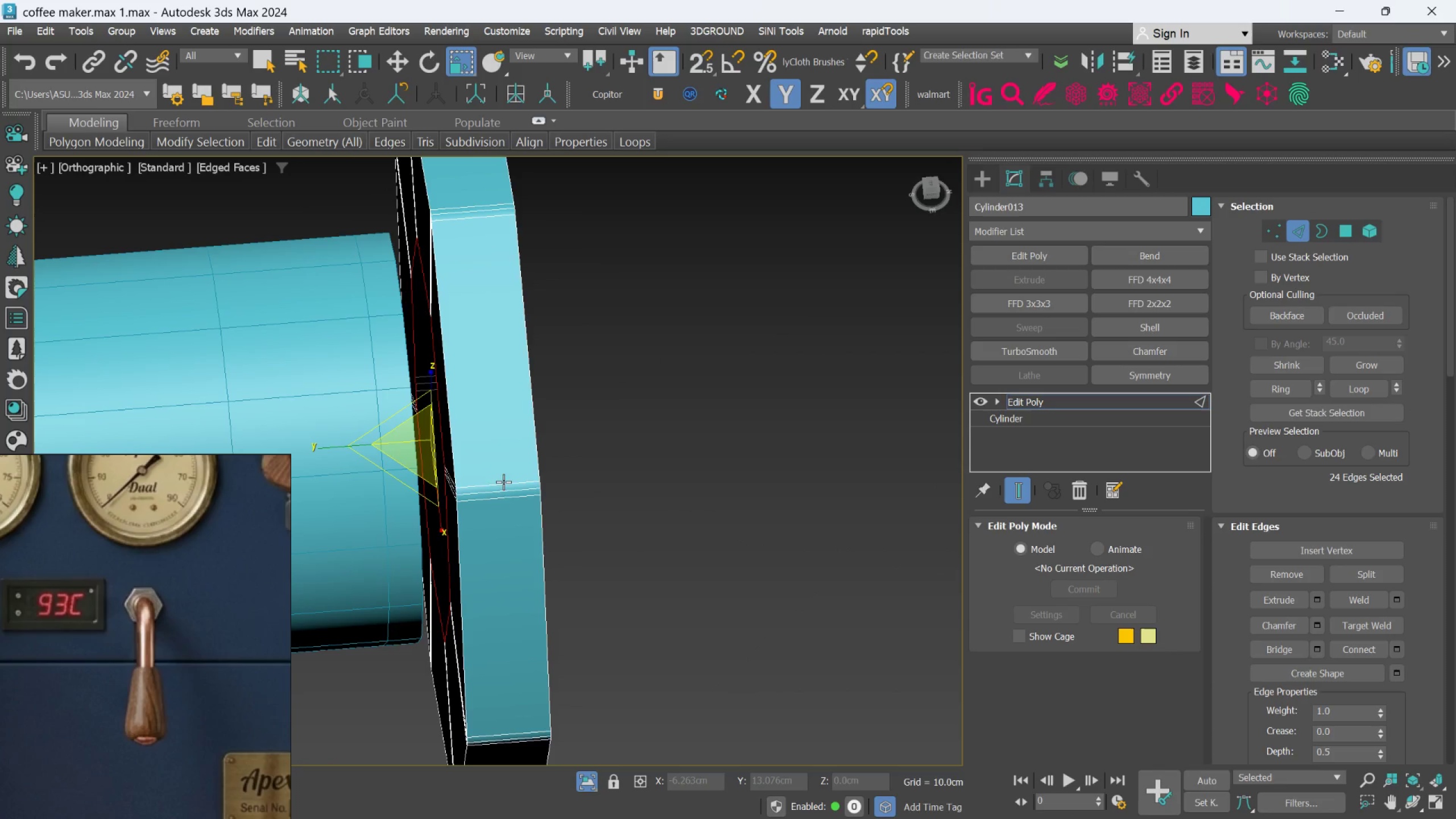 
left_click([501, 479])
 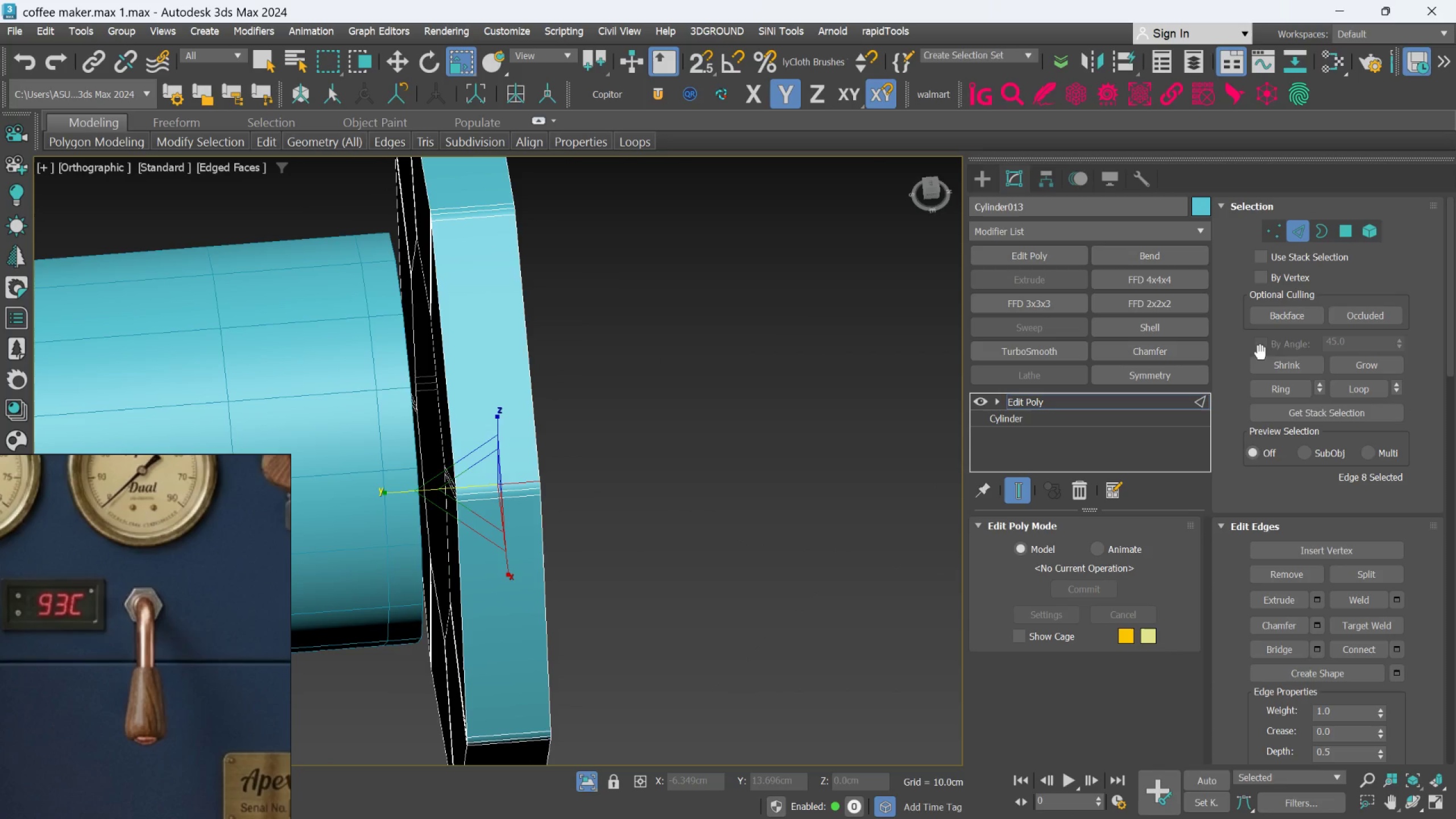 
left_click([1284, 388])
 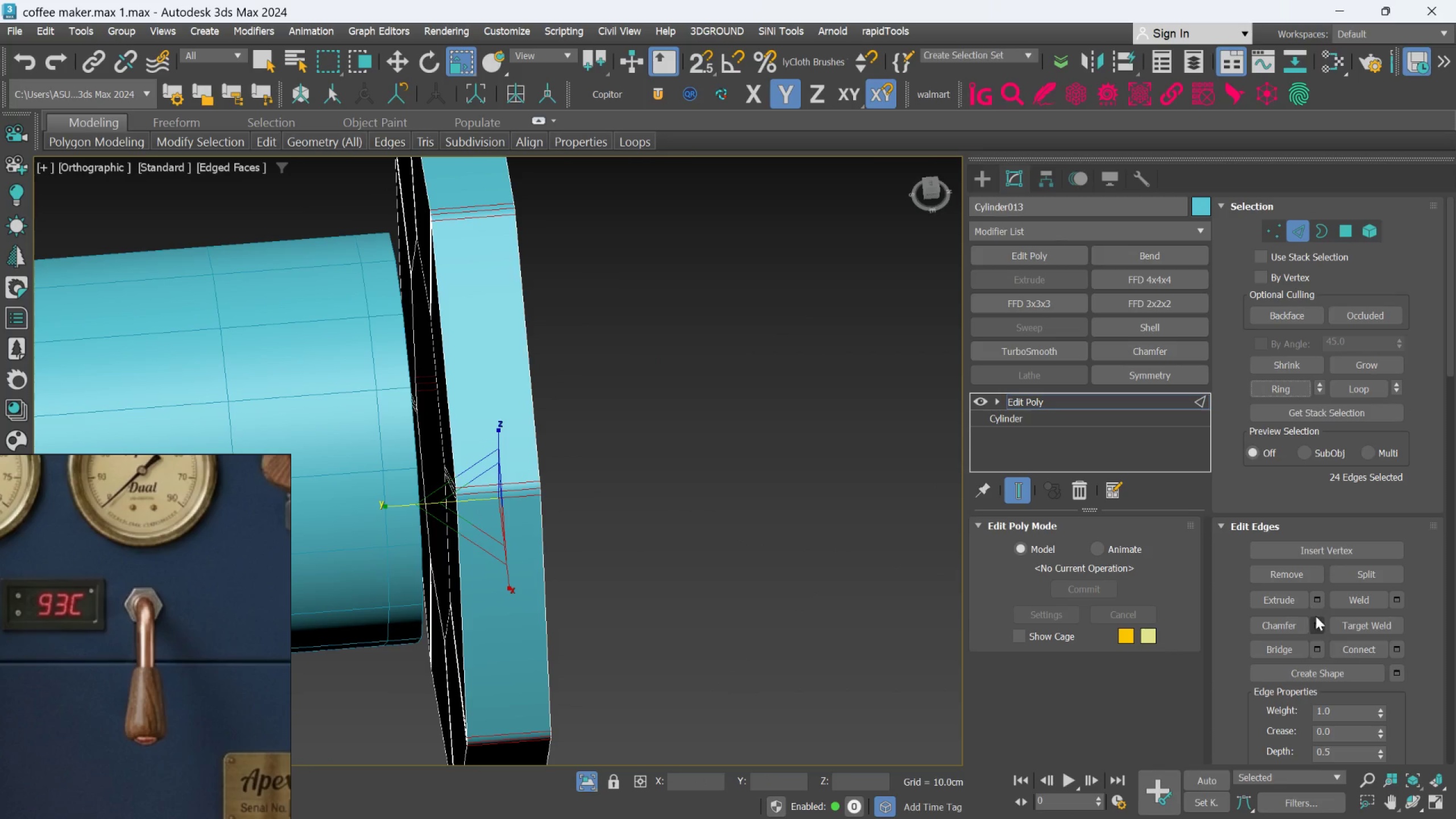 
left_click([1397, 650])
 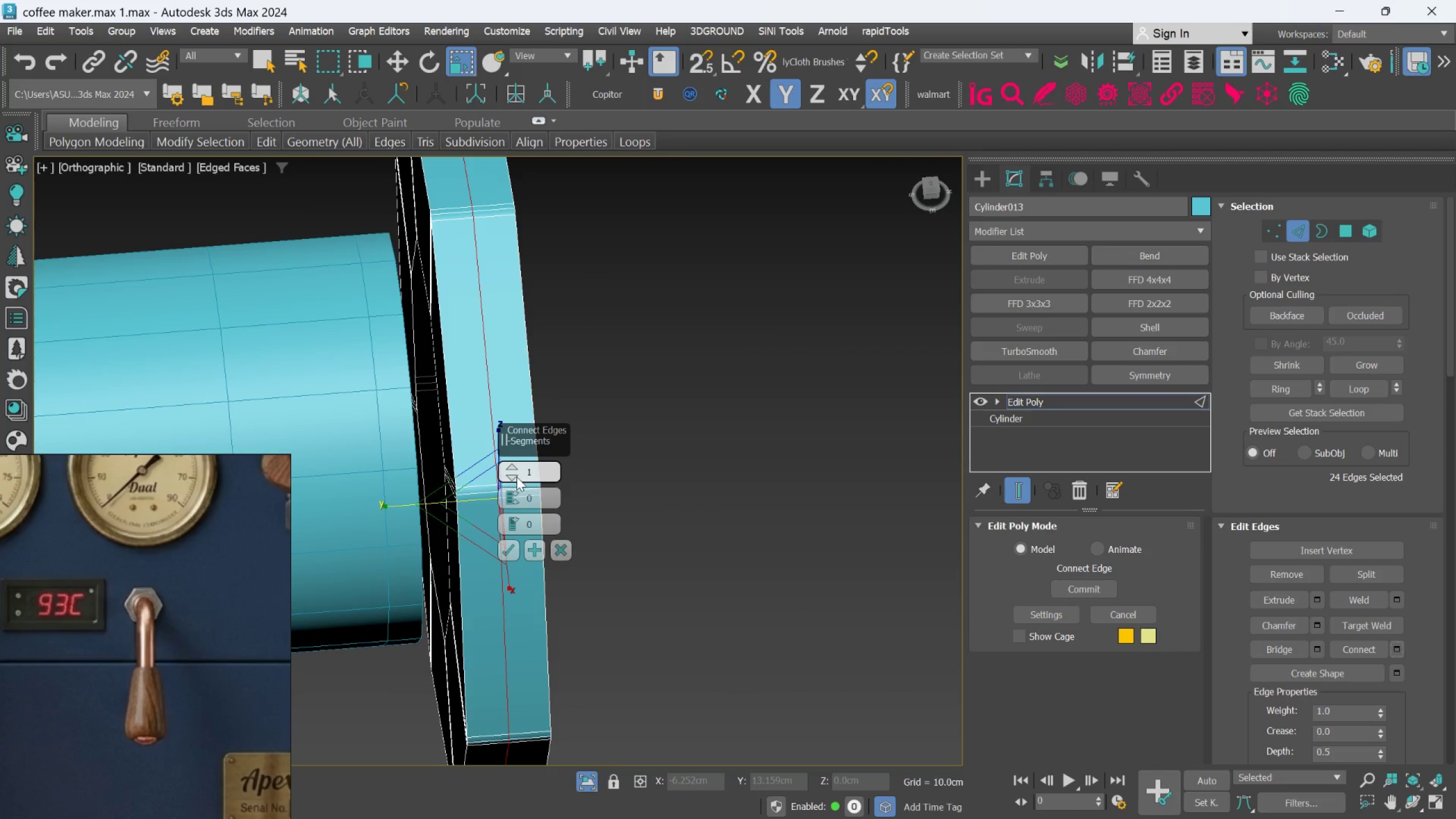 
double_click([511, 470])
 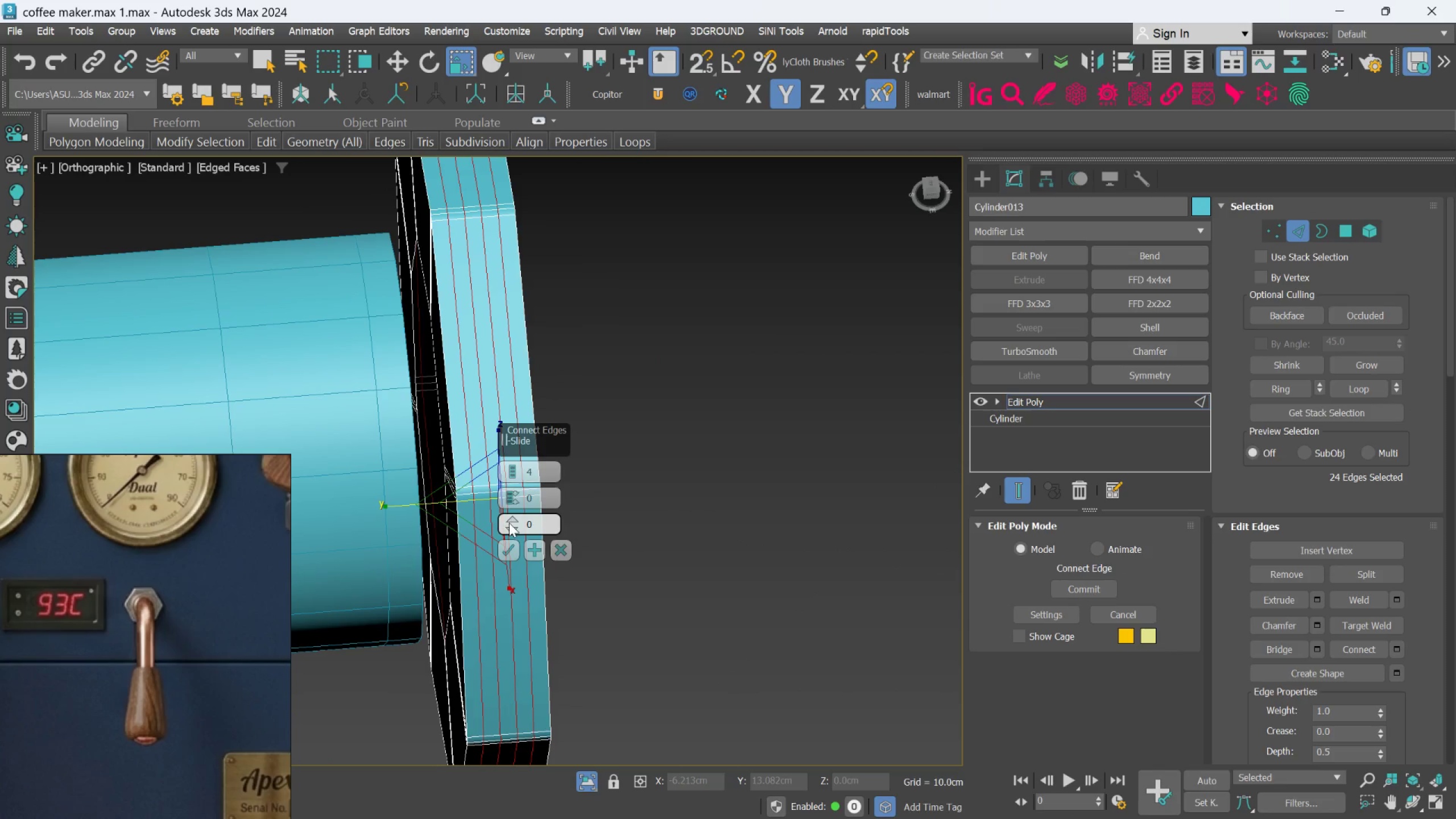 
left_click([512, 475])
 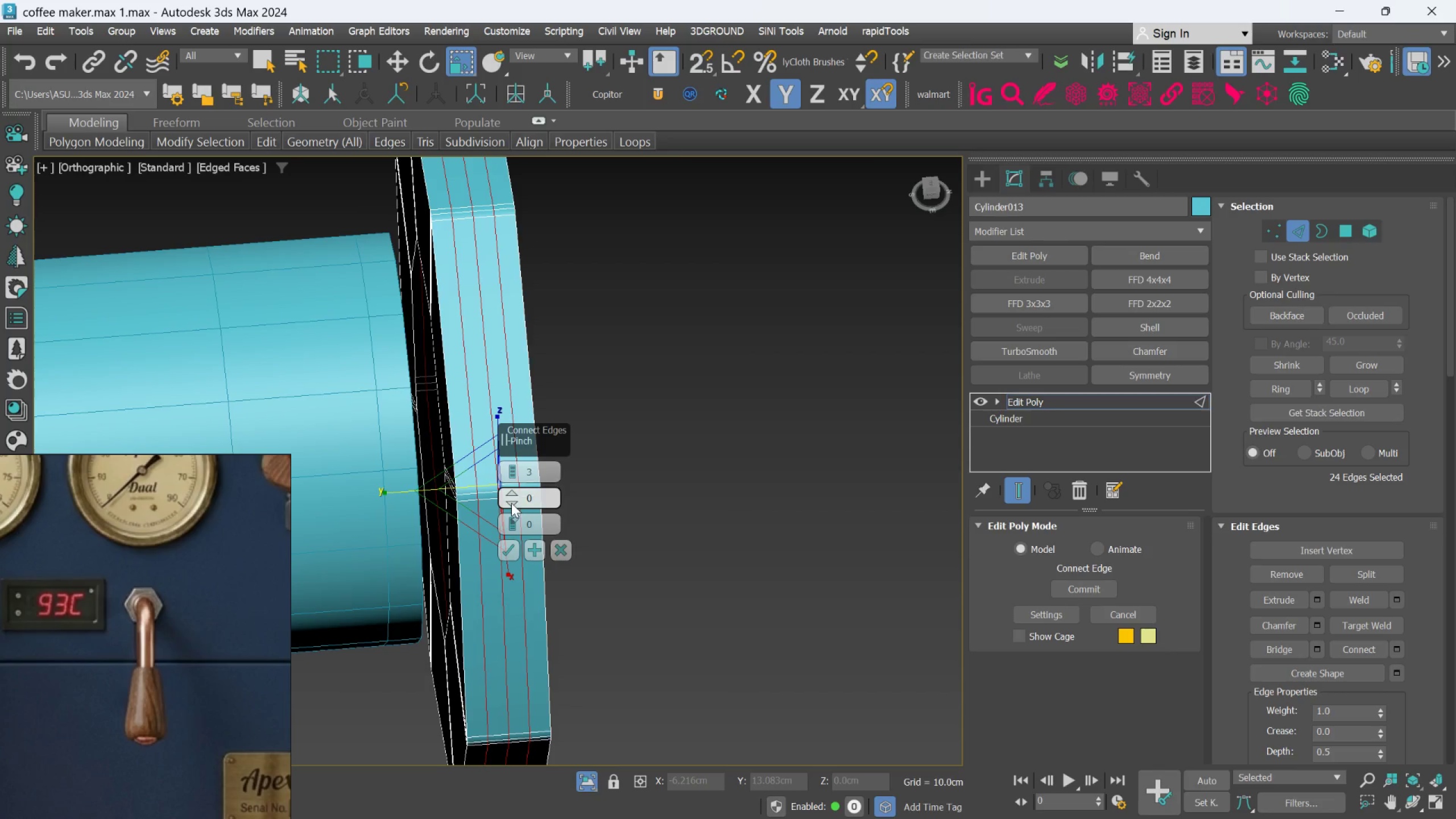 
left_click_drag(start_coordinate=[509, 490], to_coordinate=[511, 365])
 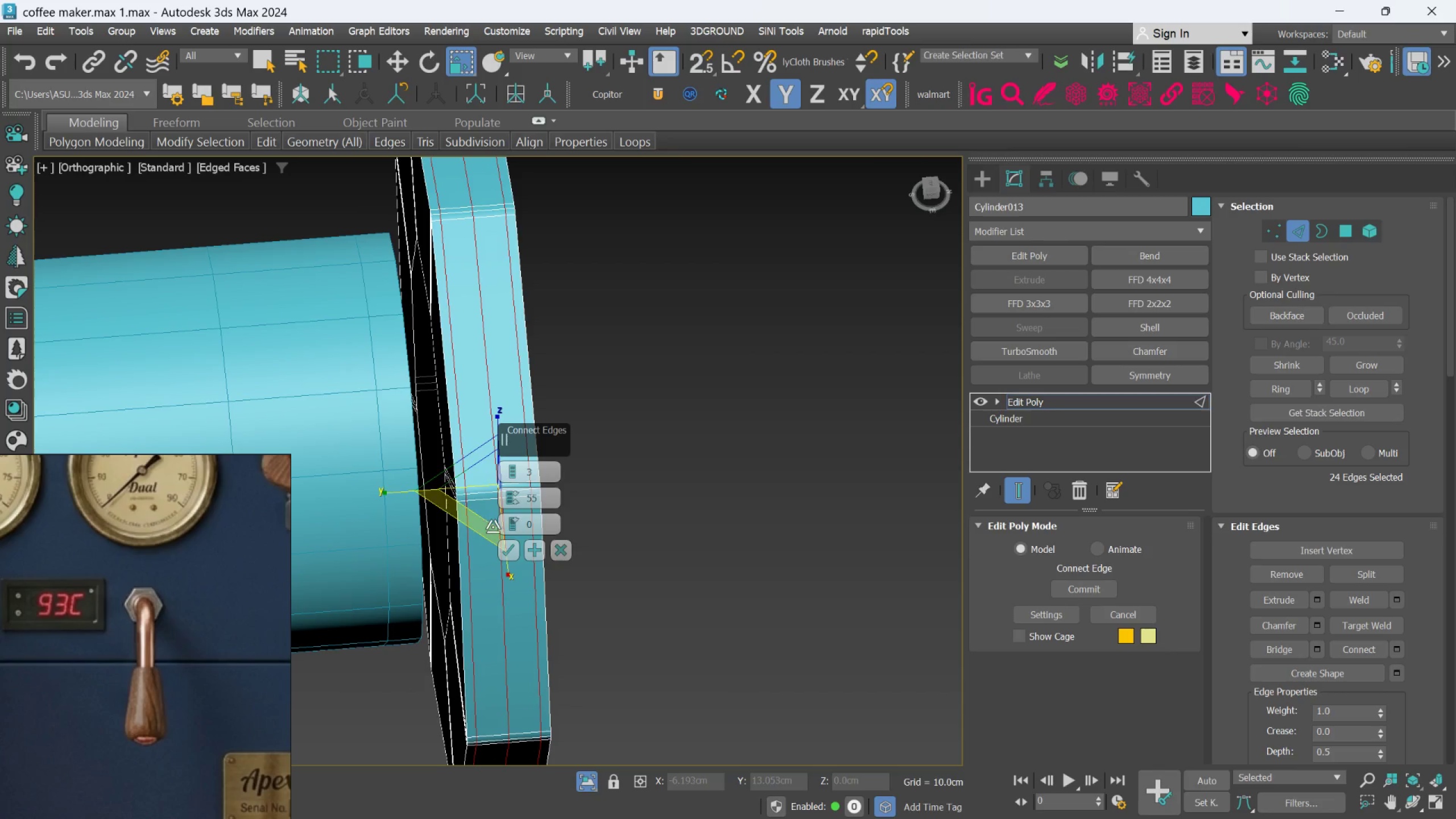 
left_click([507, 547])
 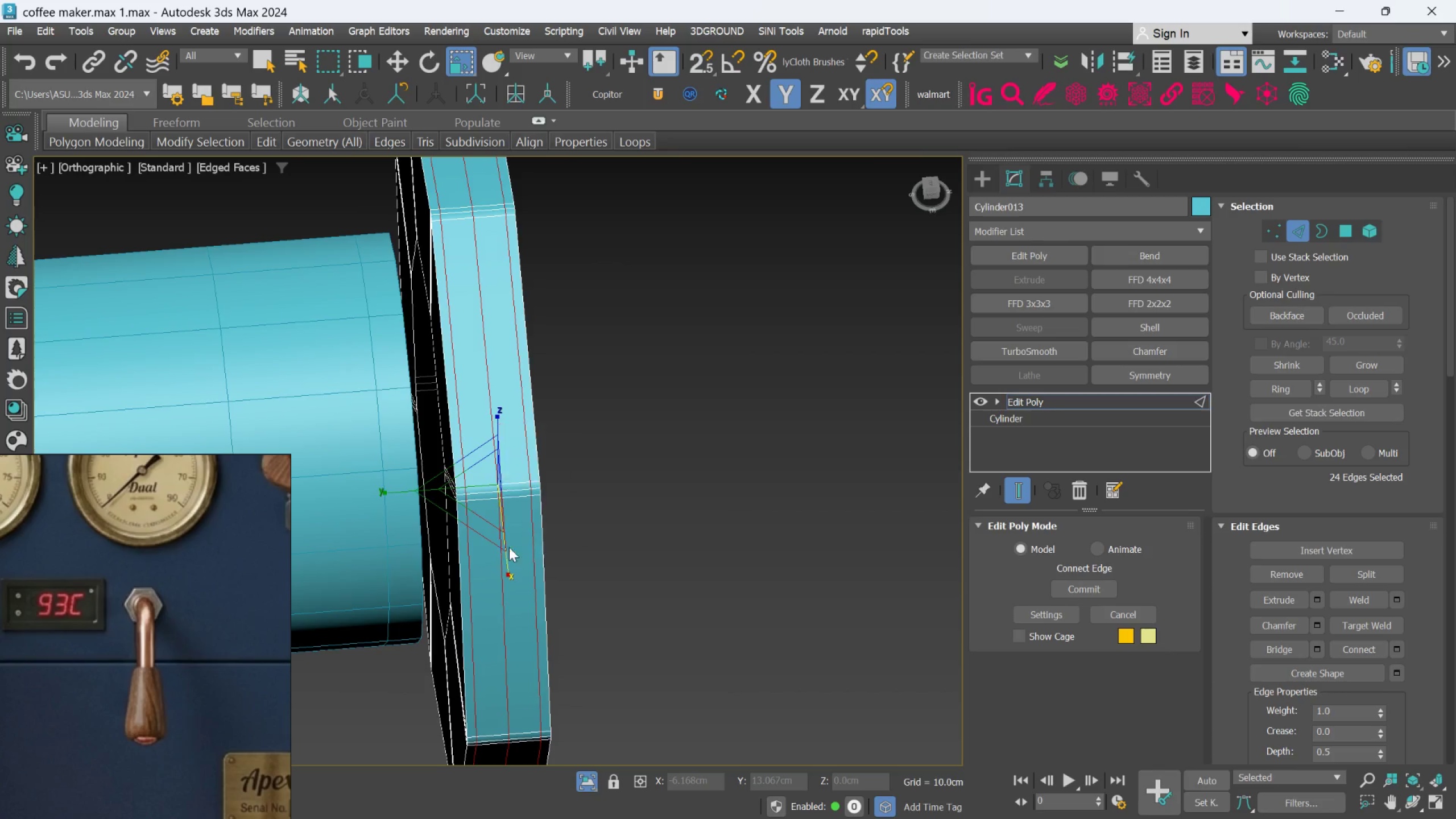 
hold_key(key=AltLeft, duration=0.64)
 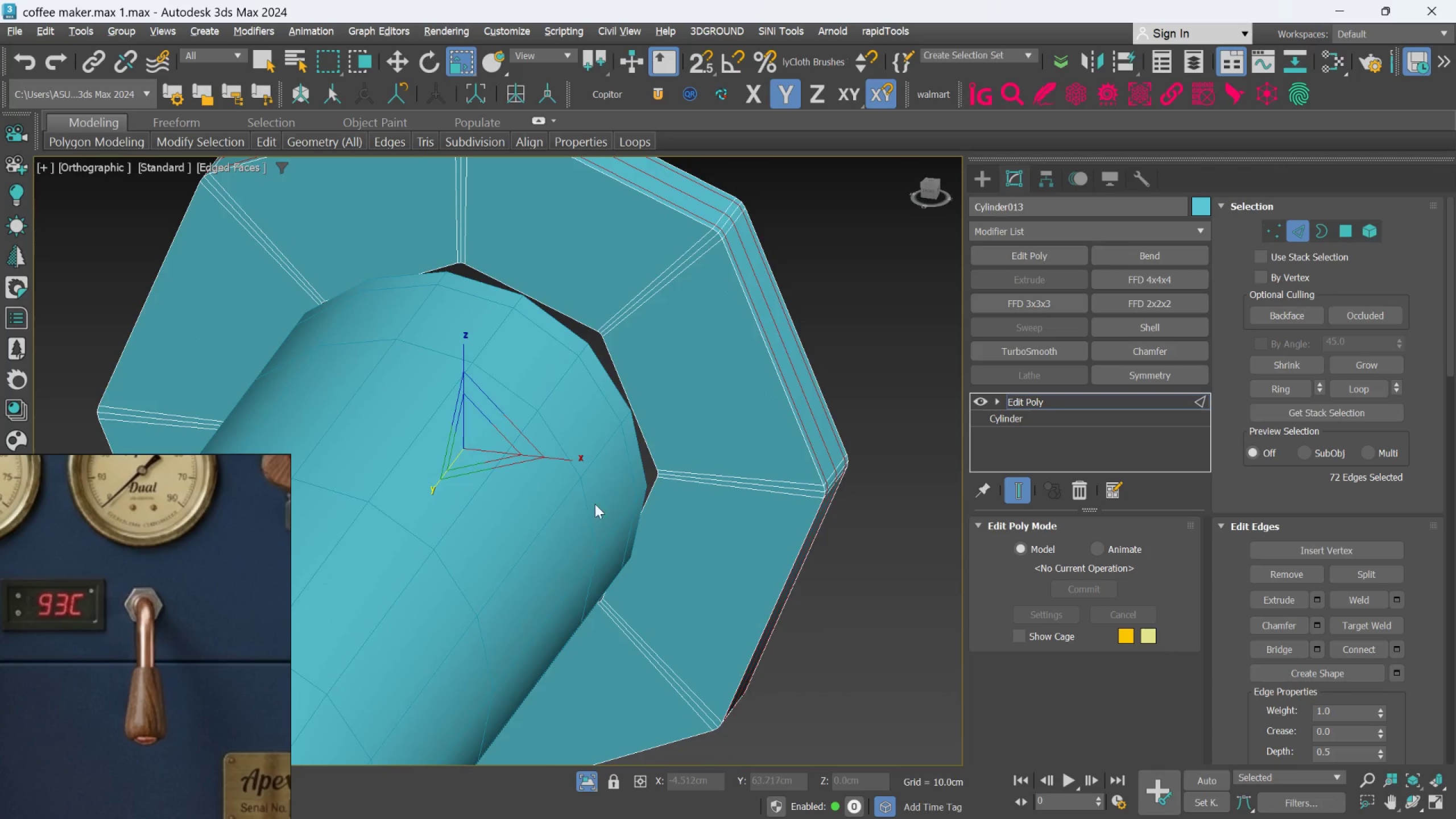 
scroll: coordinate [620, 464], scroll_direction: down, amount: 1.0
 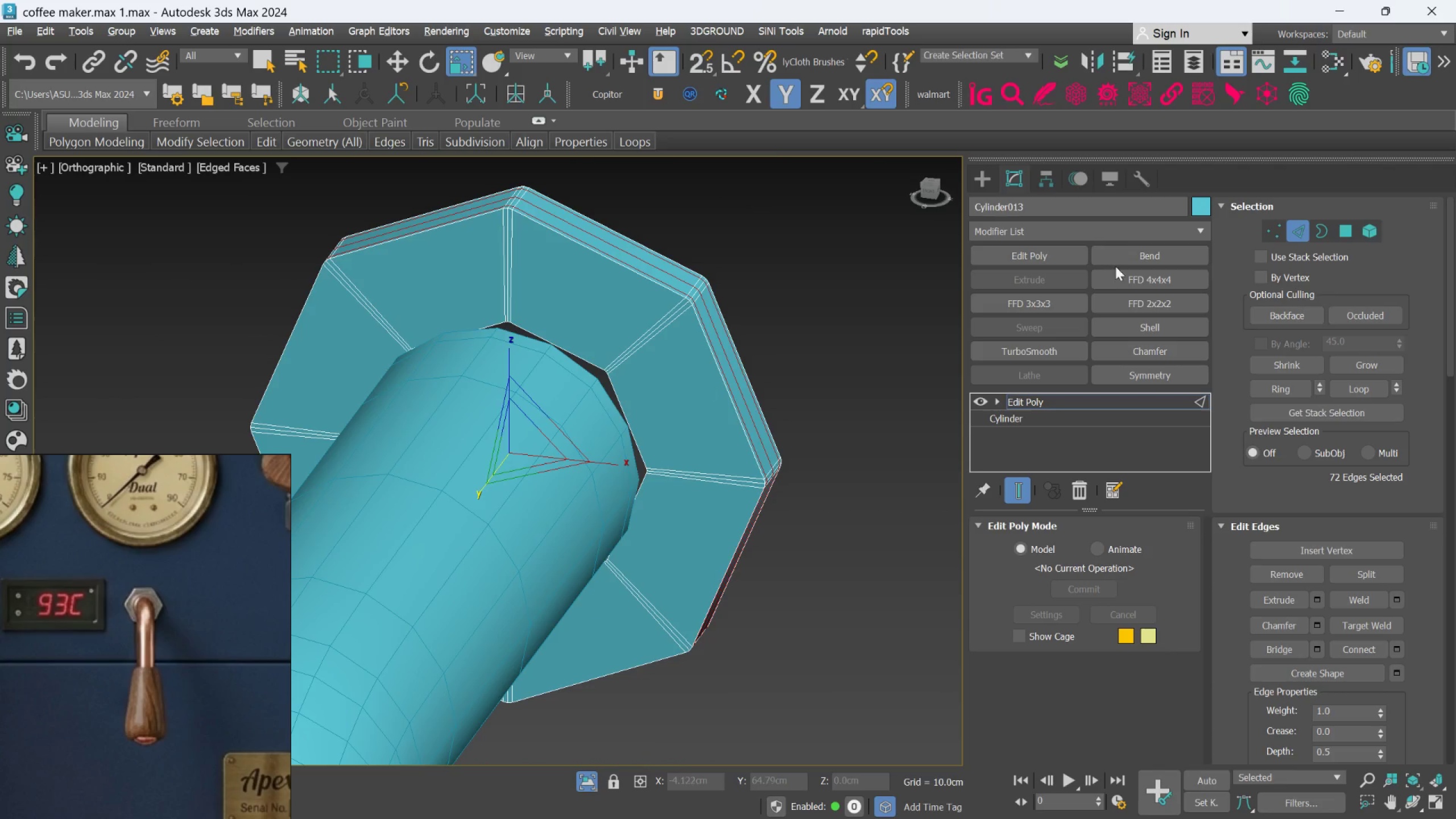 
left_click([1340, 223])
 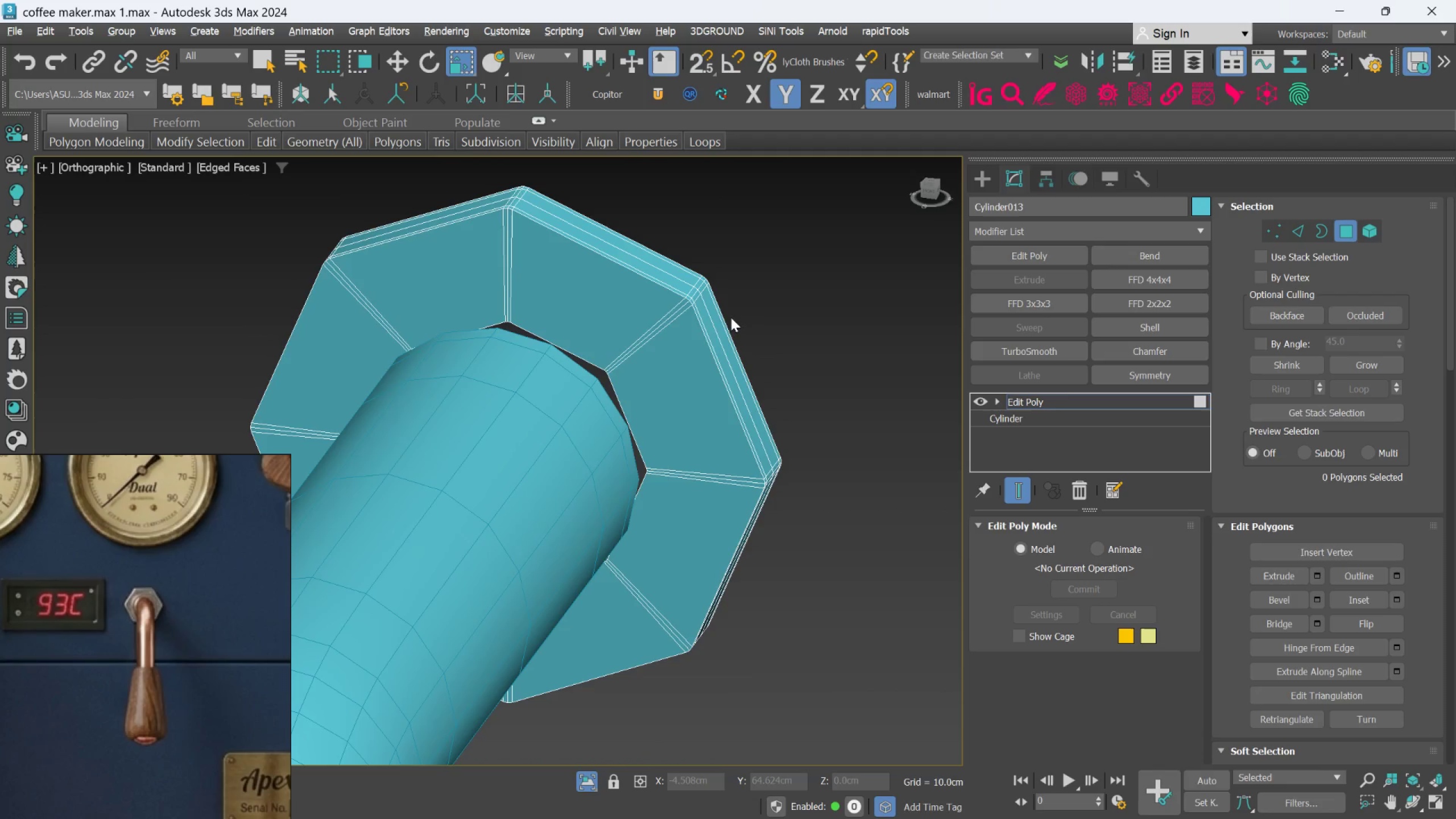 
left_click([670, 352])
 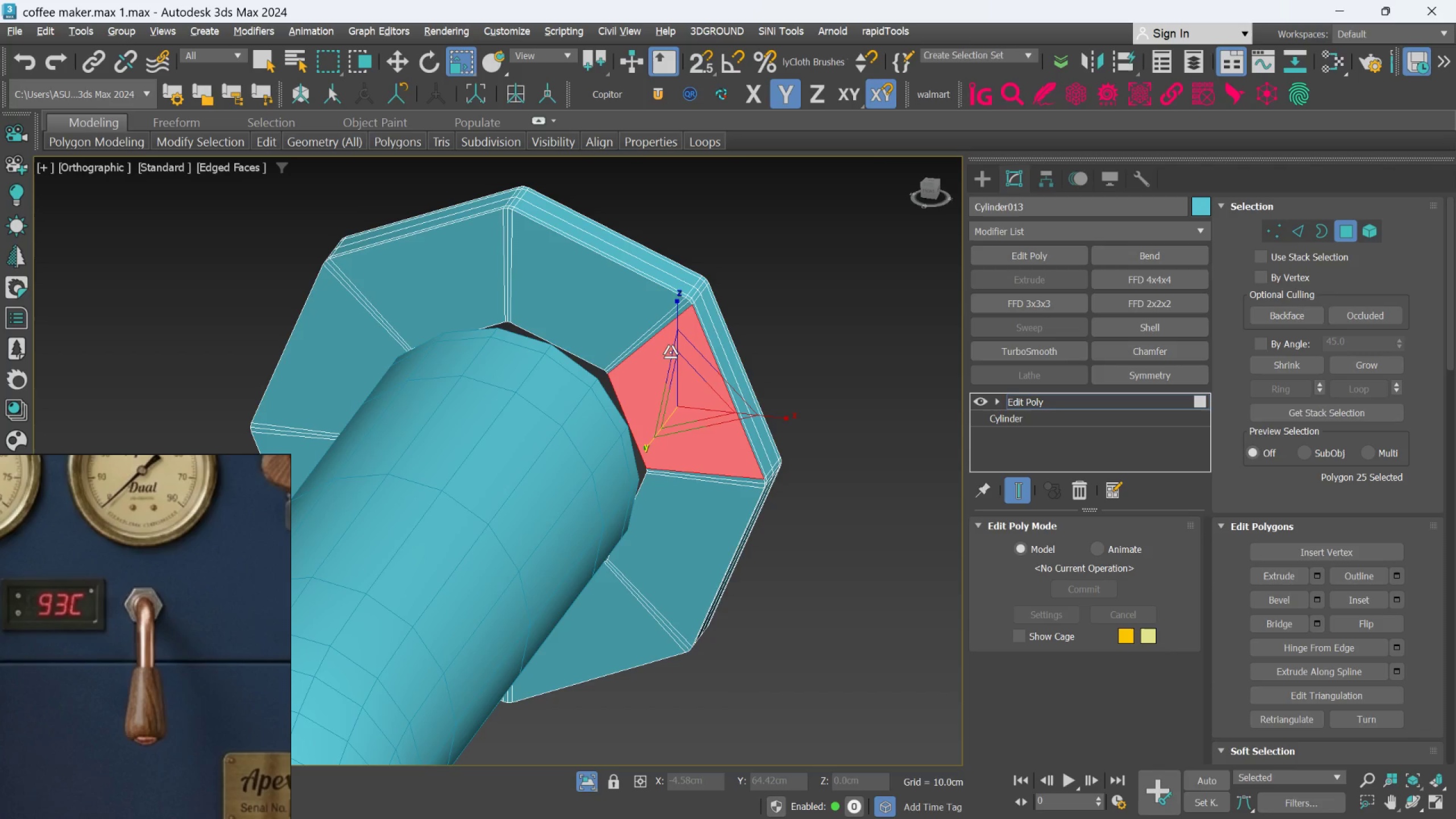 
hold_key(key=ControlLeft, duration=1.5)
left_click([639, 322])
 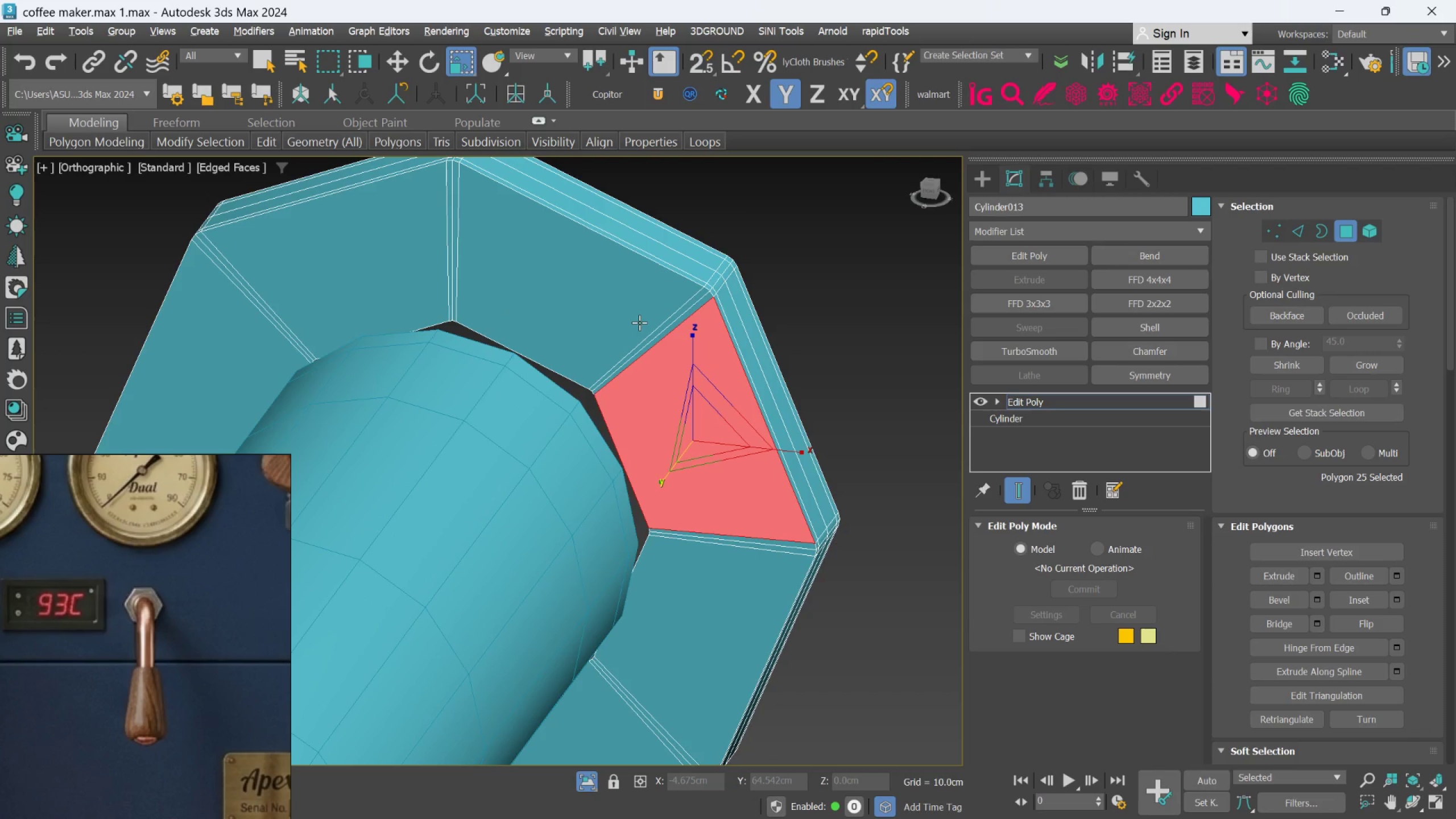 
scroll: coordinate [640, 324], scroll_direction: up, amount: 1.0
 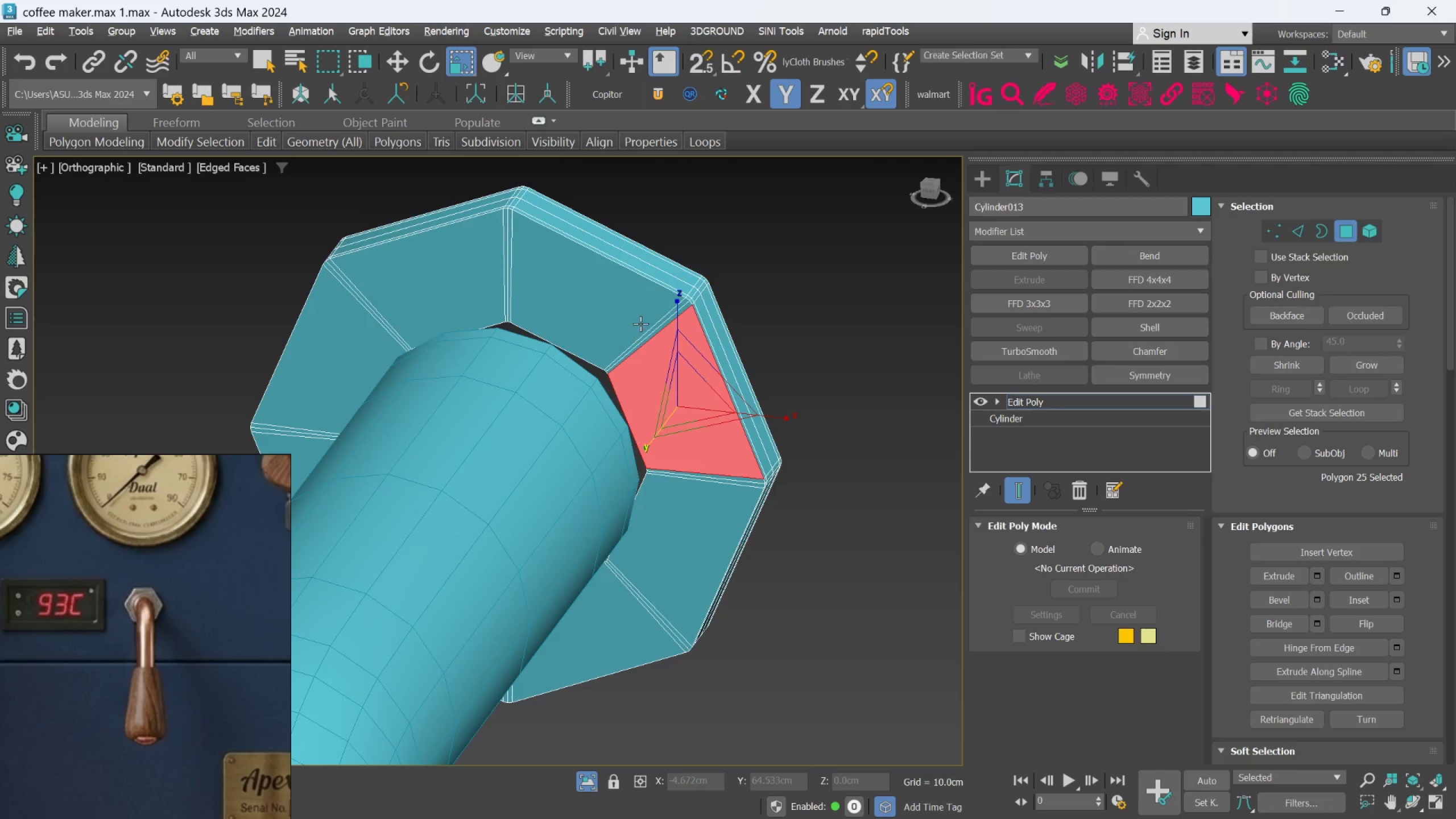 
double_click([639, 322])
 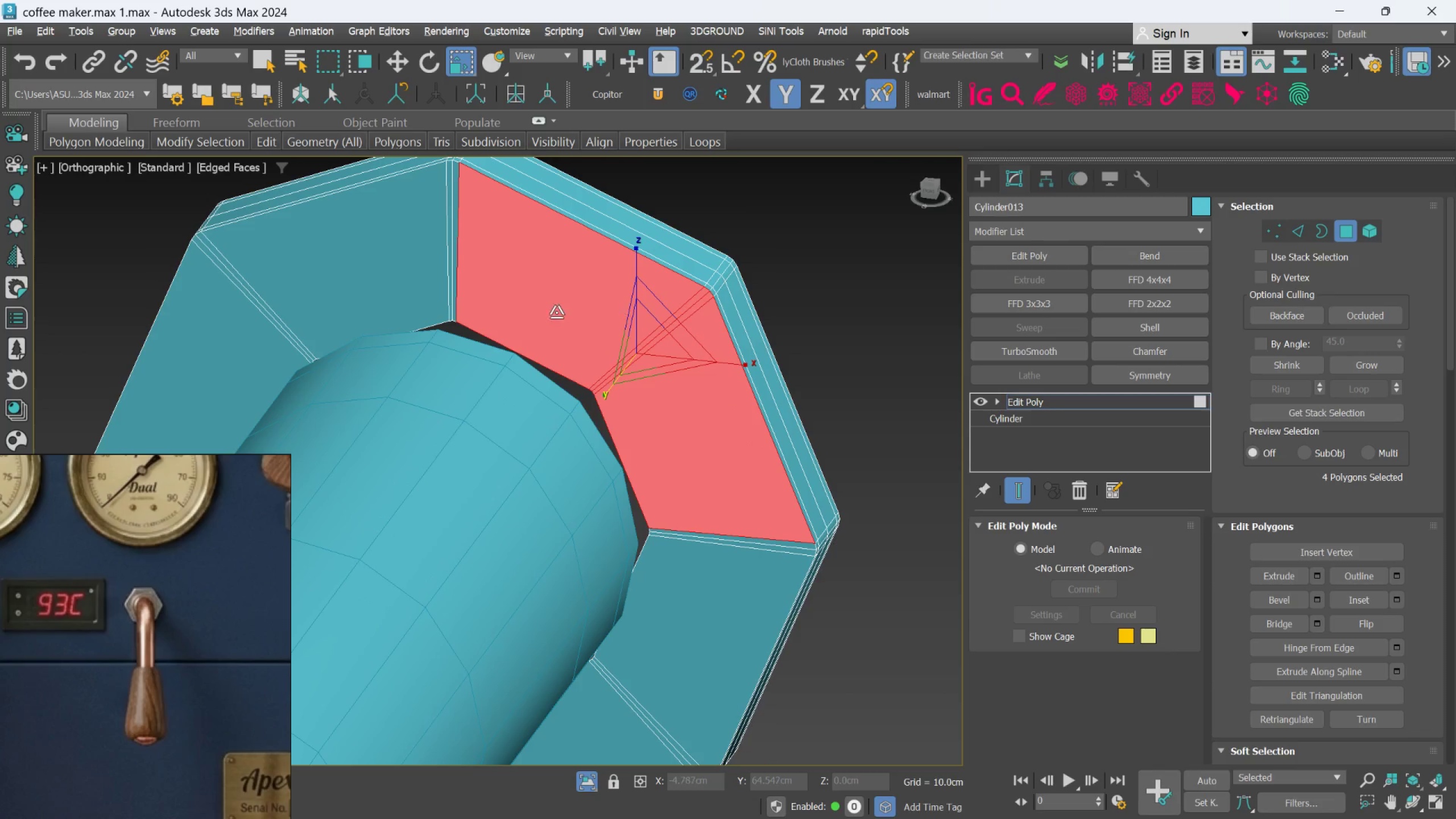 
left_click([369, 259])
 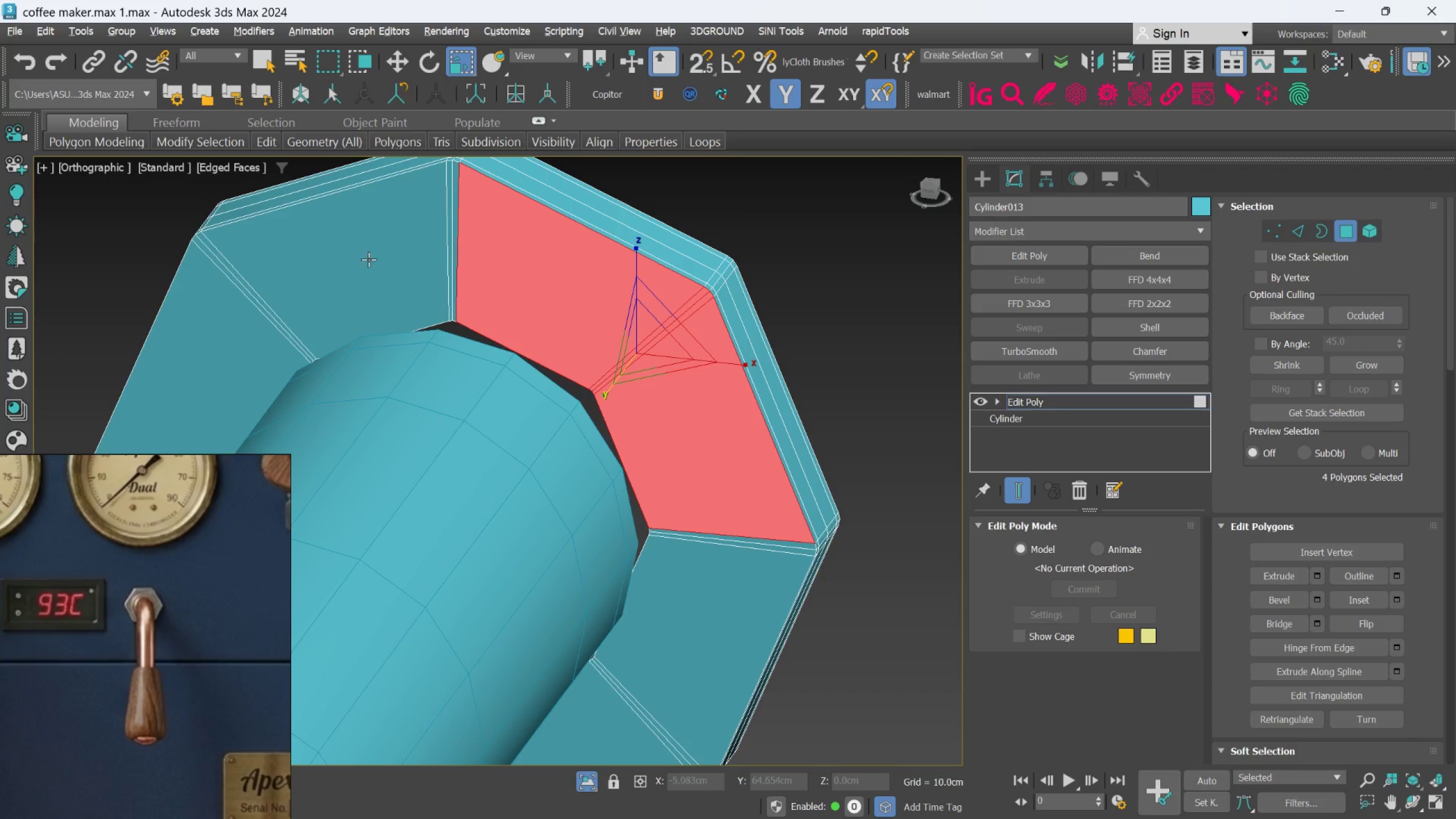 
hold_key(key=ControlLeft, duration=0.4)
double_click([369, 259])
 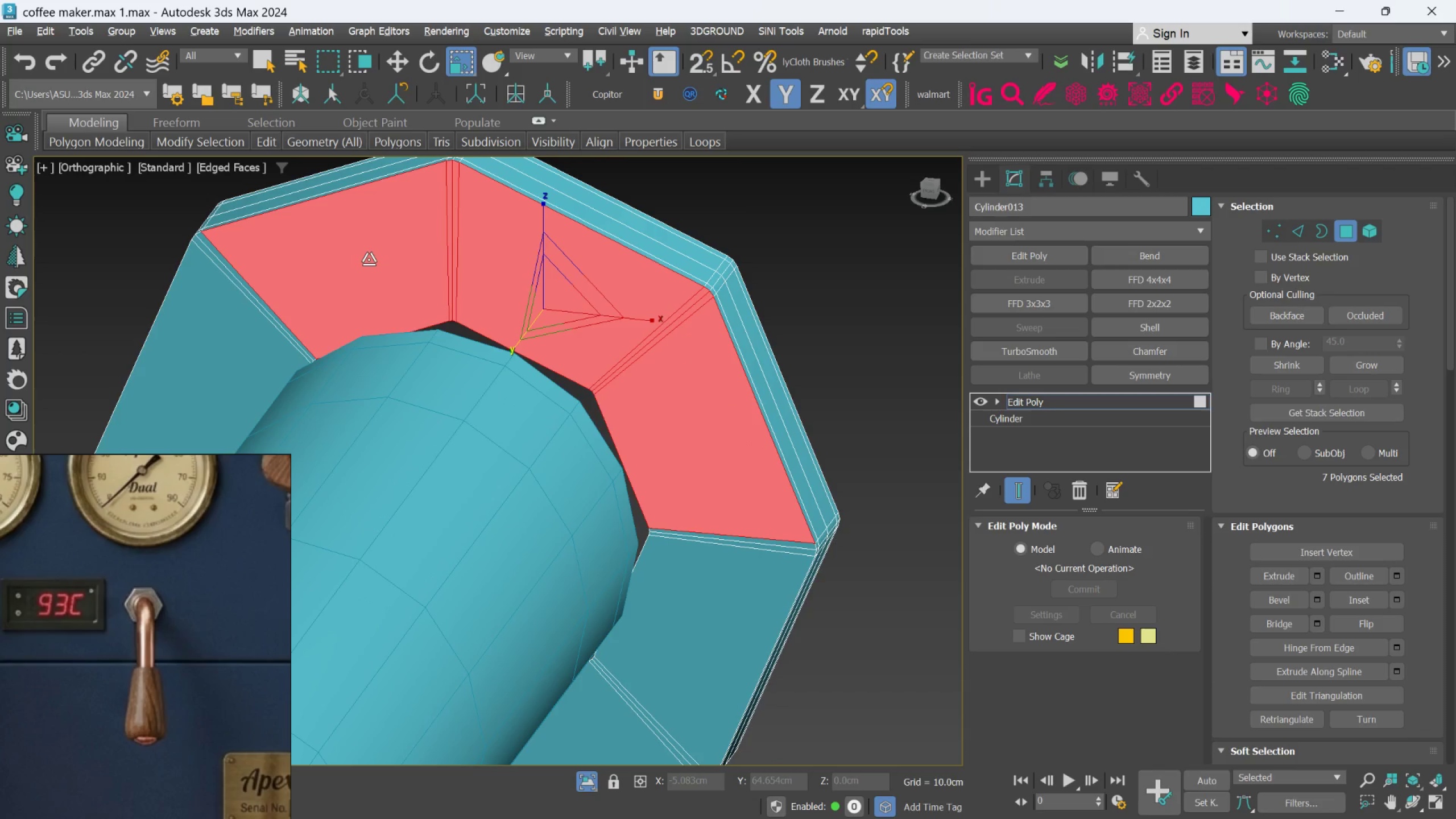 
hold_key(key=AltLeft, duration=0.6)
 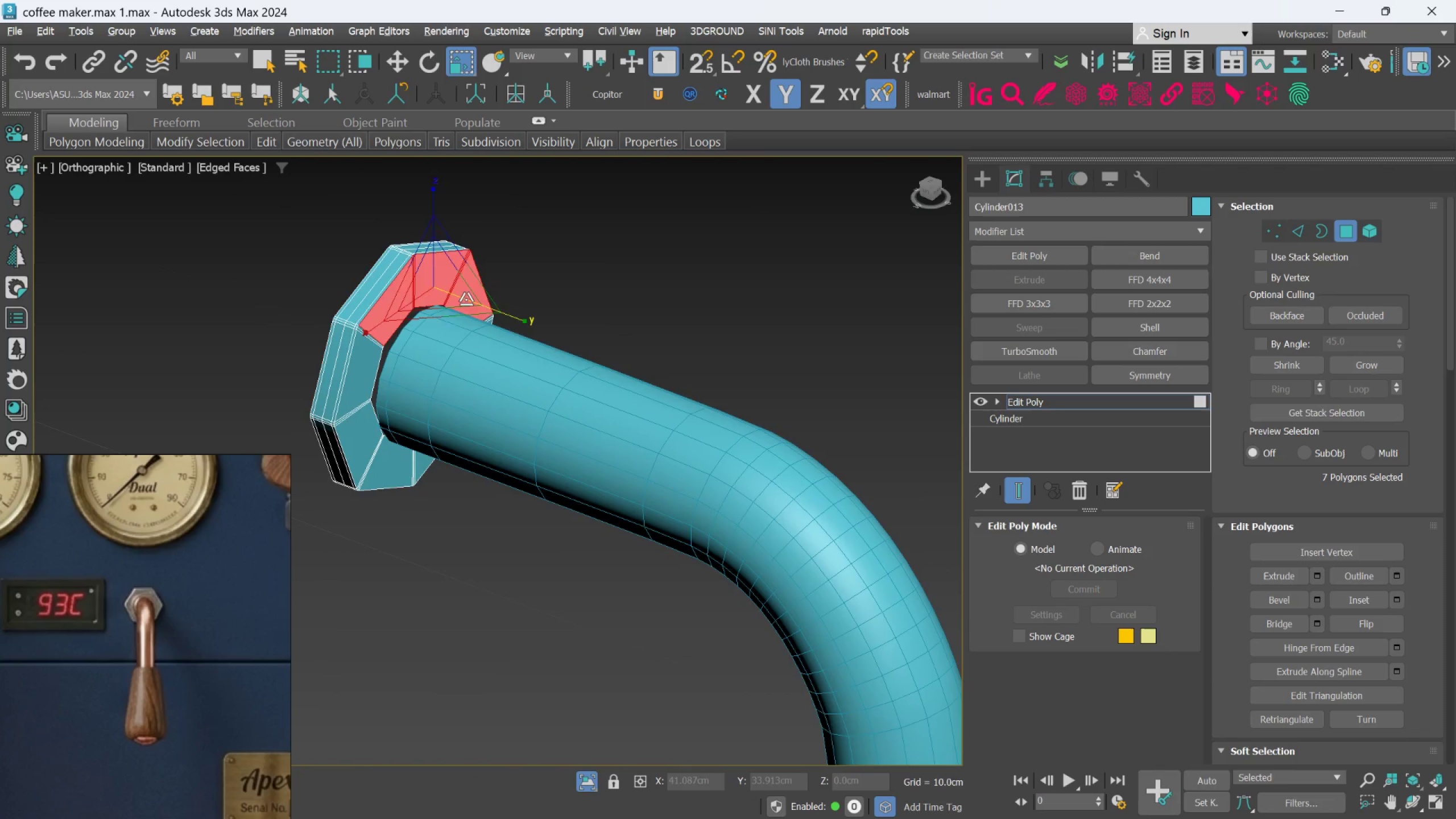 
scroll: coordinate [377, 283], scroll_direction: down, amount: 3.0
 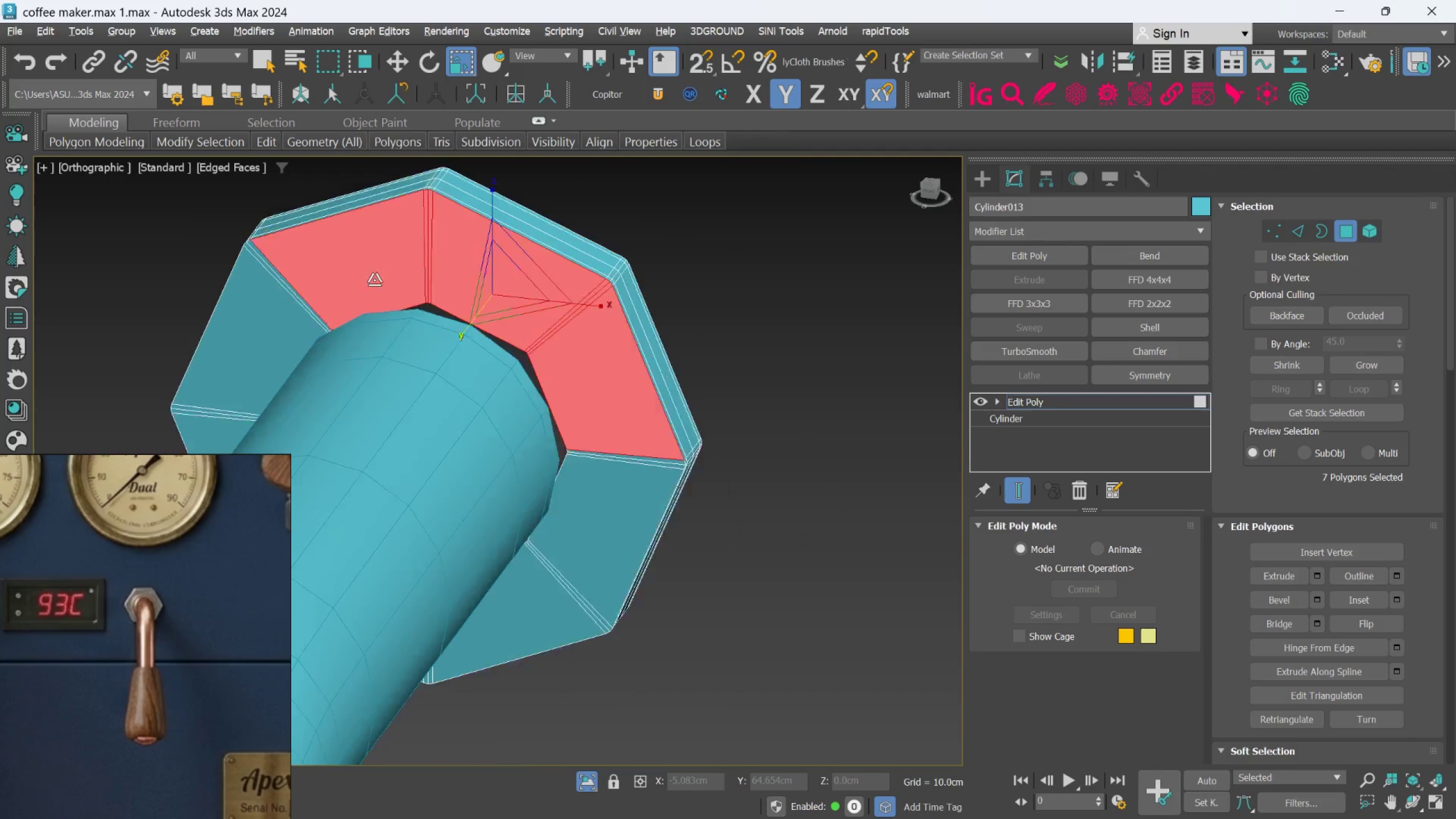 
hold_key(key=ControlLeft, duration=1.5)
left_click([365, 360])
 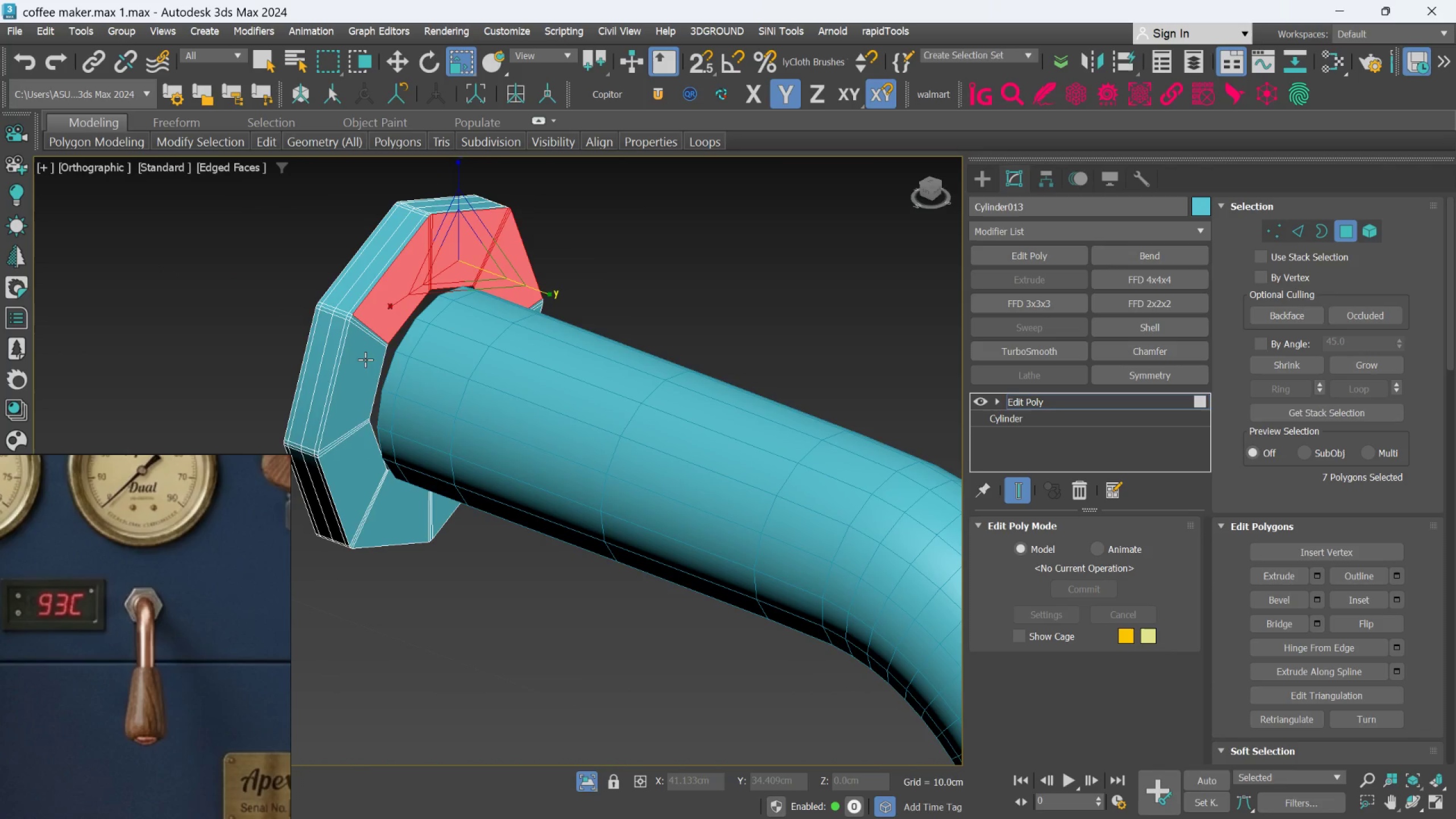 
scroll: coordinate [373, 351], scroll_direction: up, amount: 1.0
 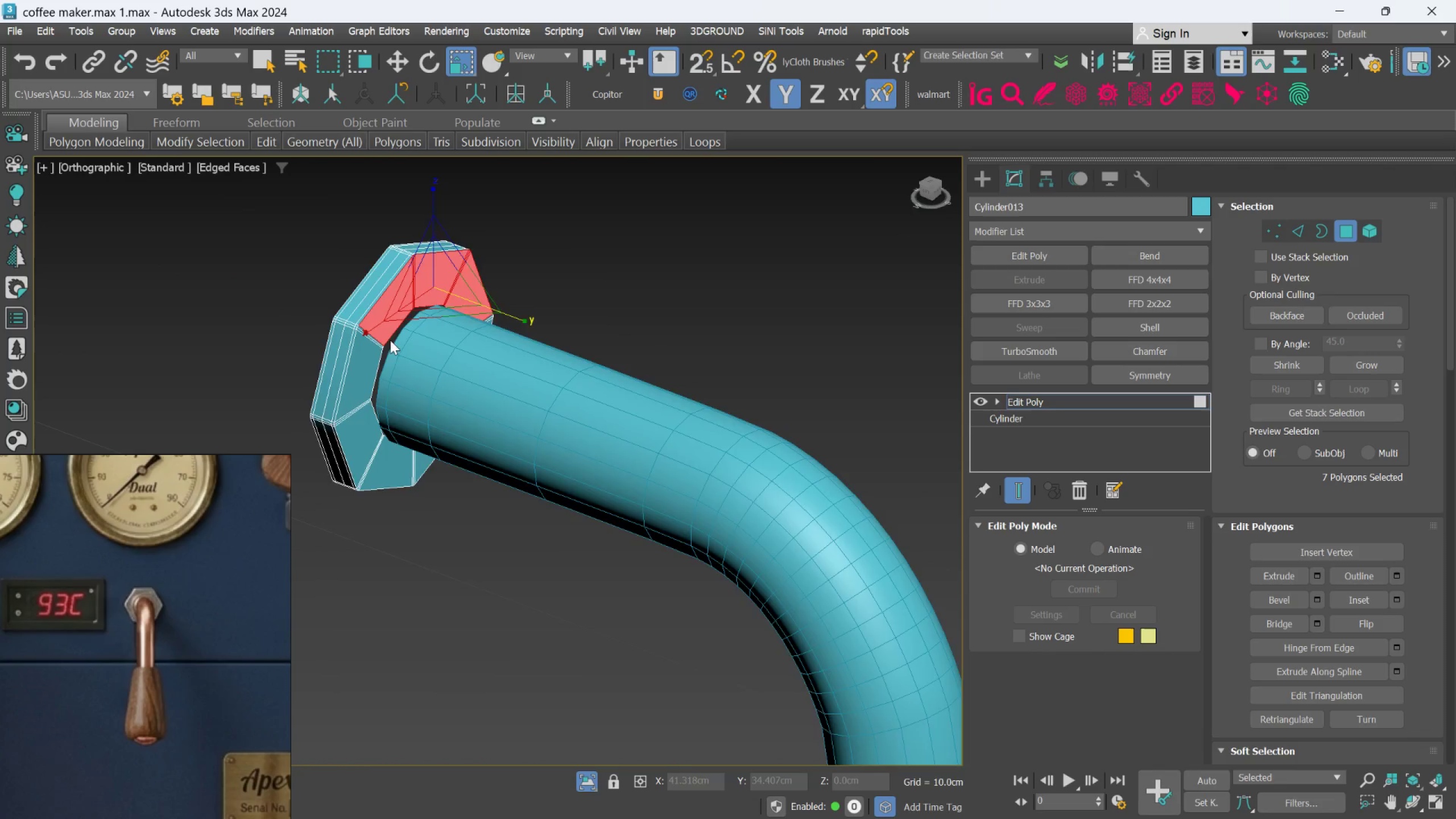 
double_click([365, 360])
 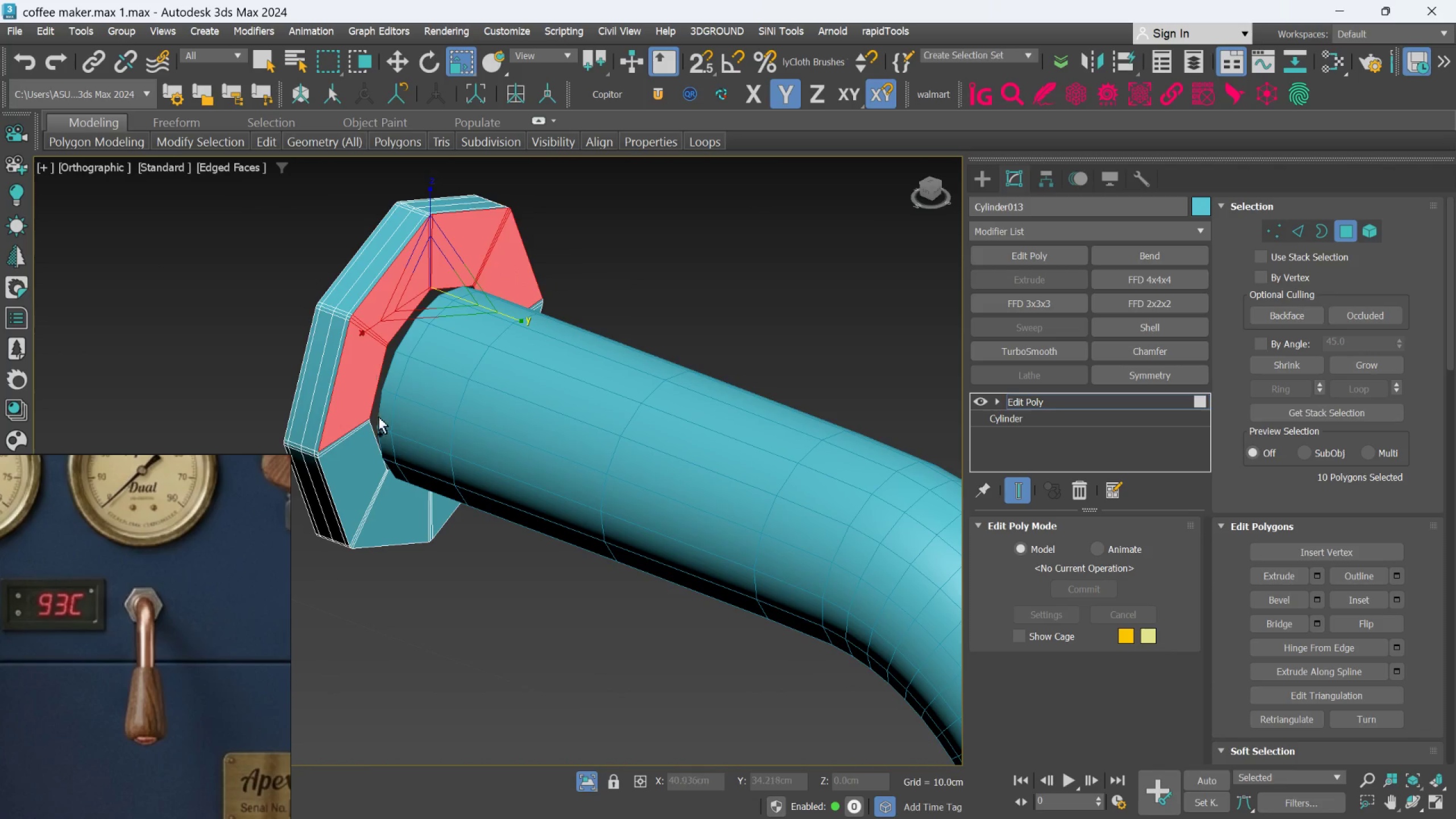 
left_click([366, 444])
 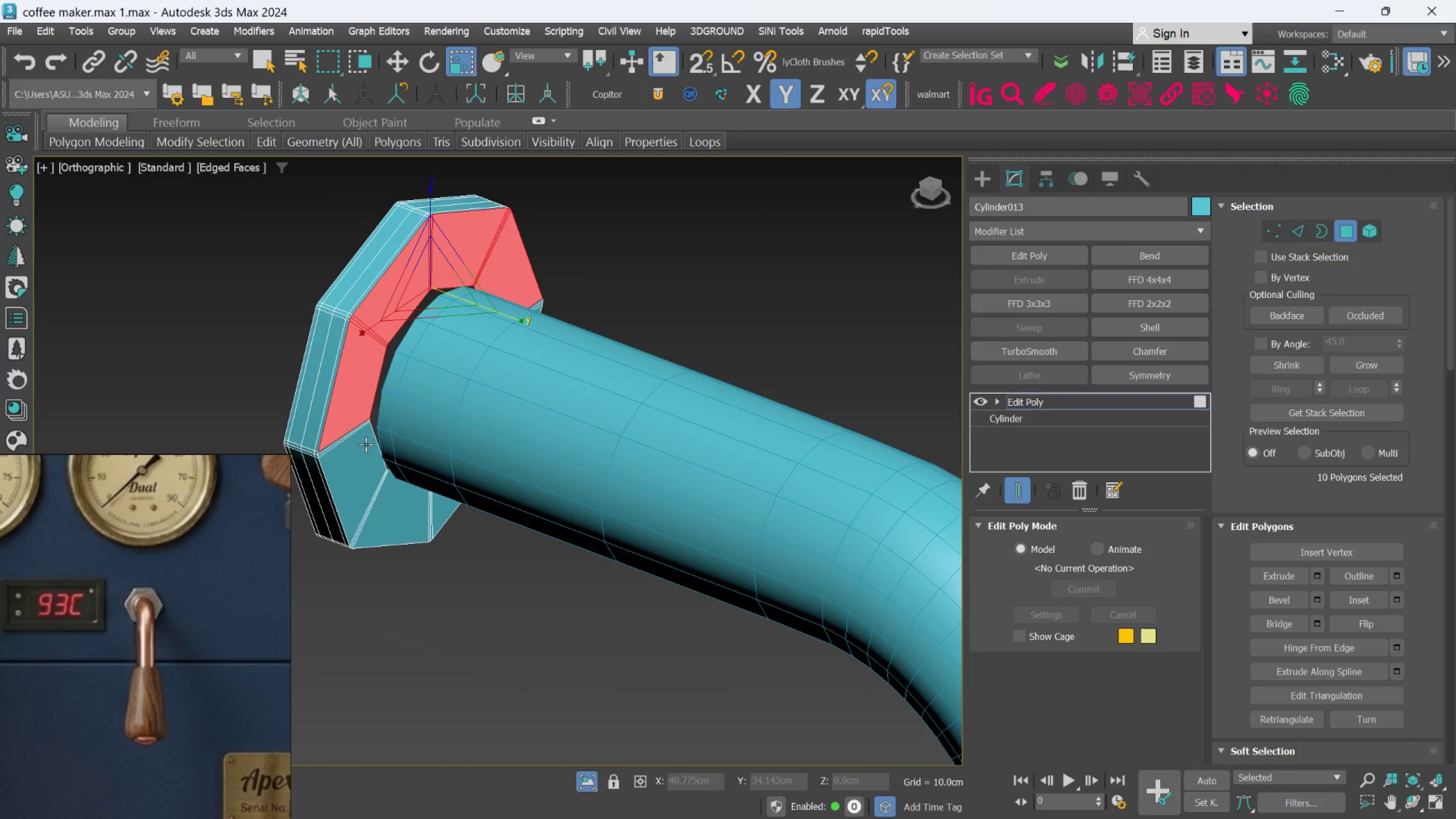 
double_click([366, 444])
 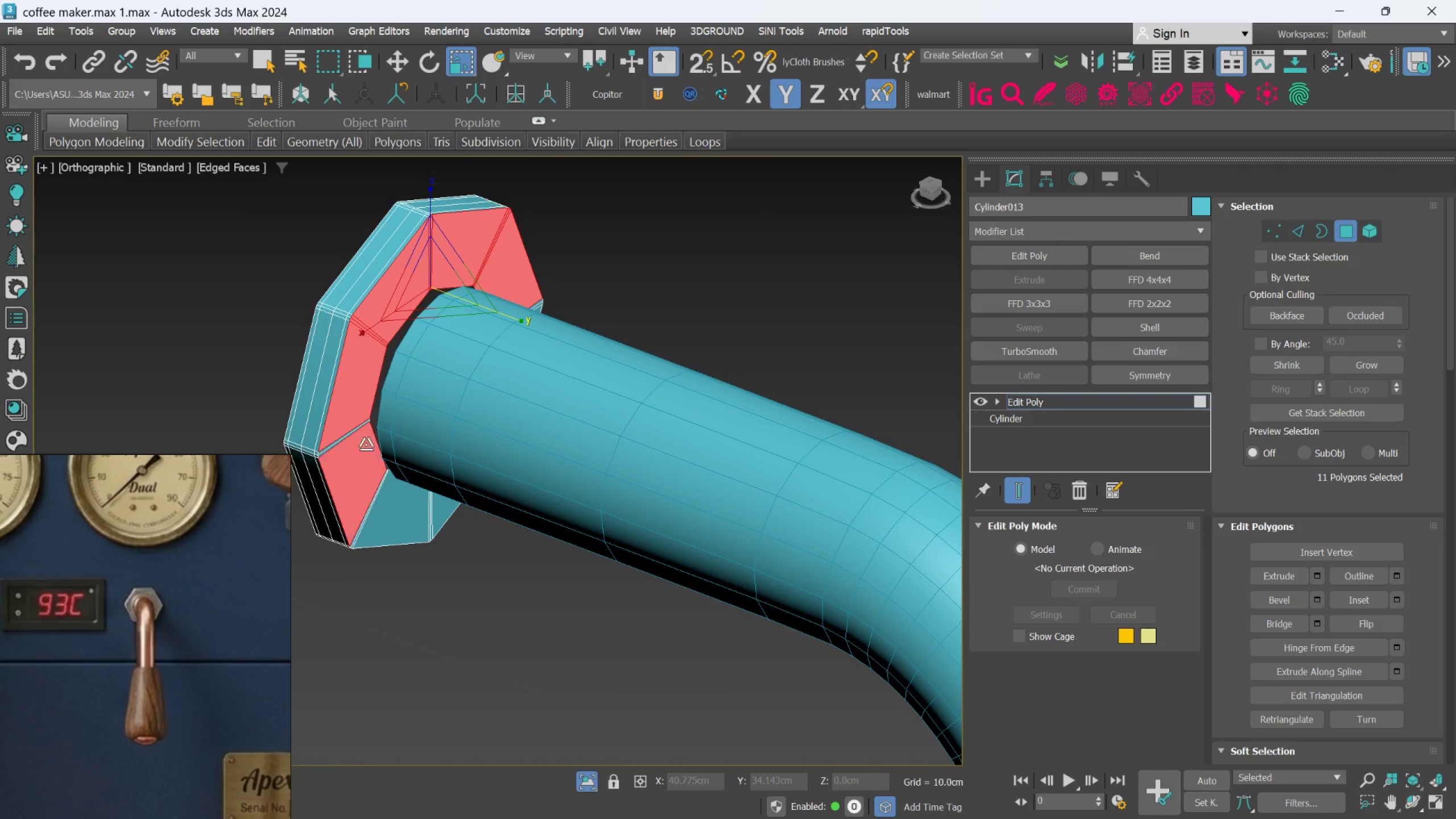 
hold_key(key=ControlLeft, duration=0.98)
left_click([388, 485])
 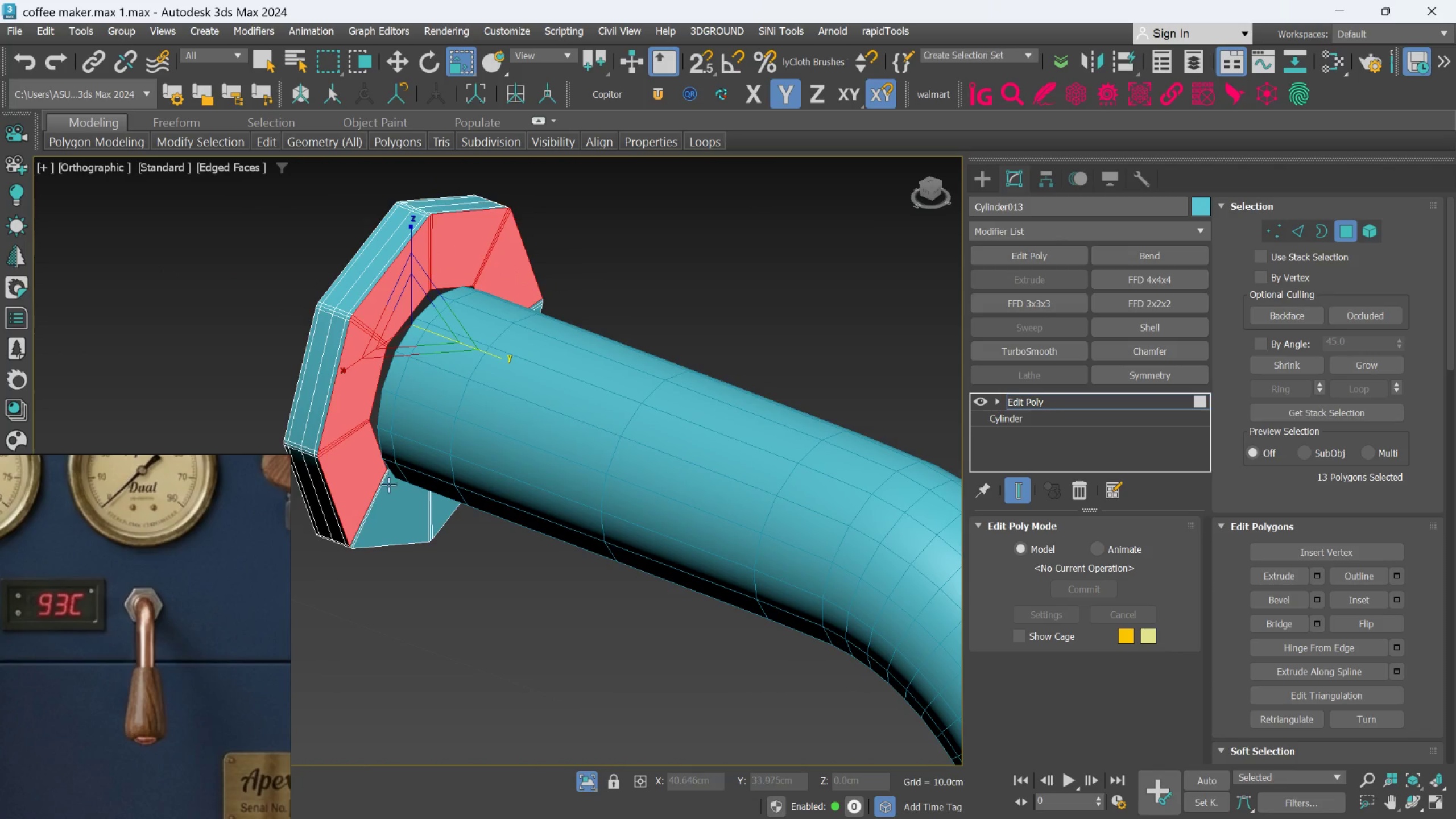 
double_click([388, 485])
 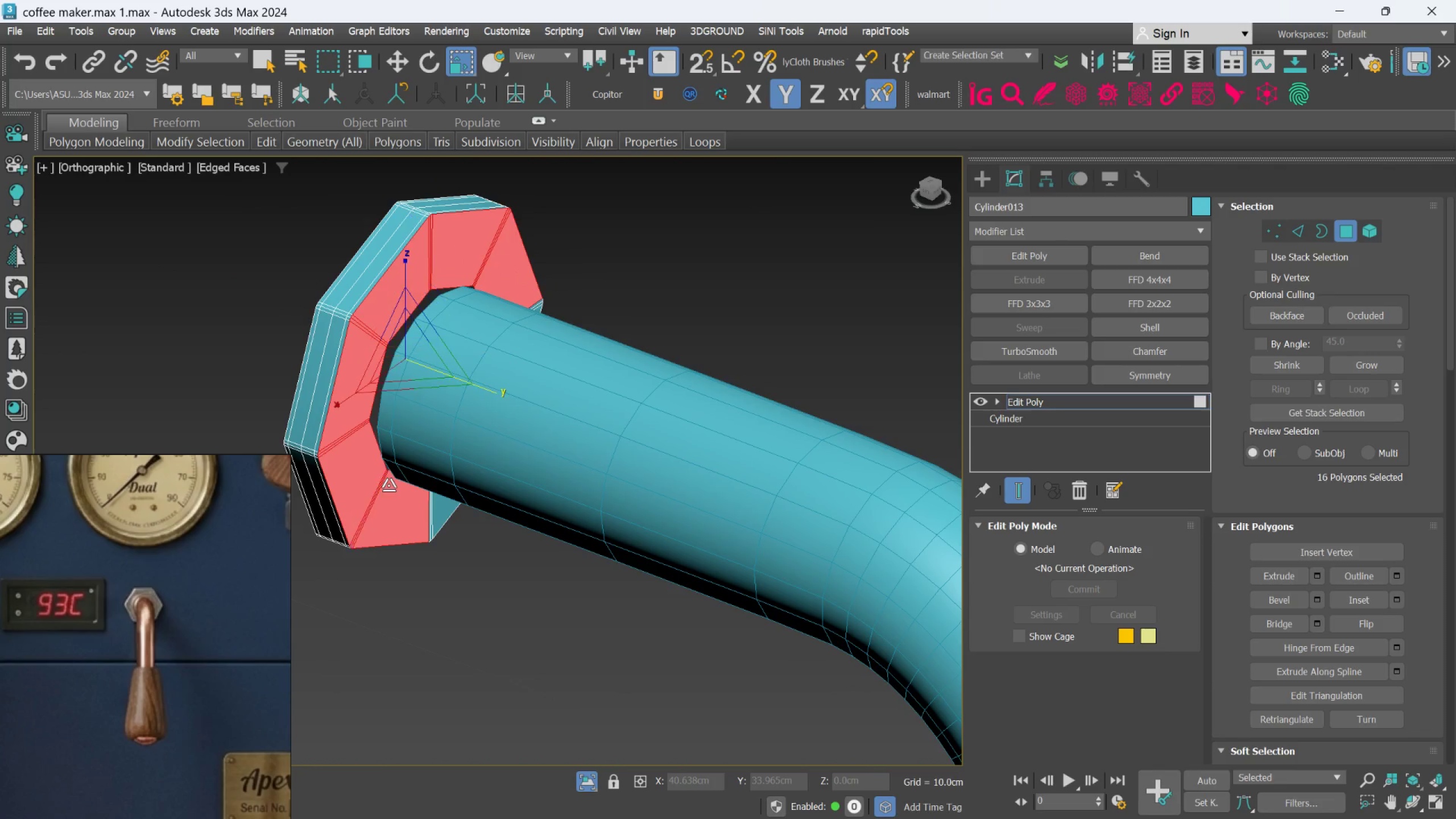 
hold_key(key=AltLeft, duration=0.81)
 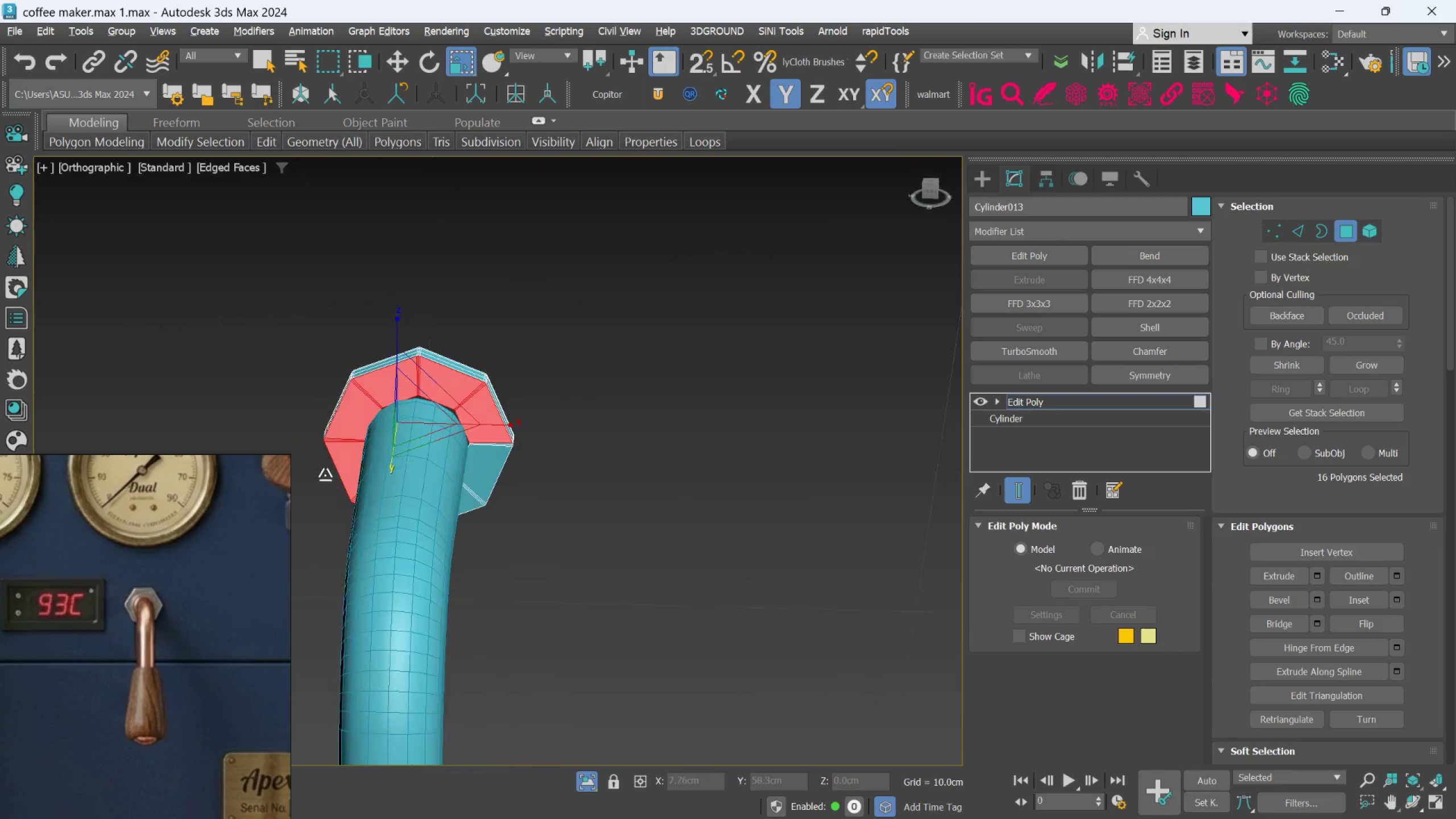 
scroll: coordinate [389, 486], scroll_direction: down, amount: 2.0
 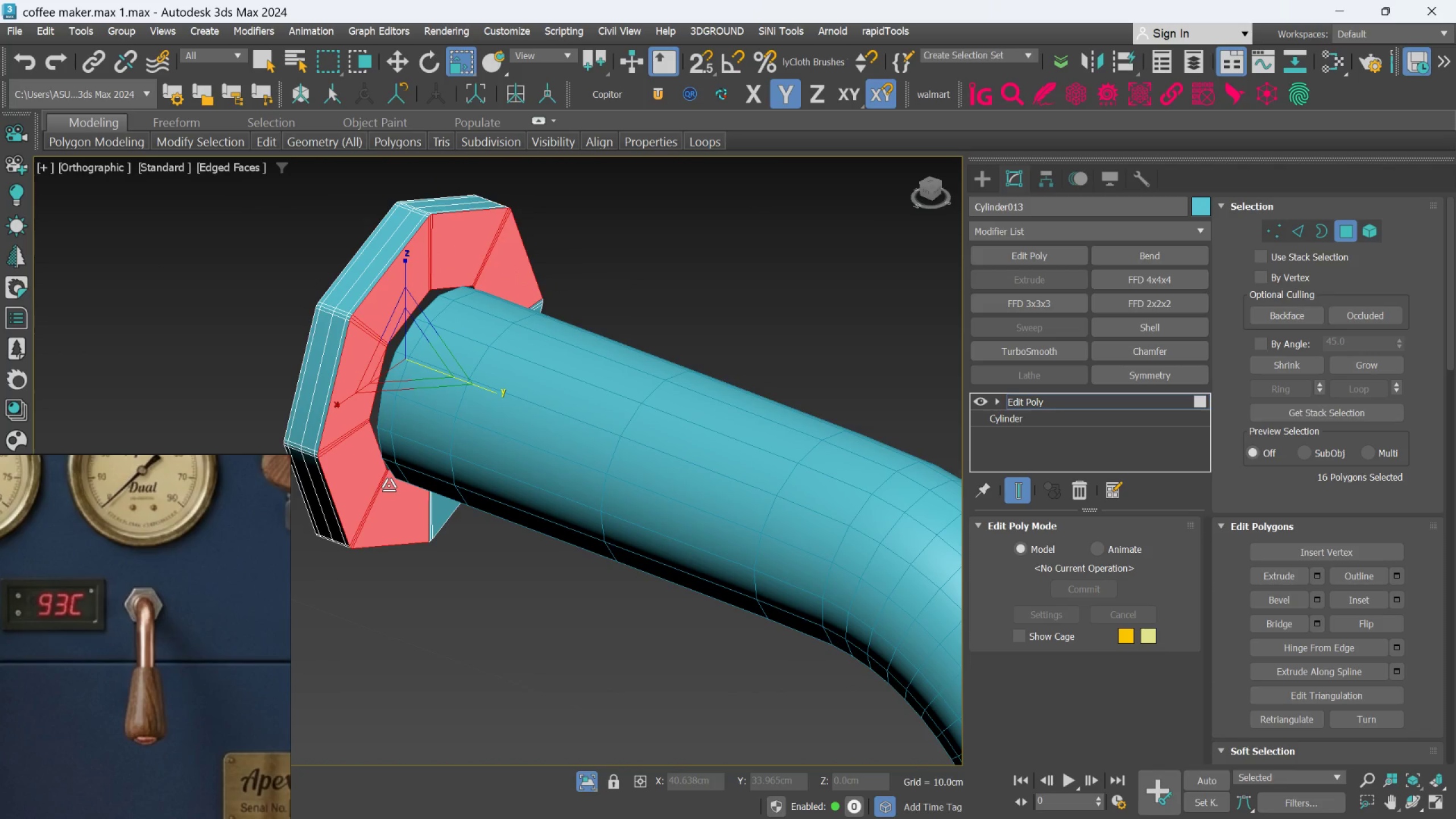 
hold_key(key=AltLeft, duration=0.42)
 